 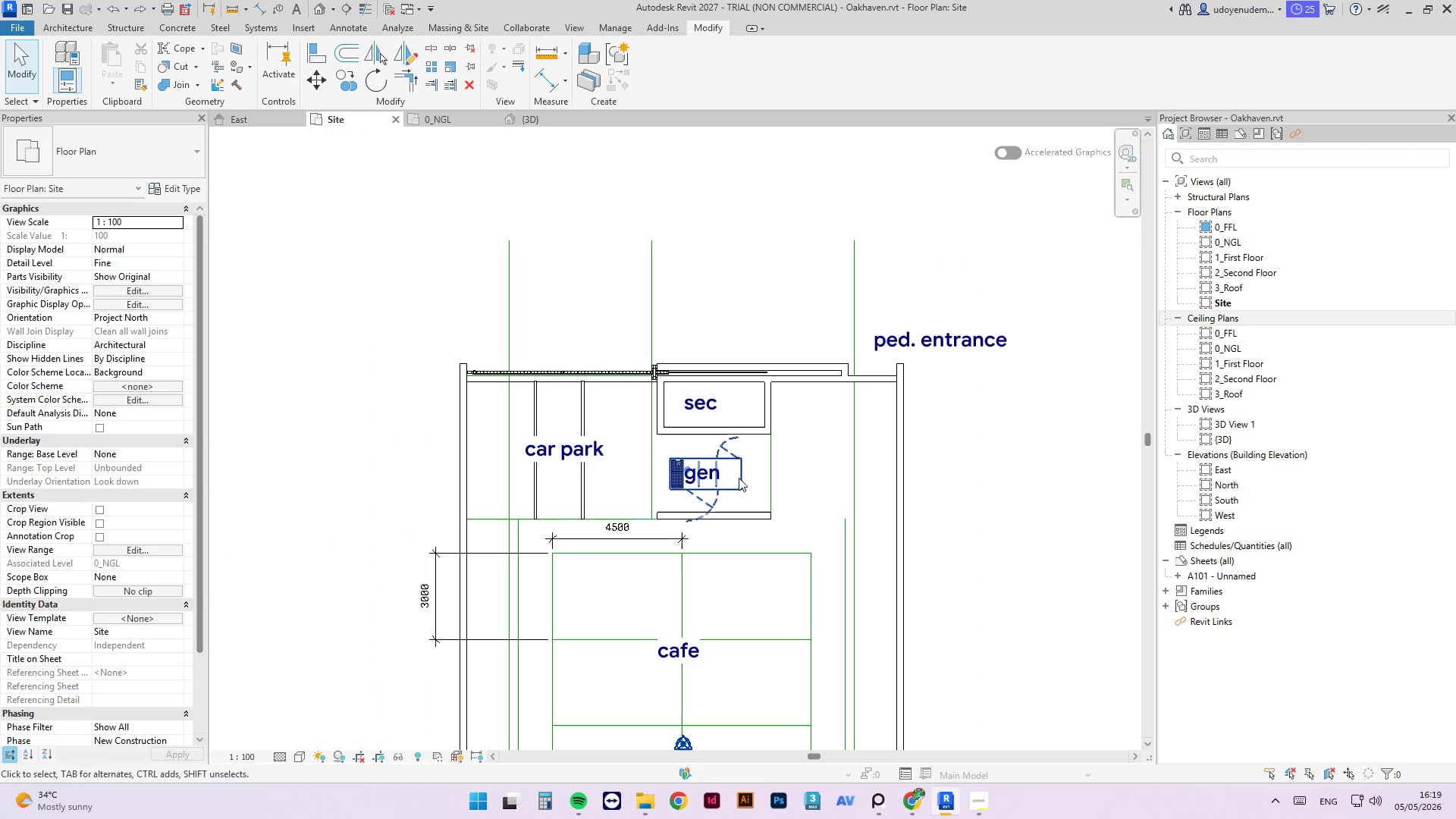 
scroll: coordinate [735, 543], scroll_direction: up, amount: 6.0
 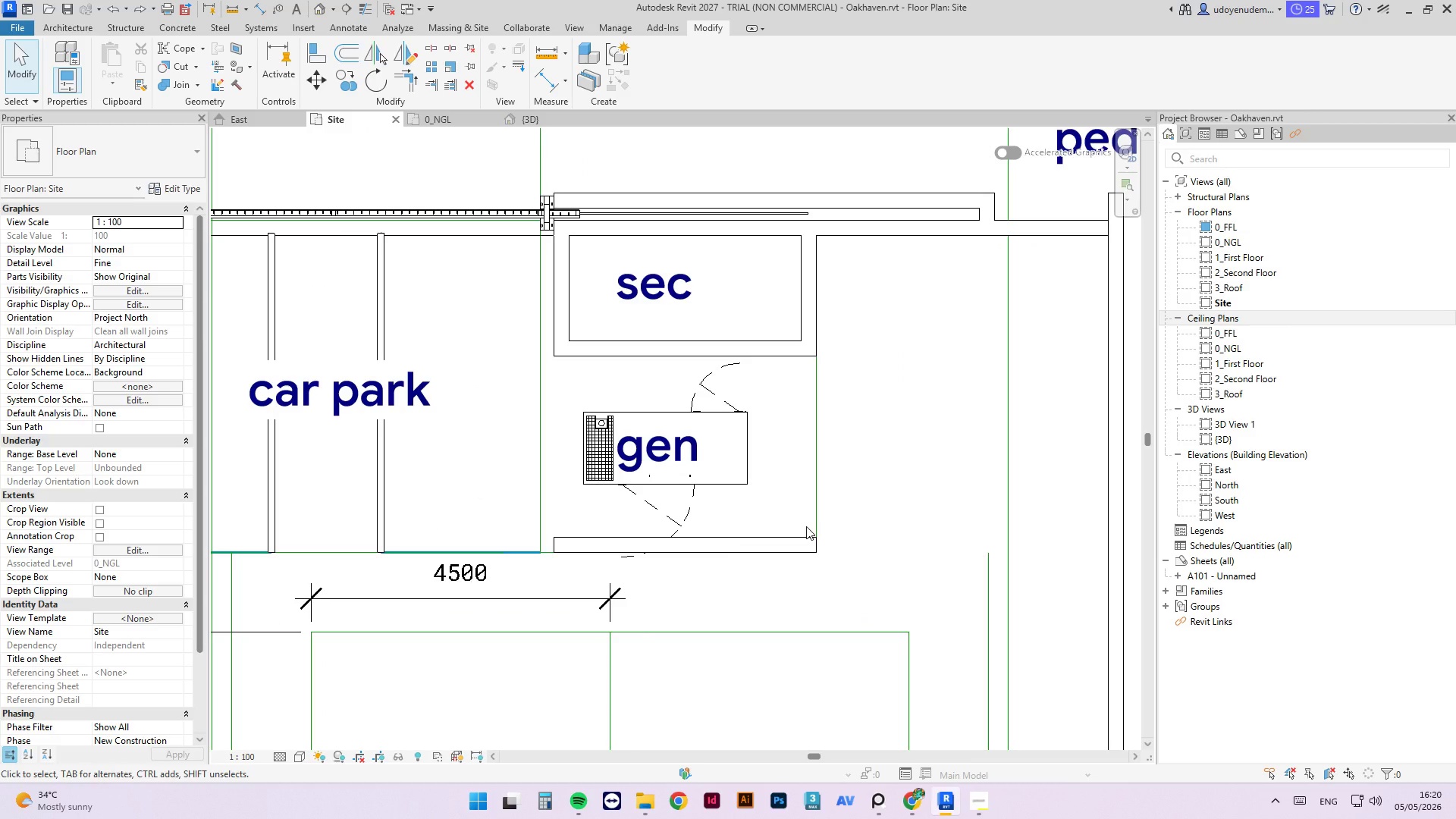 
scroll: coordinate [759, 328], scroll_direction: down, amount: 10.0
 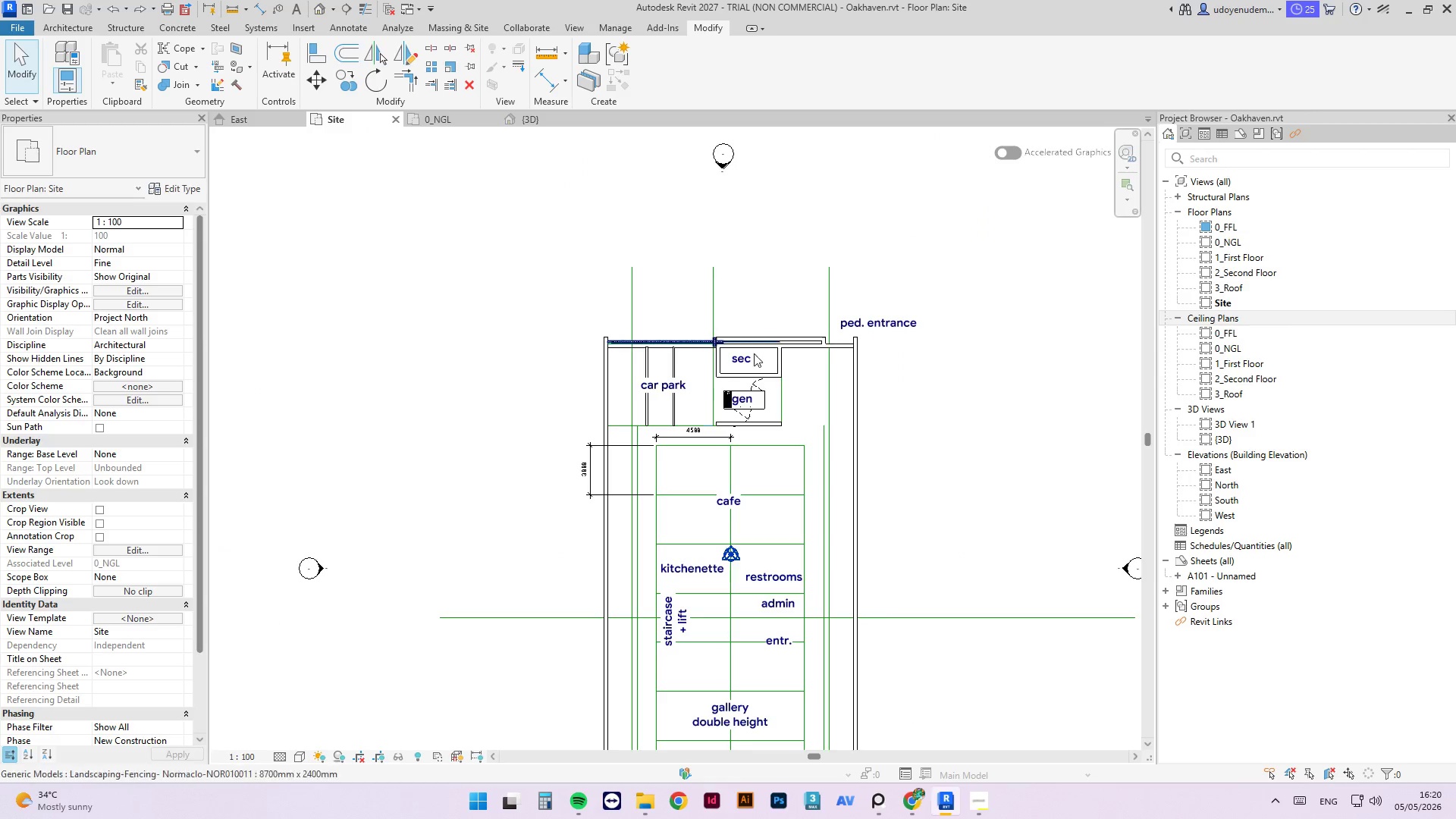 
scroll: coordinate [777, 424], scroll_direction: up, amount: 5.0
 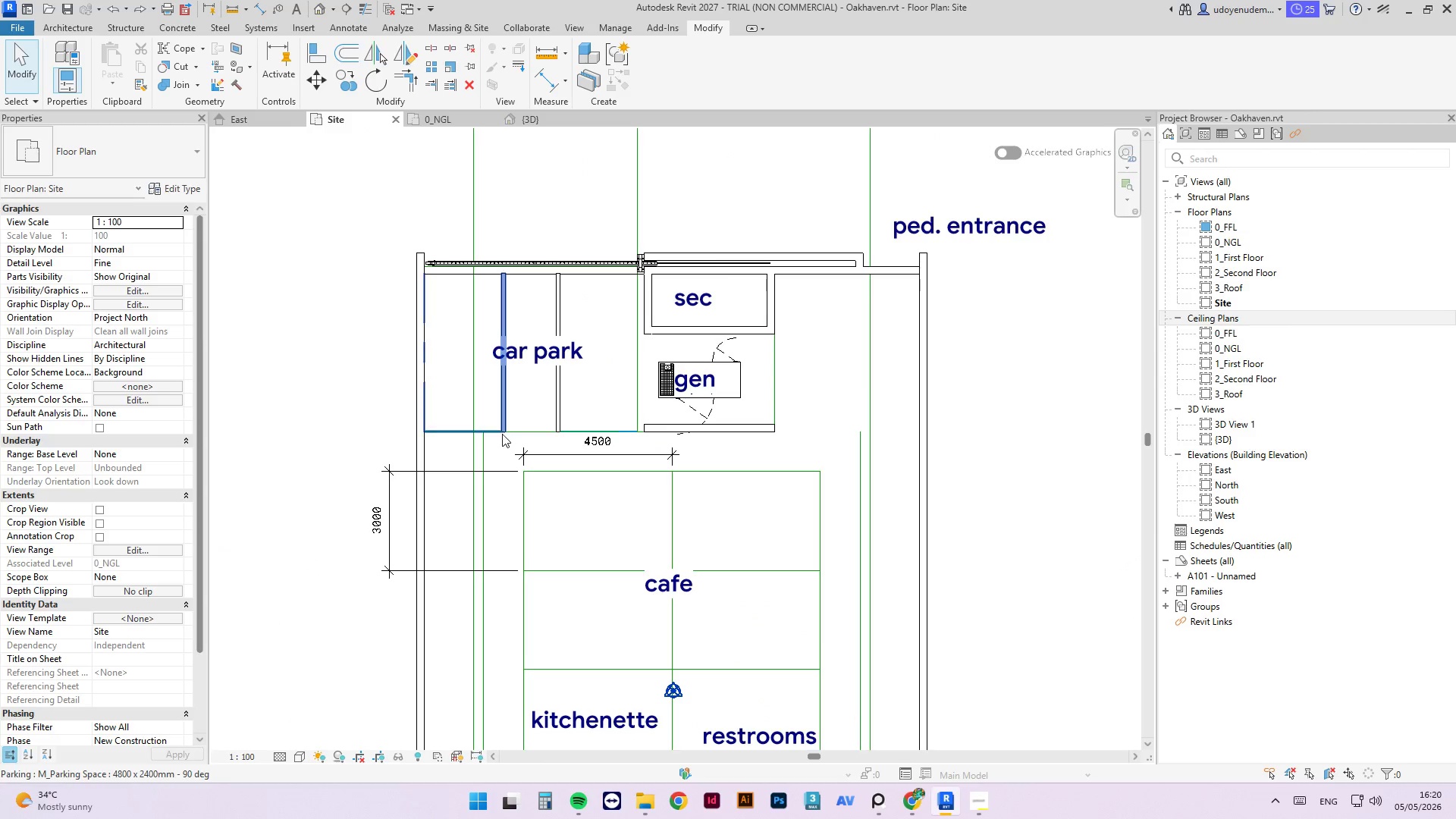 
left_click([519, 434])
 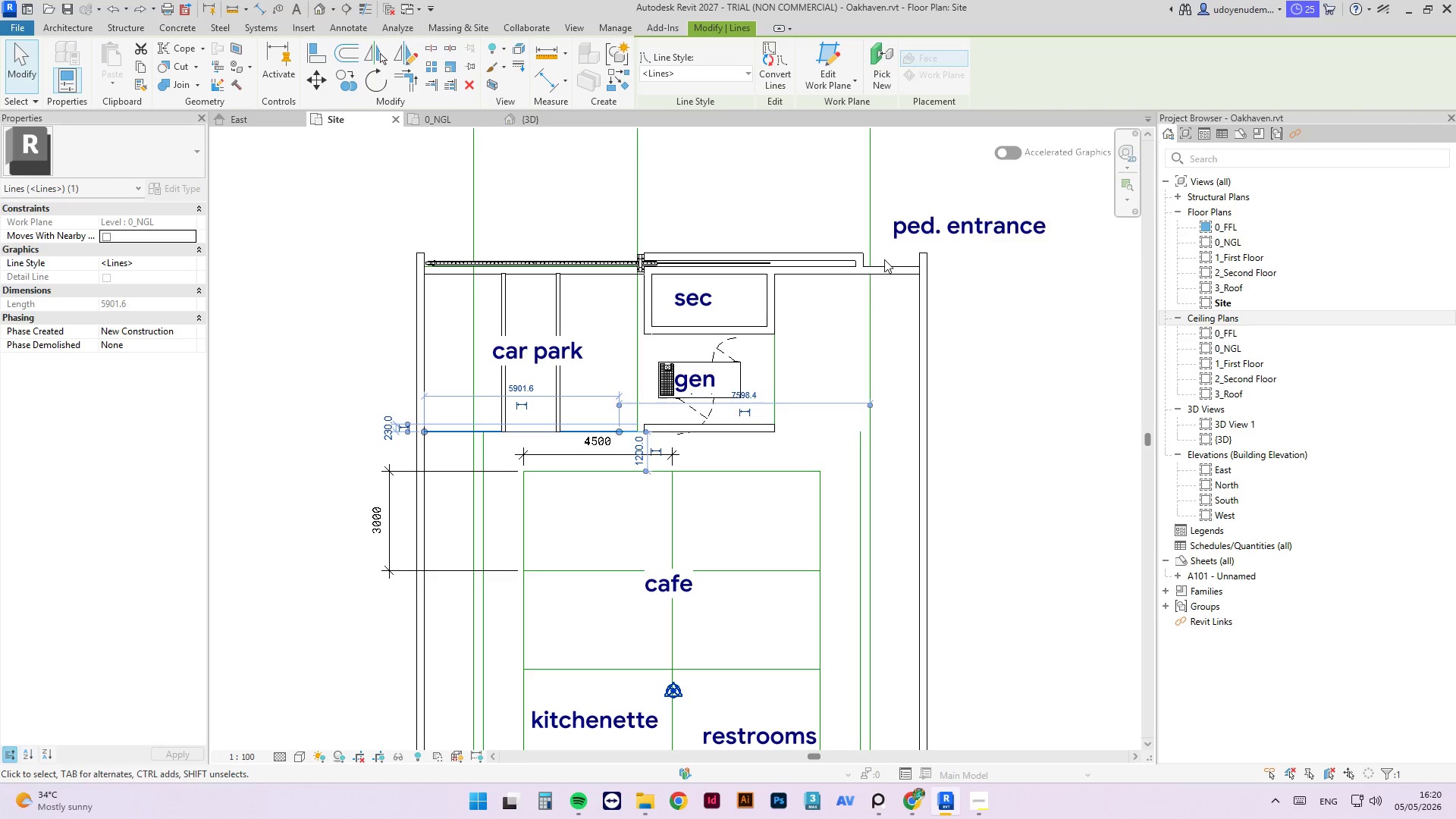 
wait(16.23)
 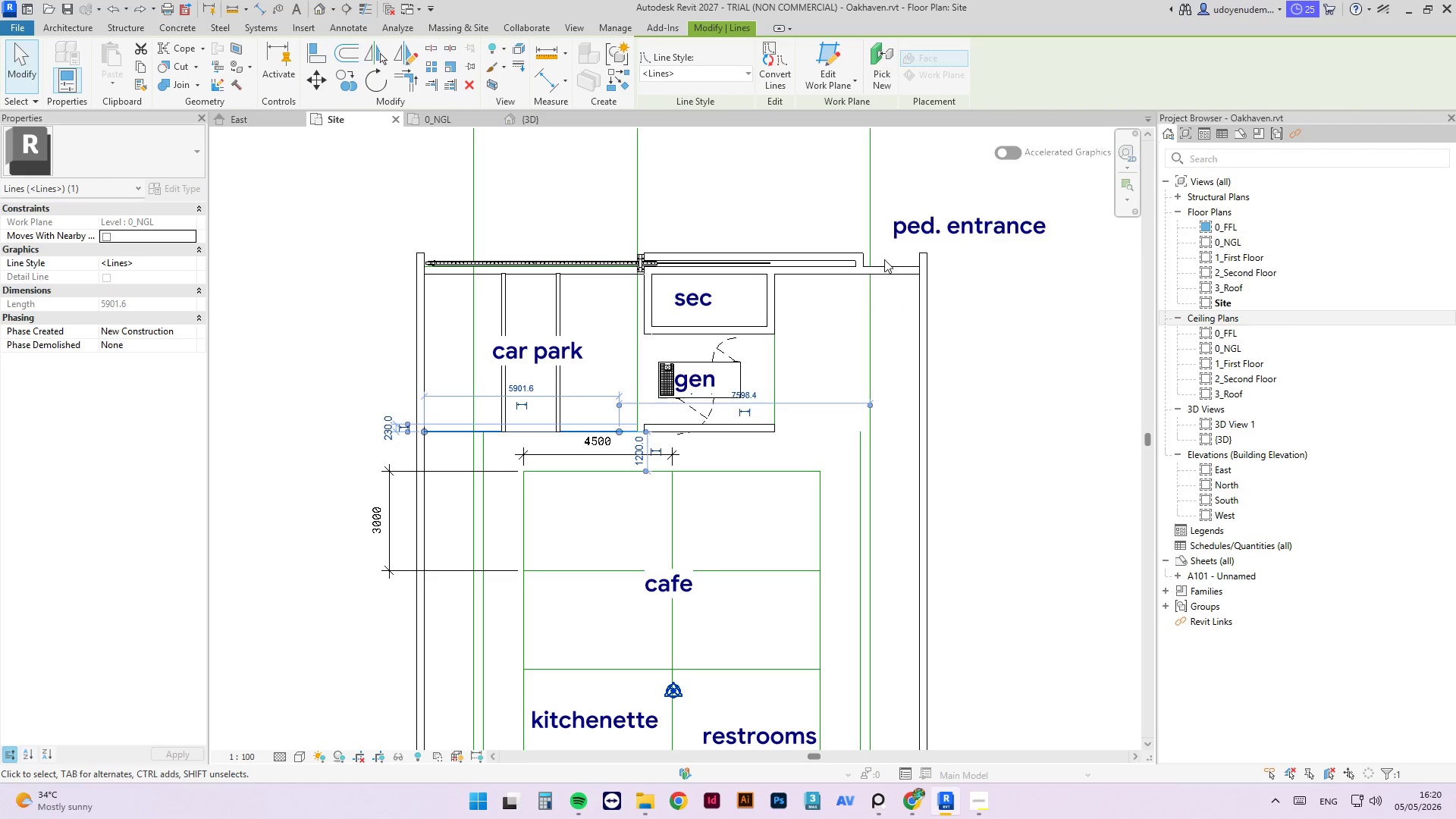 
left_click([821, 447])
 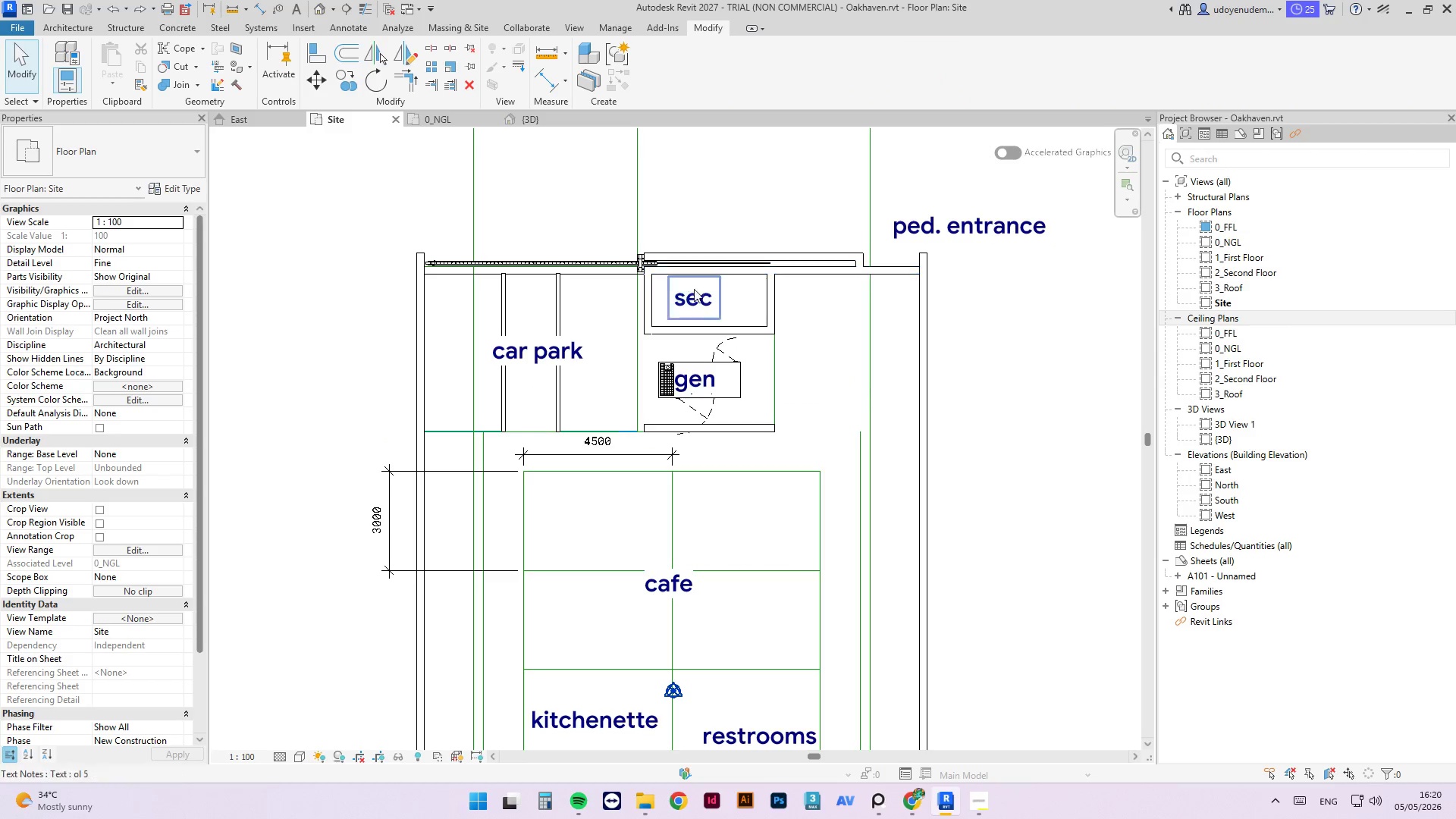 
left_click([697, 293])
 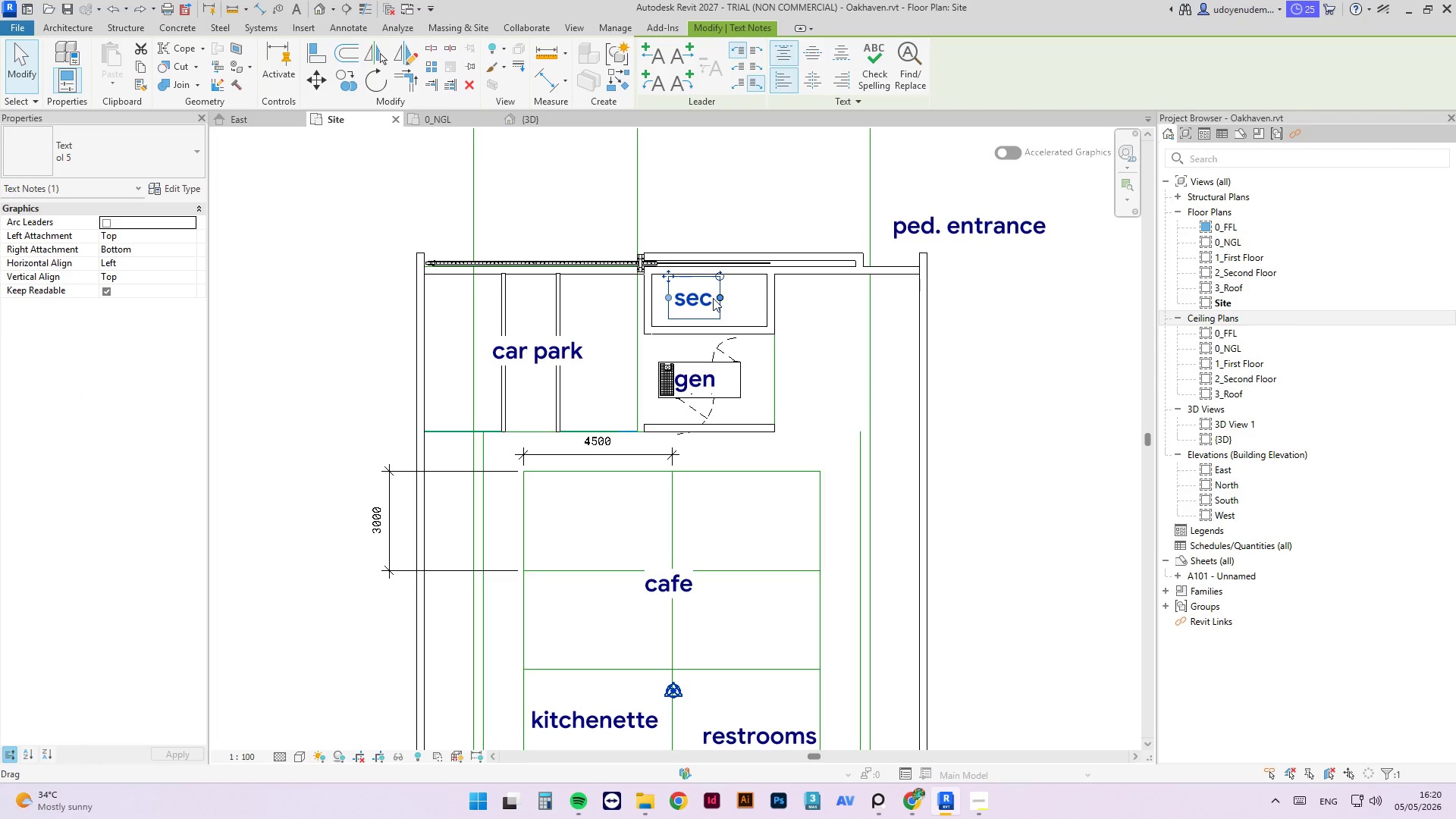 
double_click([713, 298])
 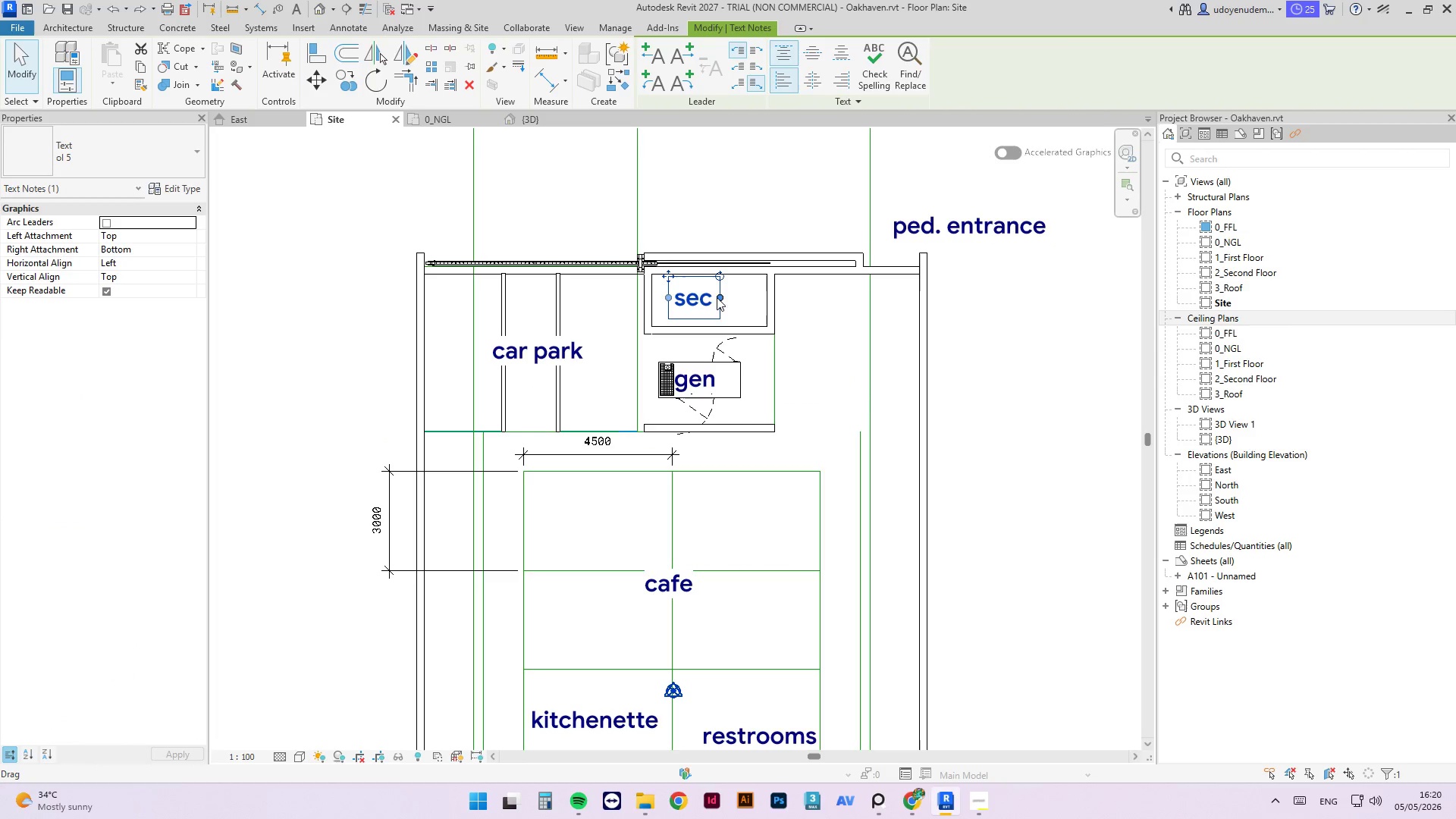 
left_click_drag(start_coordinate=[720, 297], to_coordinate=[764, 298])
 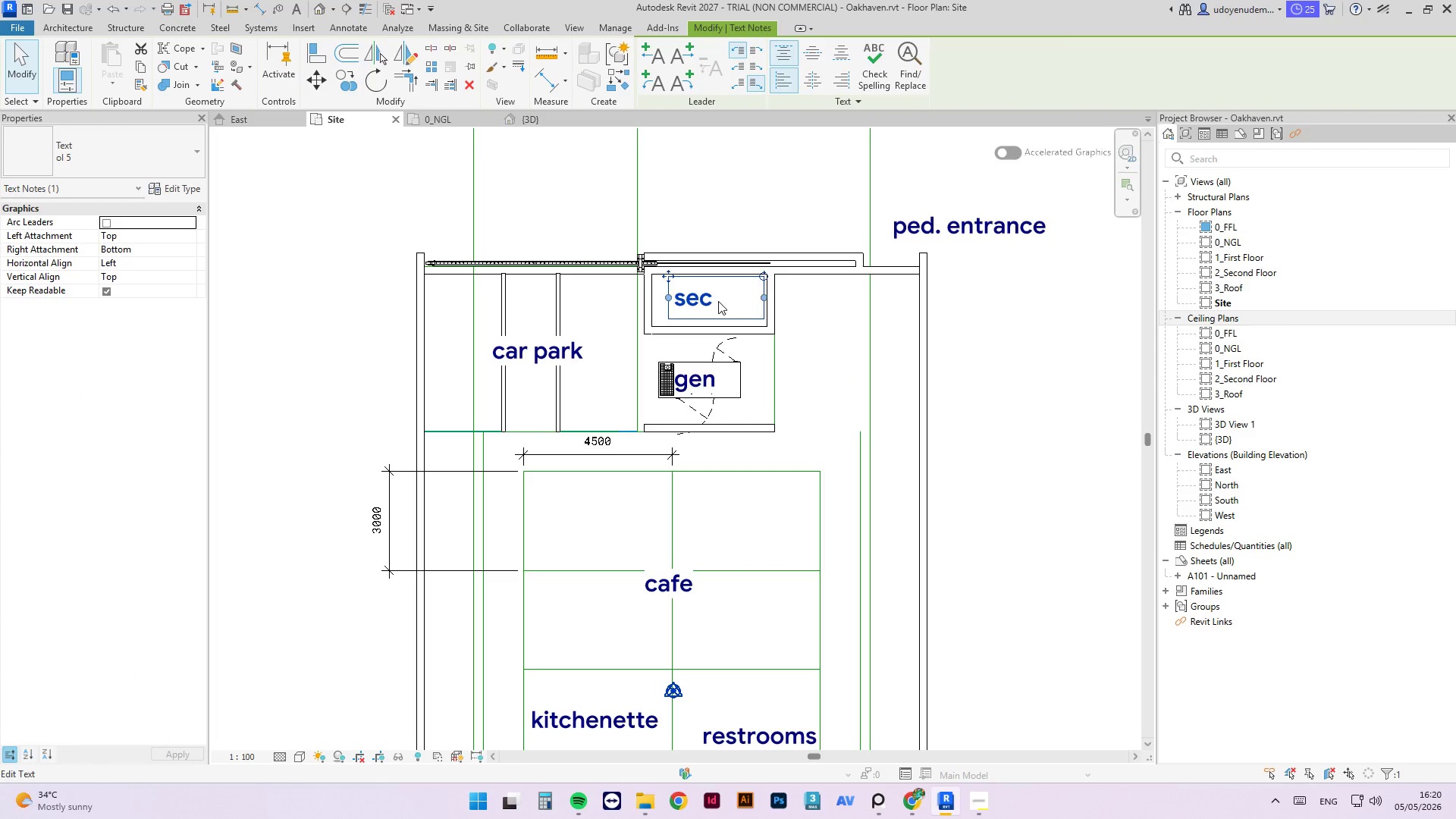 
double_click([718, 301])
 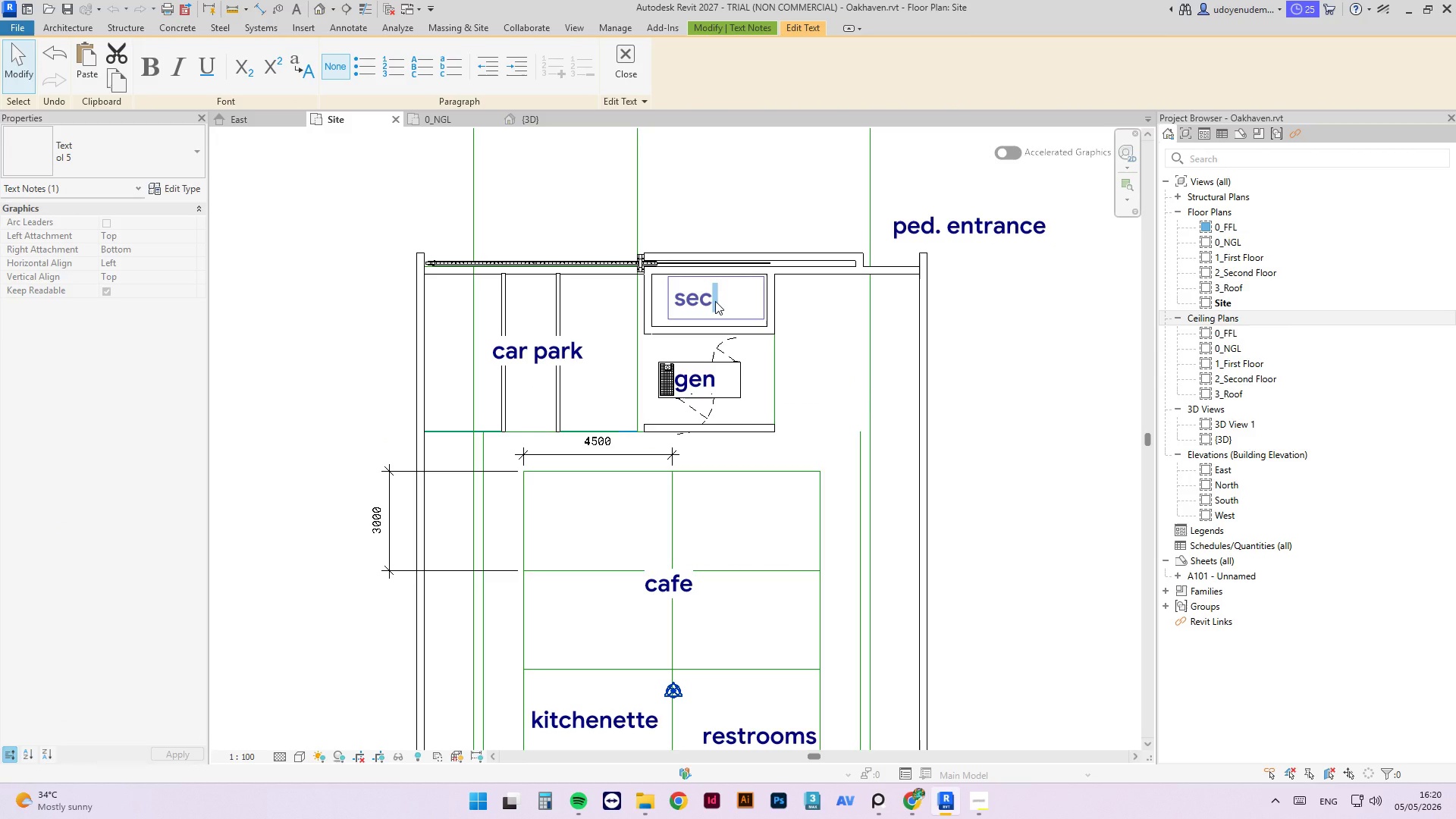 
key(Backspace)
type(ur)
key(Backspace)
type(rut)
key(Backspace)
key(Backspace)
type(ity)
 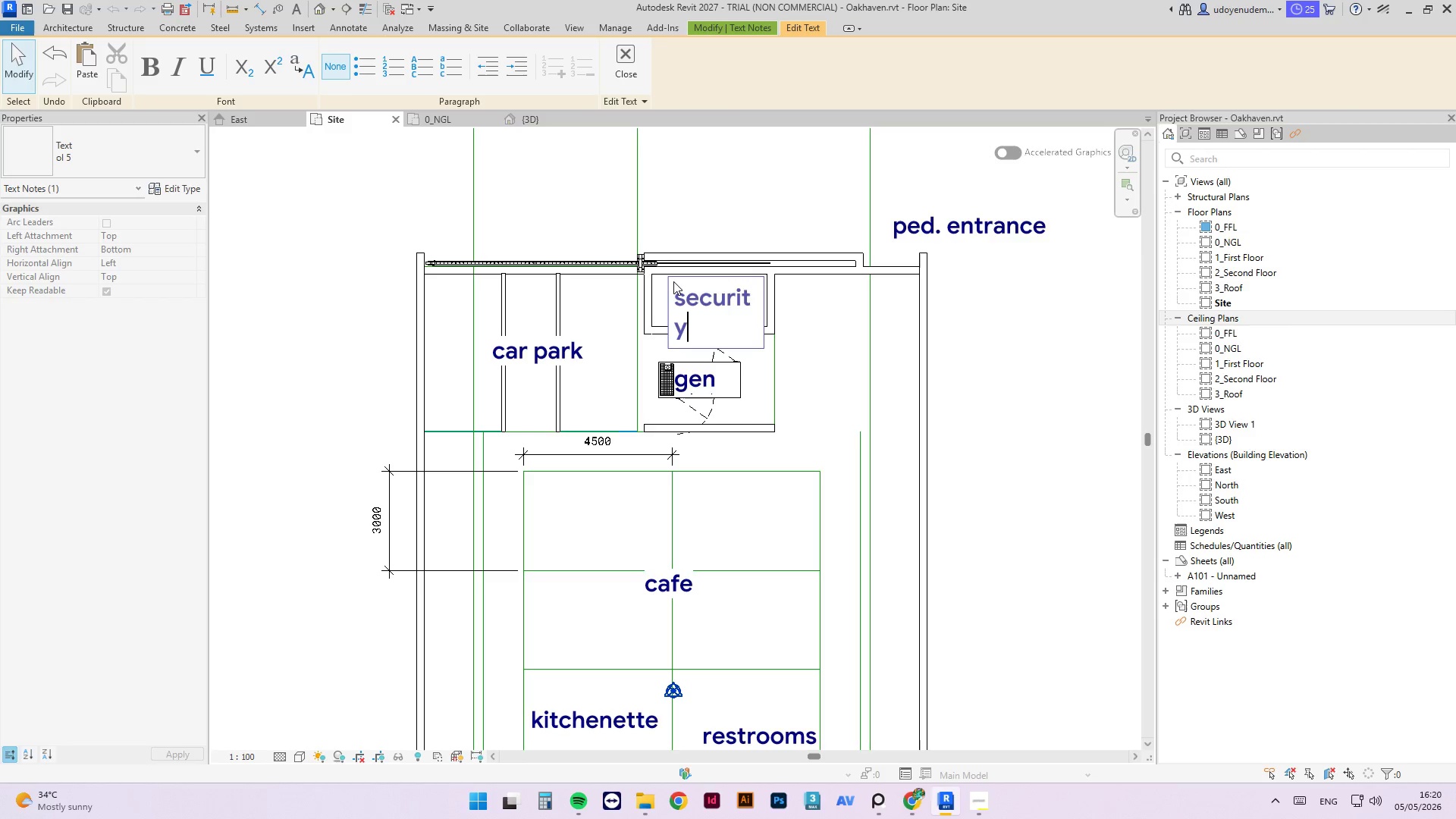 
left_click([834, 337])
 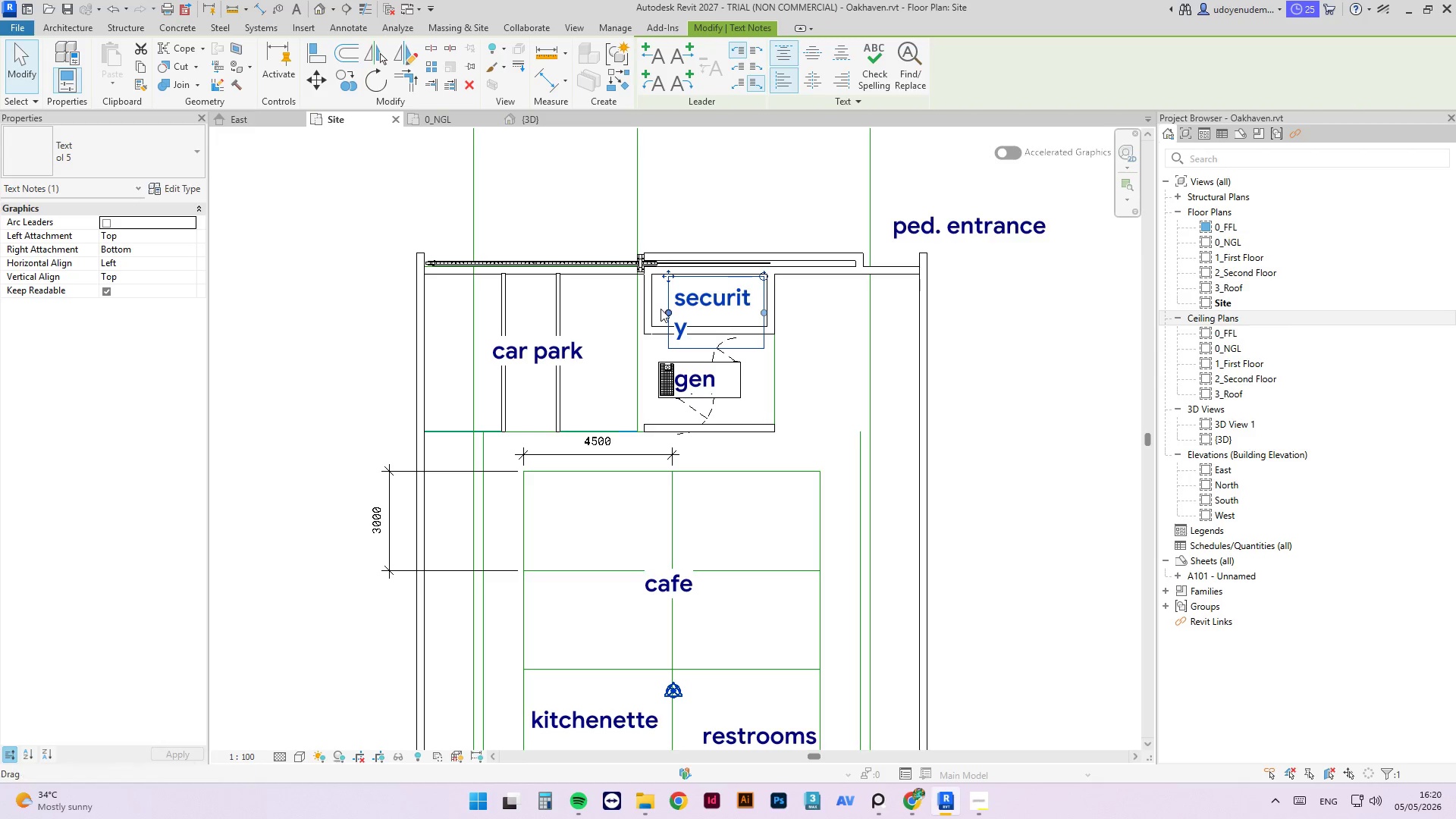 
left_click_drag(start_coordinate=[667, 311], to_coordinate=[653, 309])
 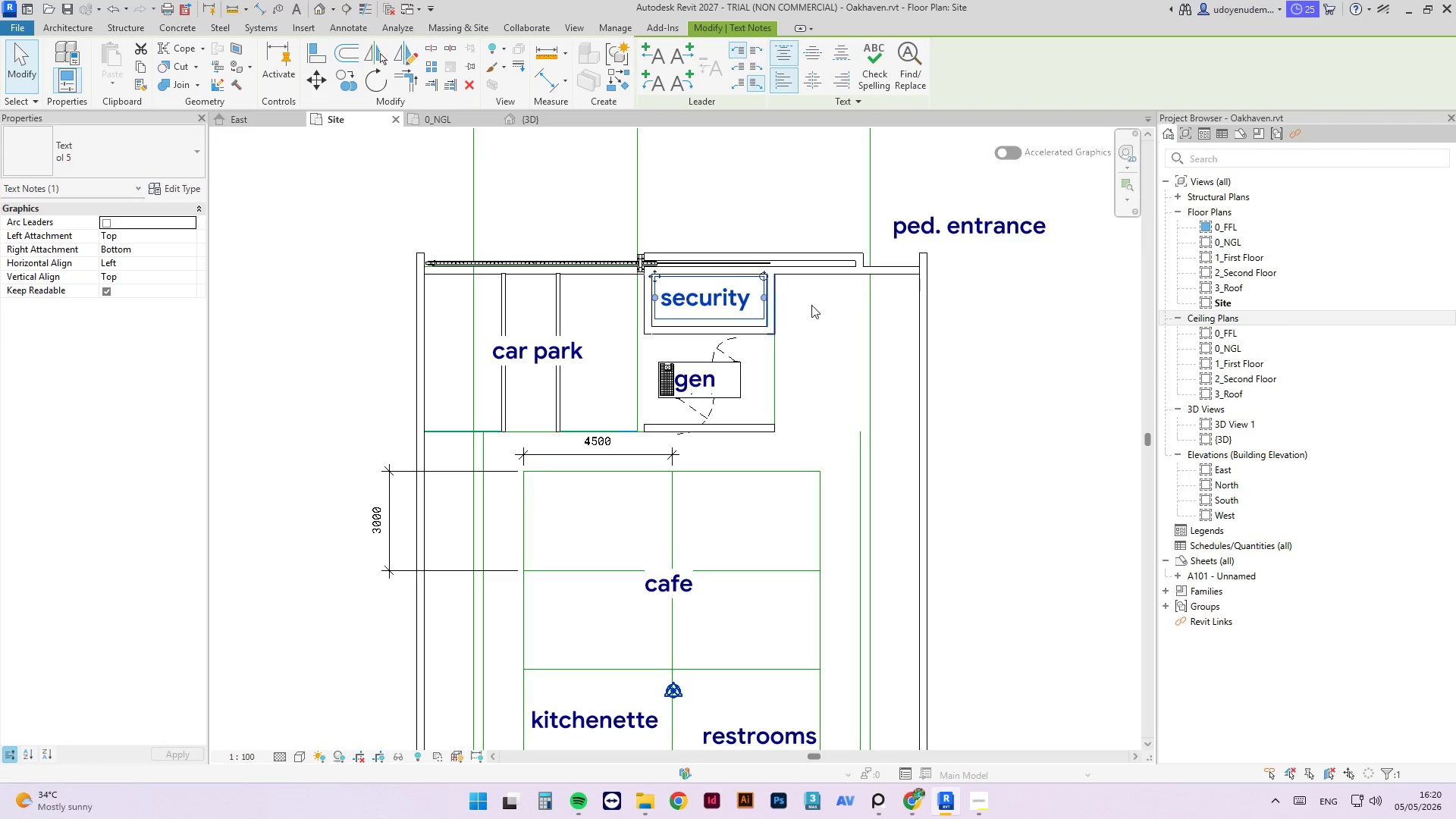 
left_click([854, 309])
 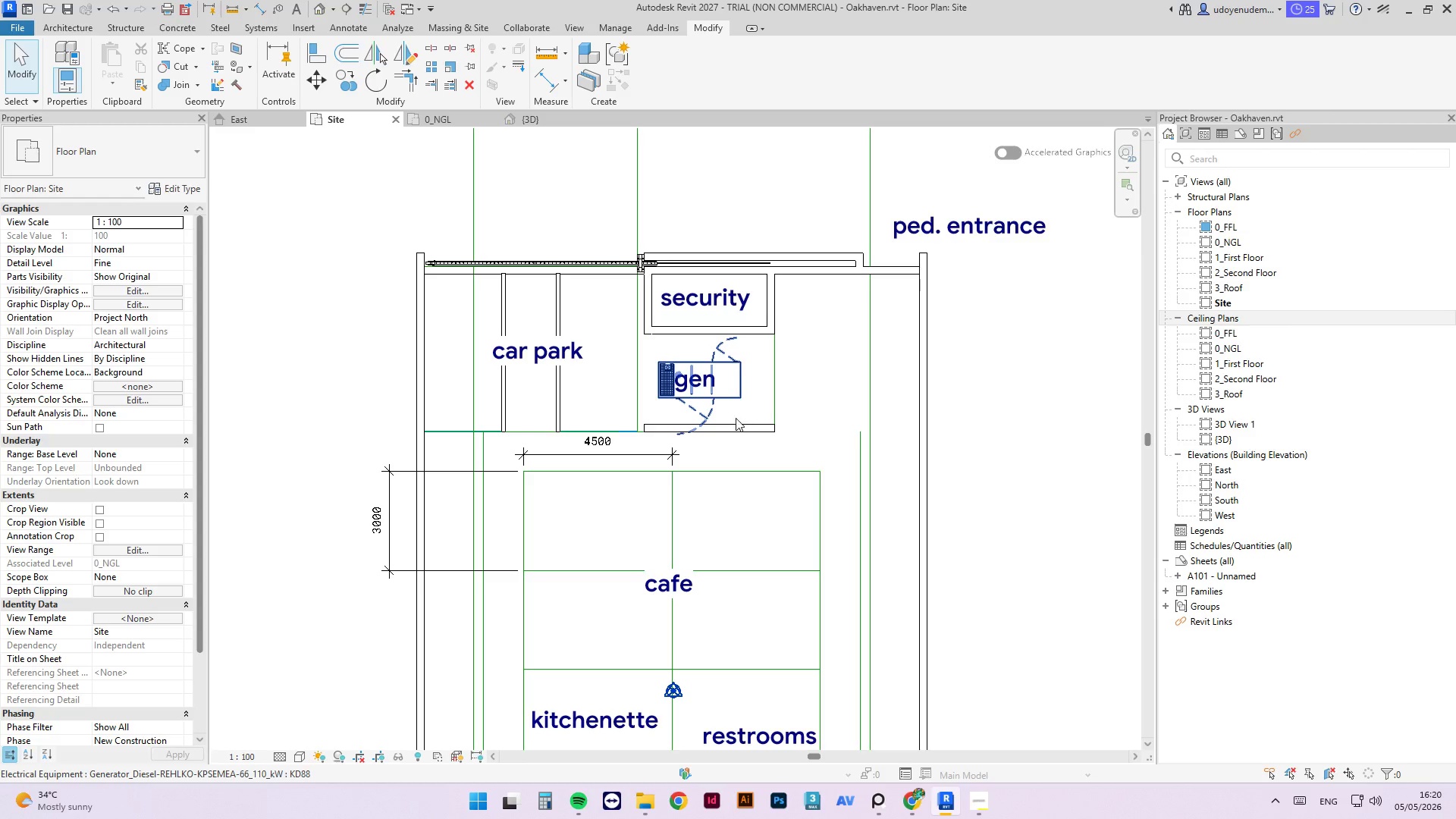 
left_click([723, 431])
 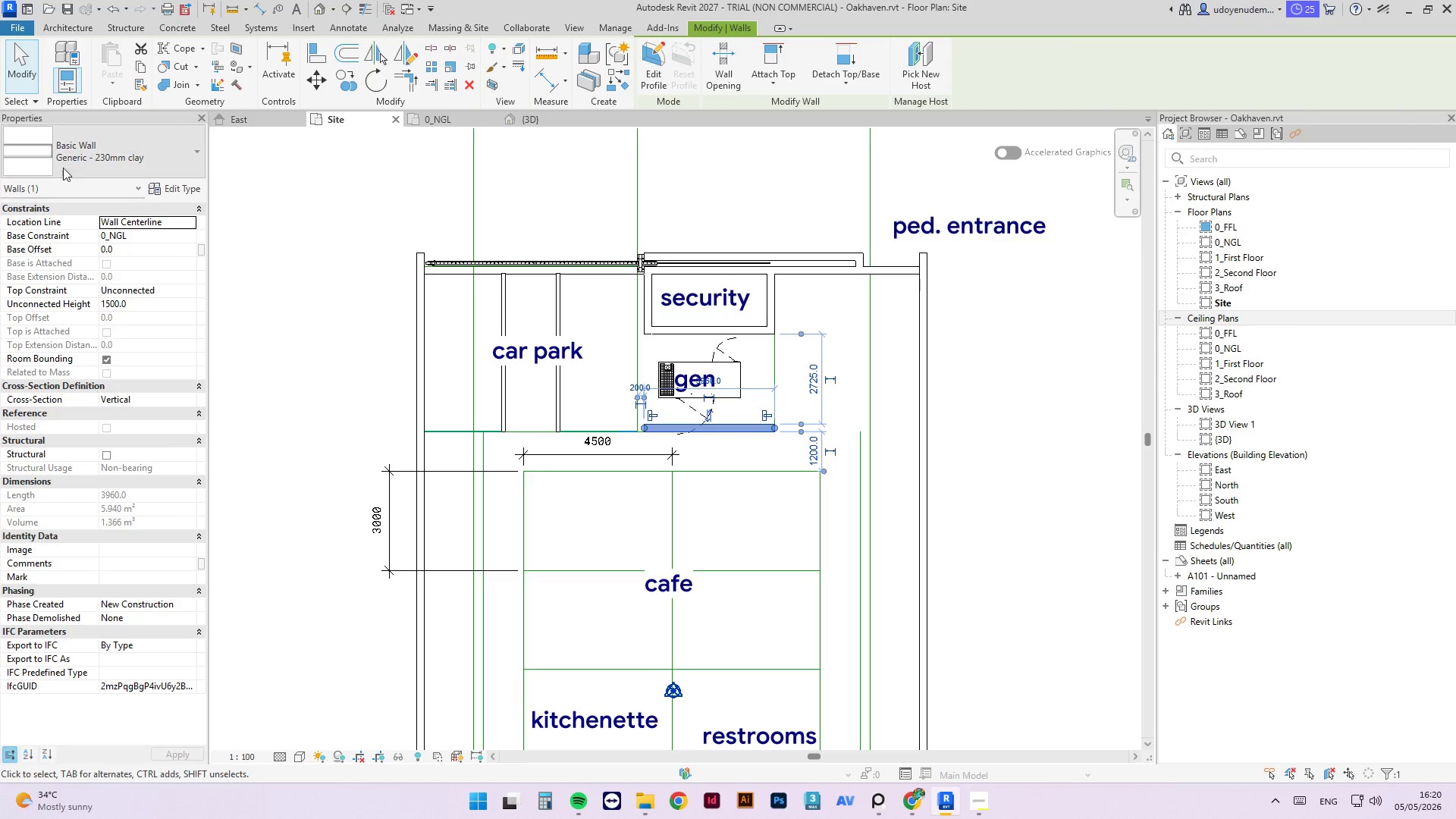 
left_click([92, 160])
 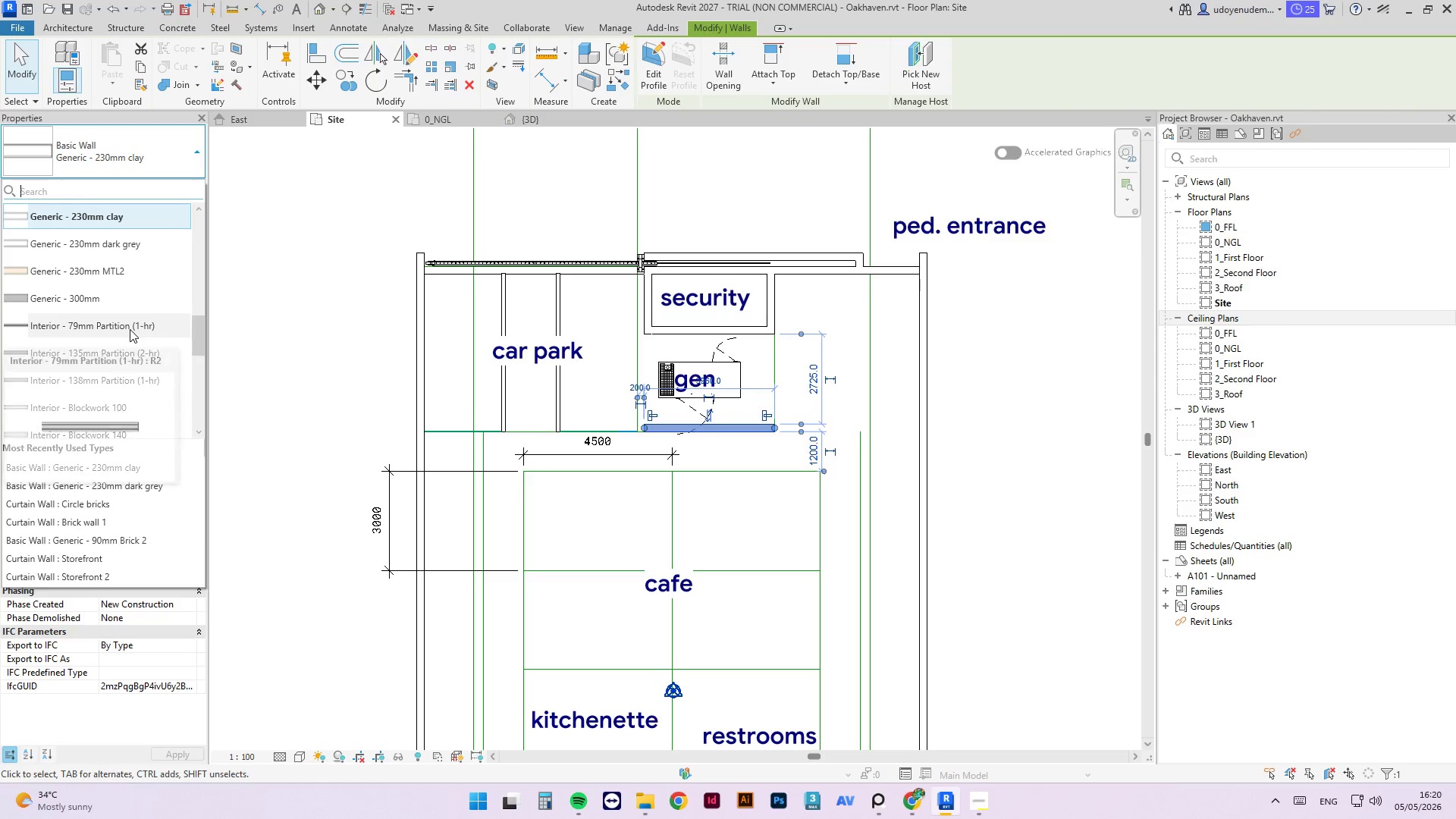 
left_click([130, 329])
 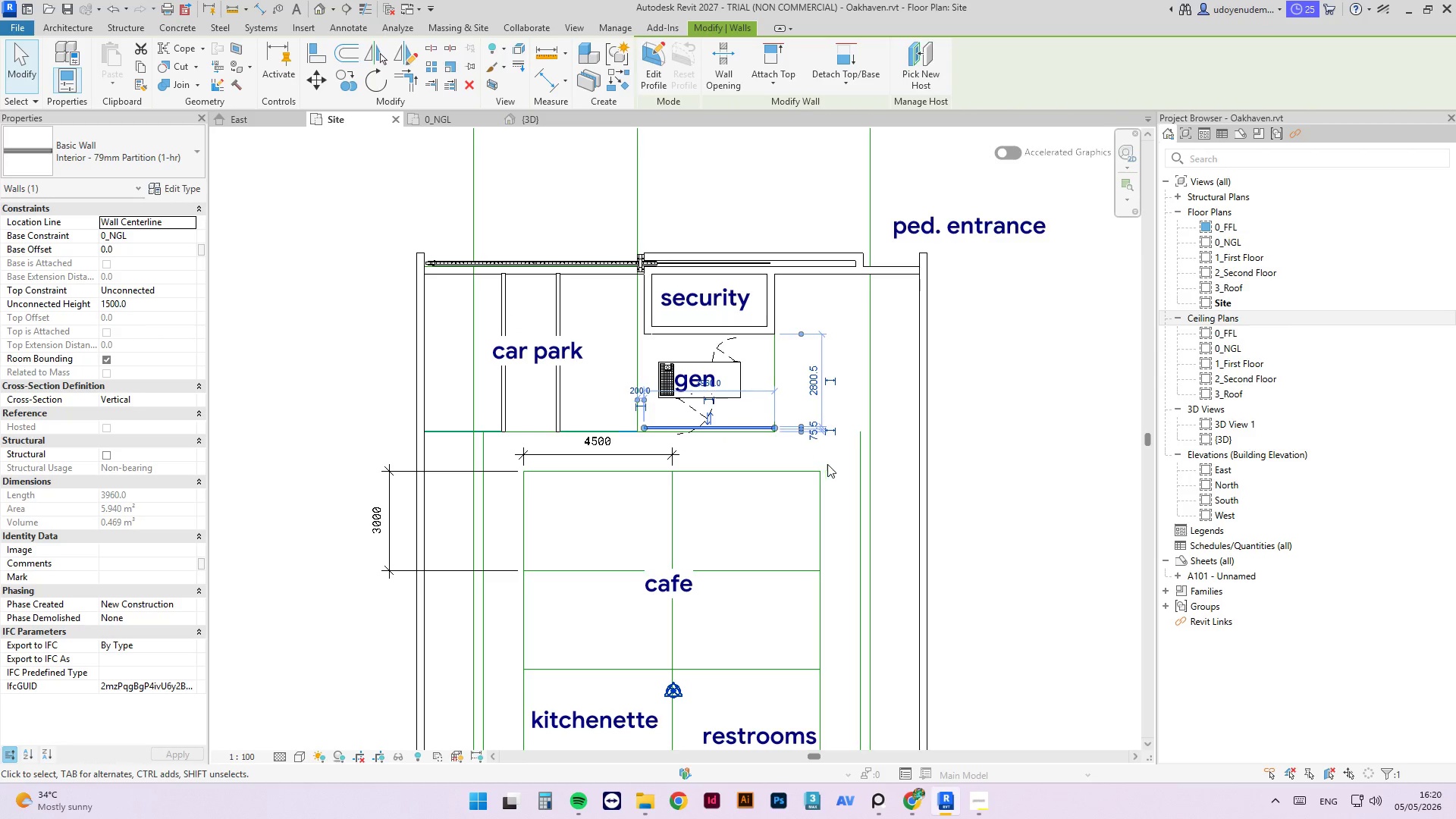 
left_click([833, 479])
 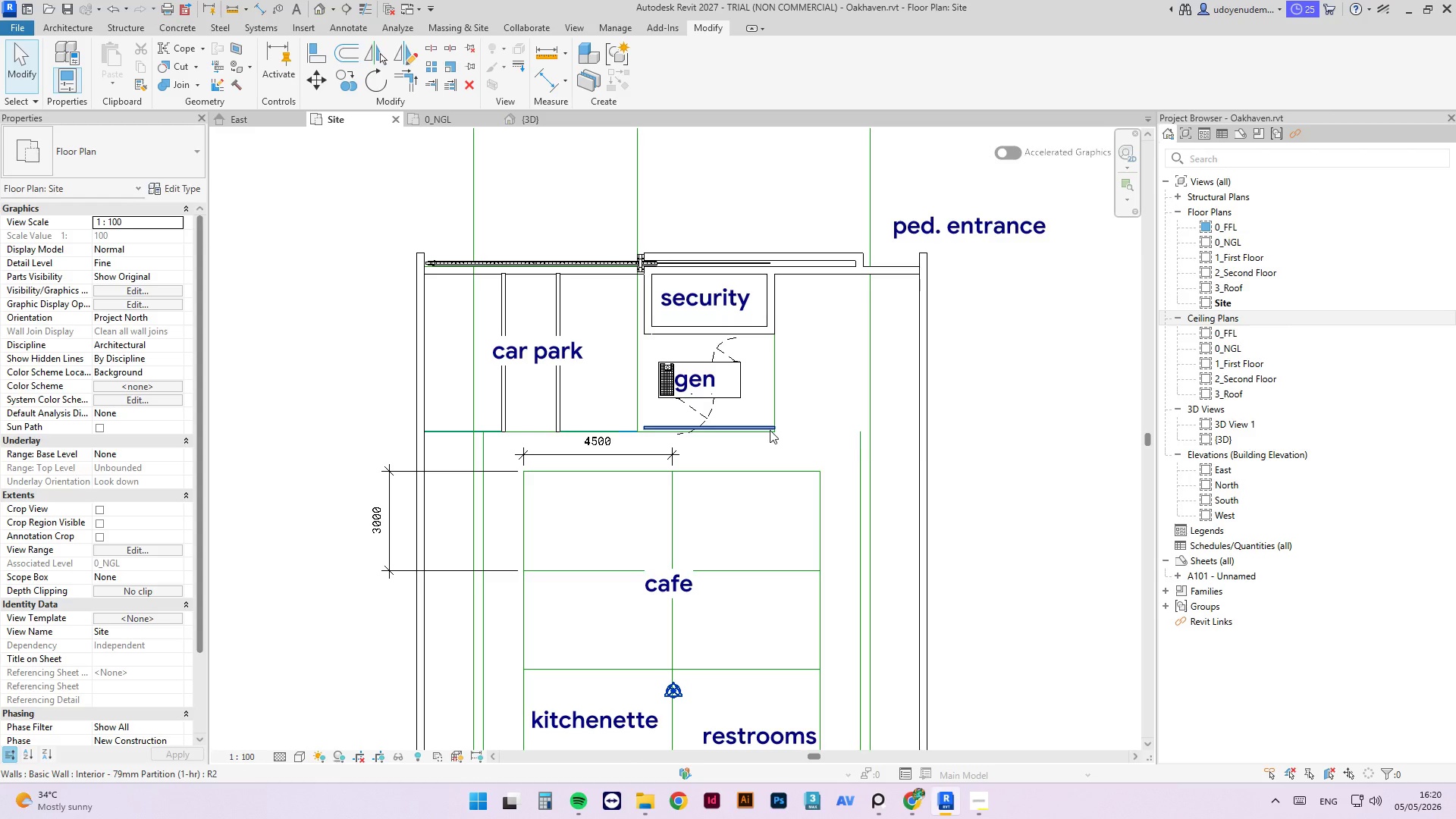 
type(al)
 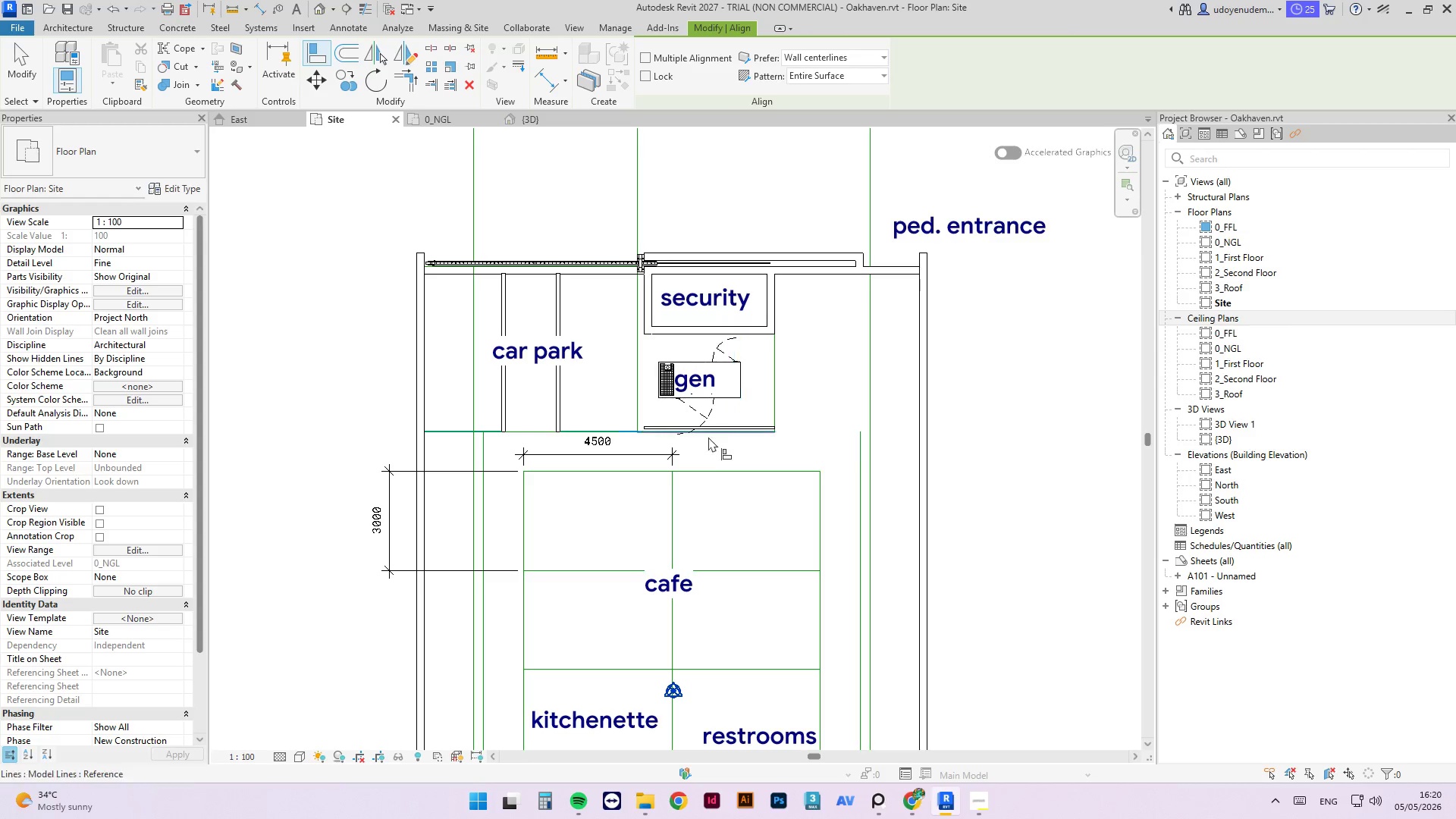 
scroll: coordinate [696, 418], scroll_direction: up, amount: 7.0
 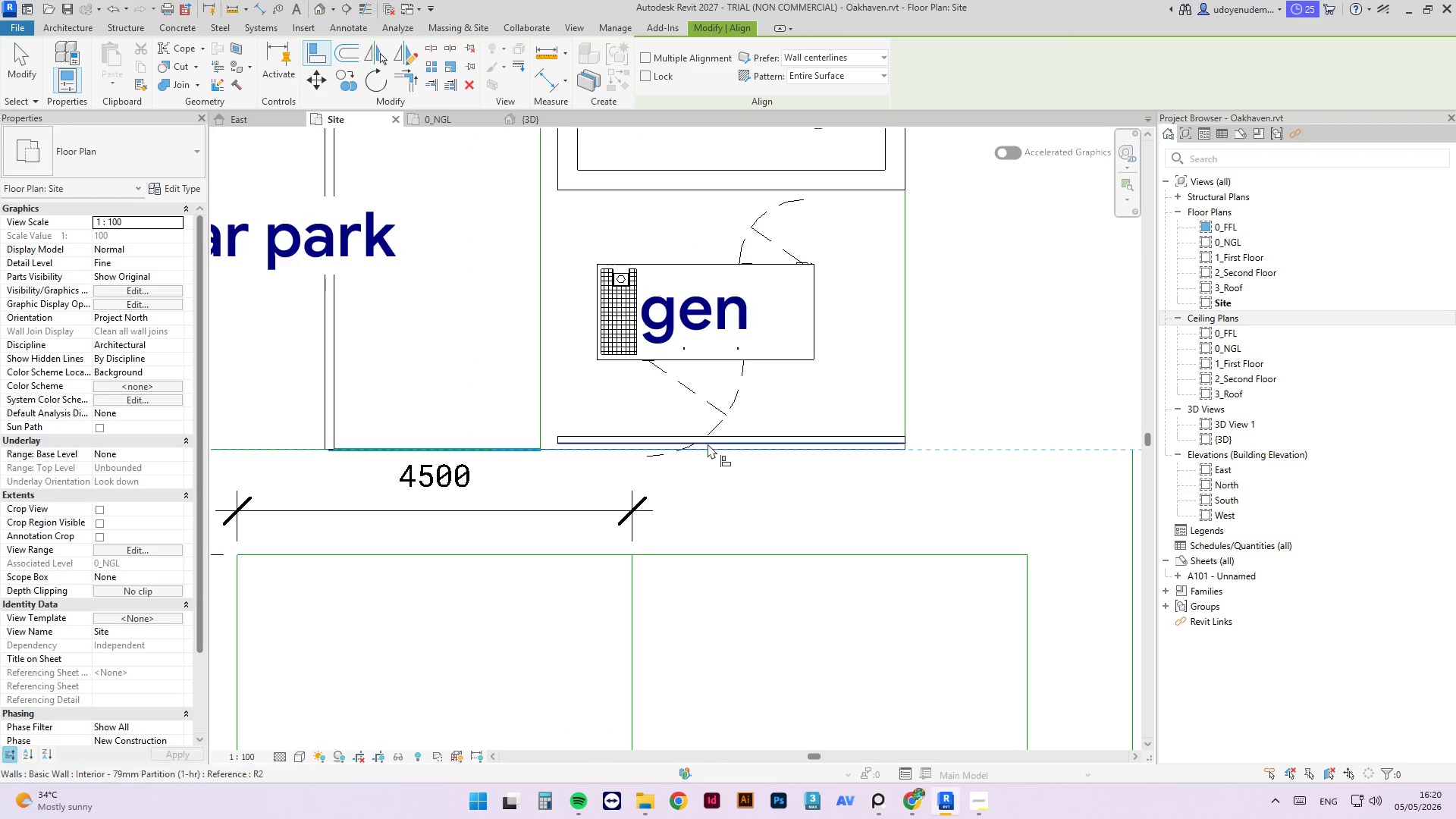 
double_click([708, 442])
 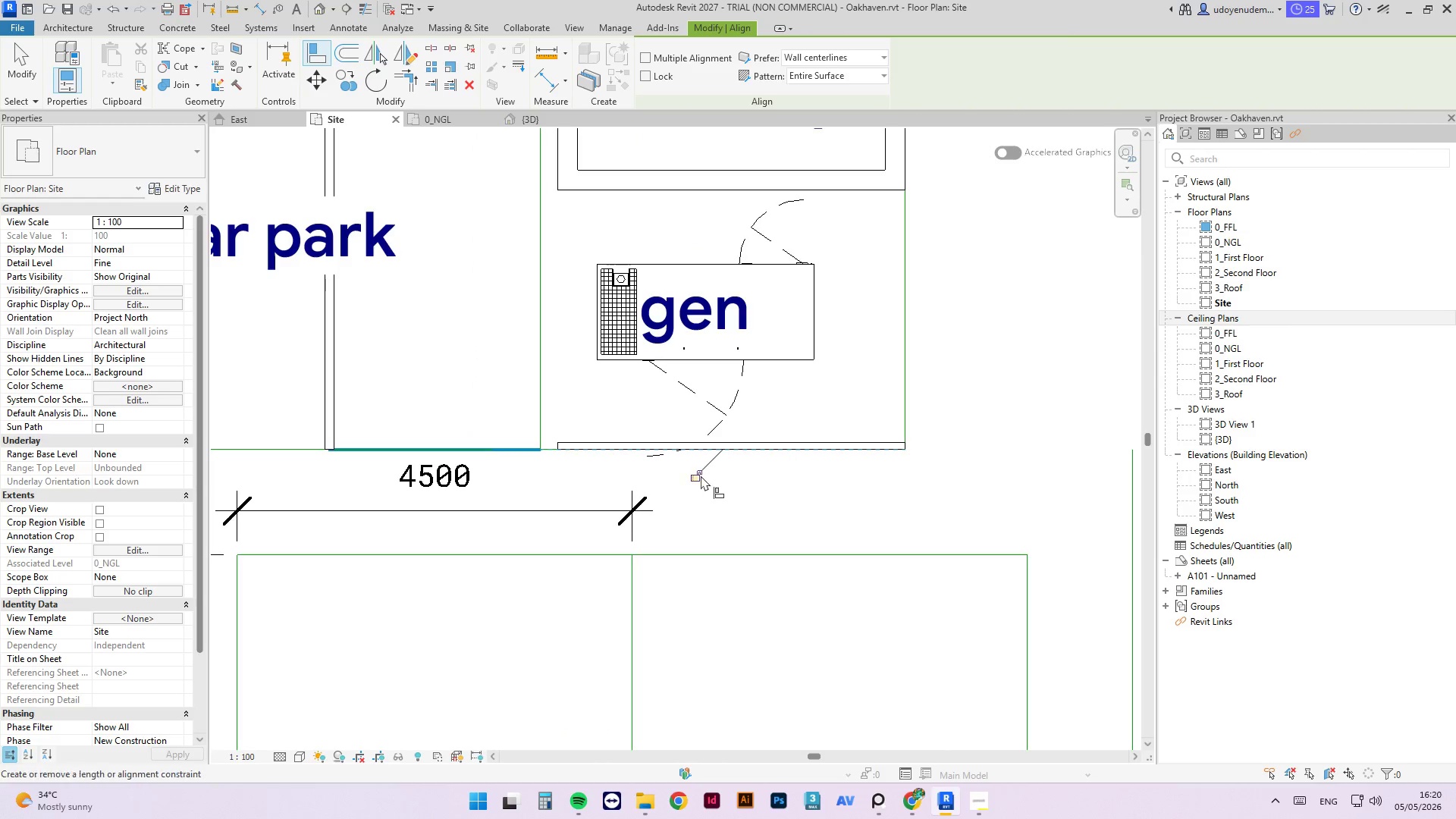 
key(Escape)
 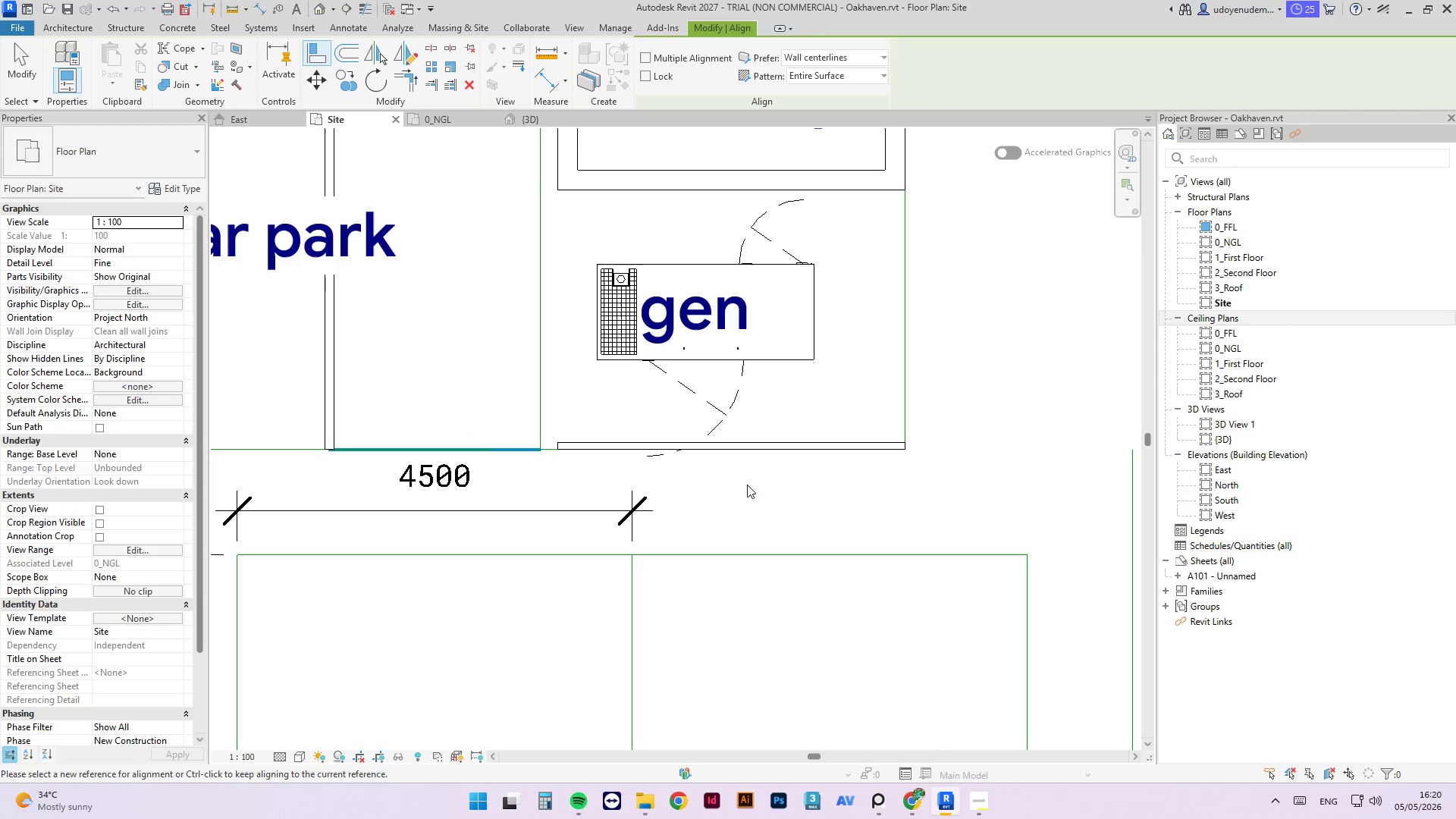 
key(Escape)
 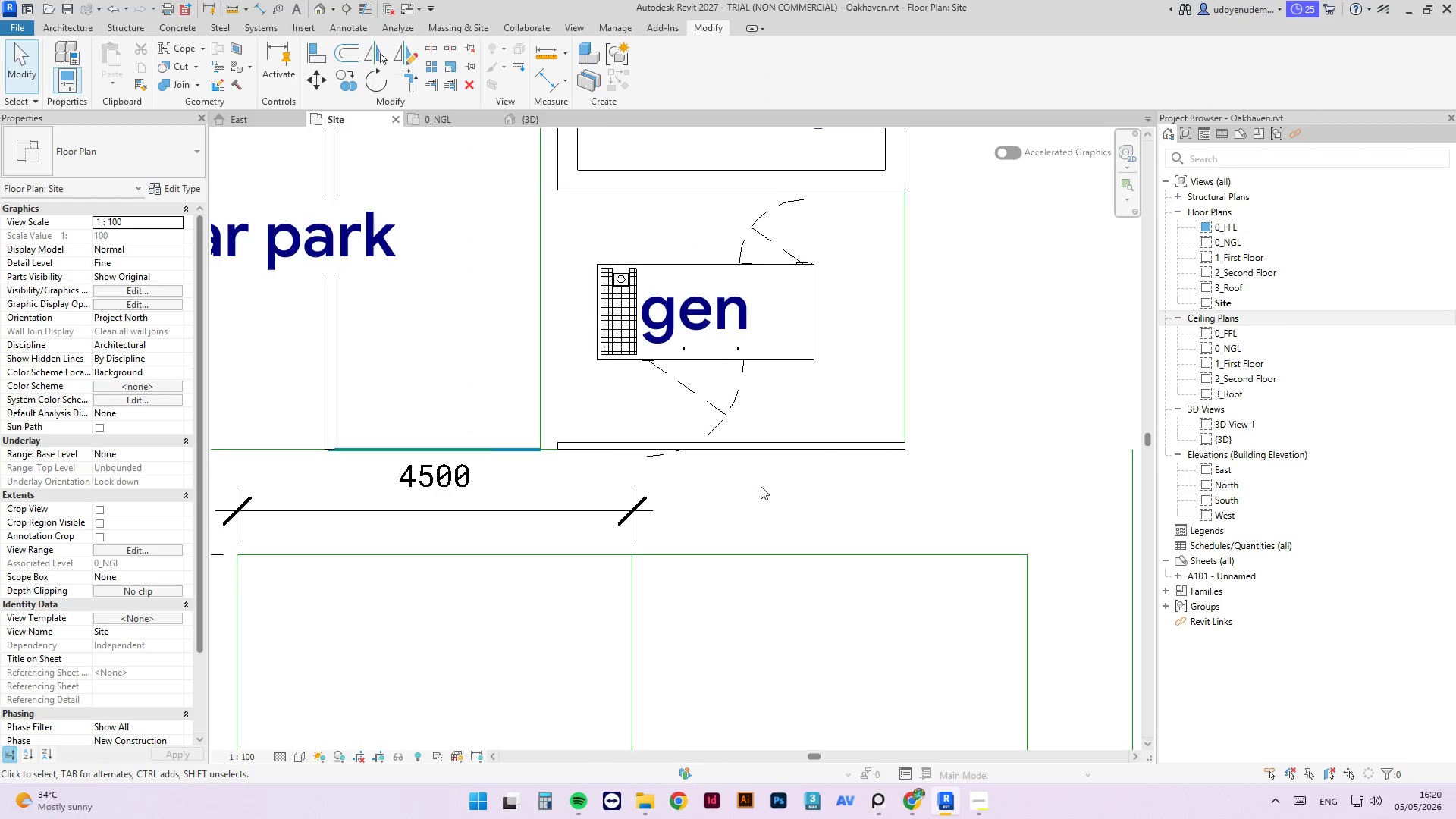 
scroll: coordinate [755, 497], scroll_direction: down, amount: 4.0
 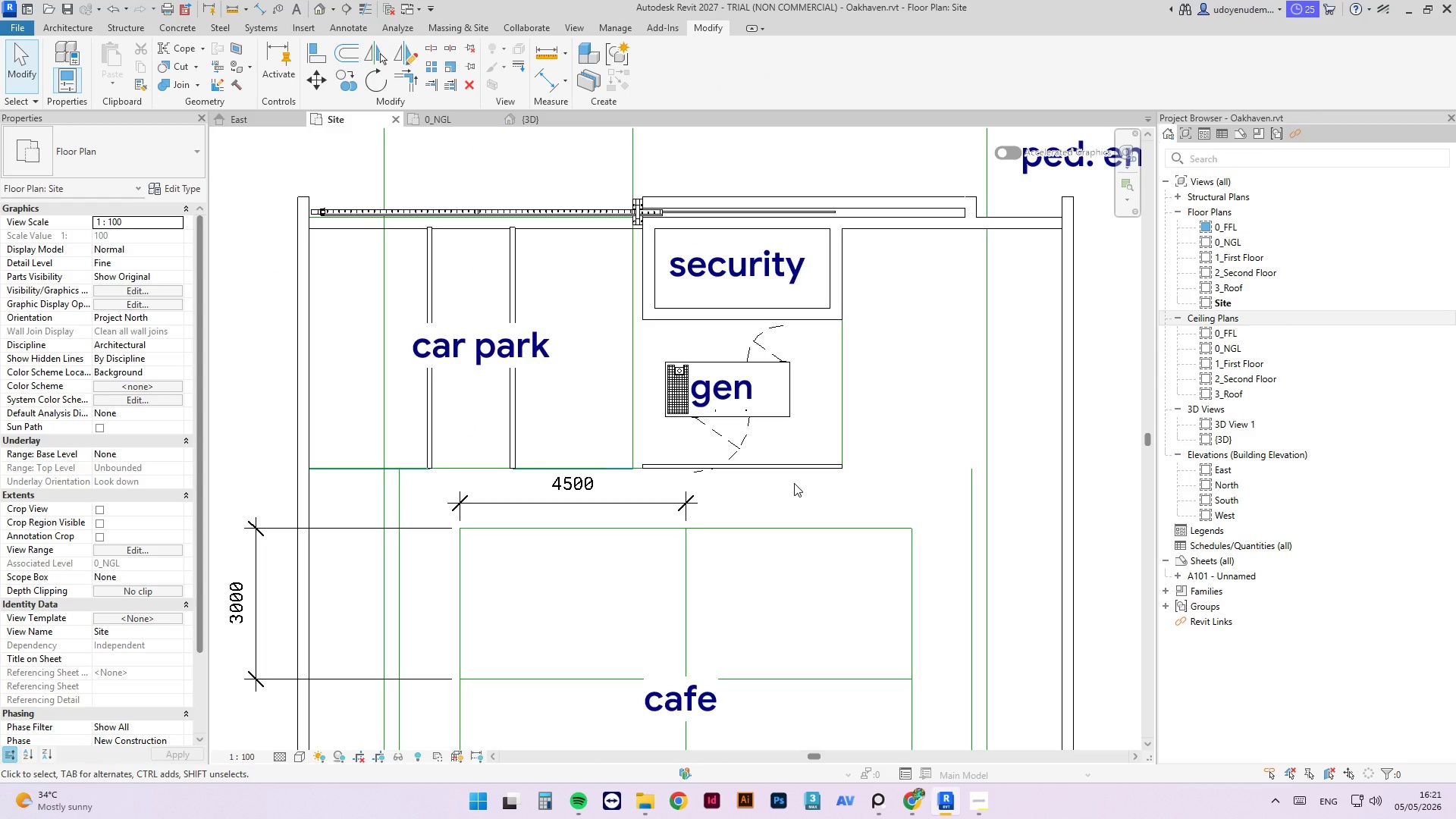 
key(Escape)
 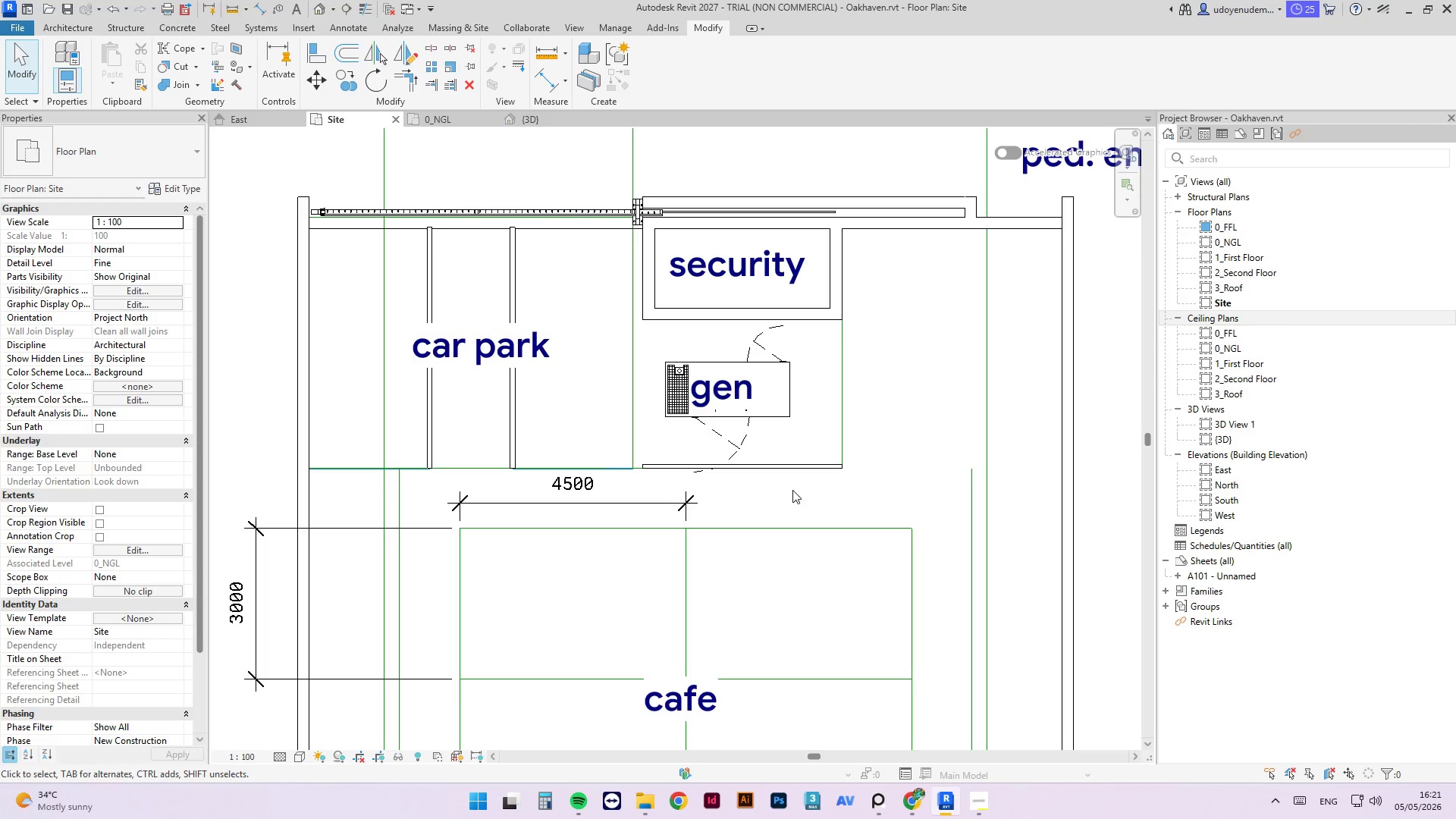 
key(Escape)
 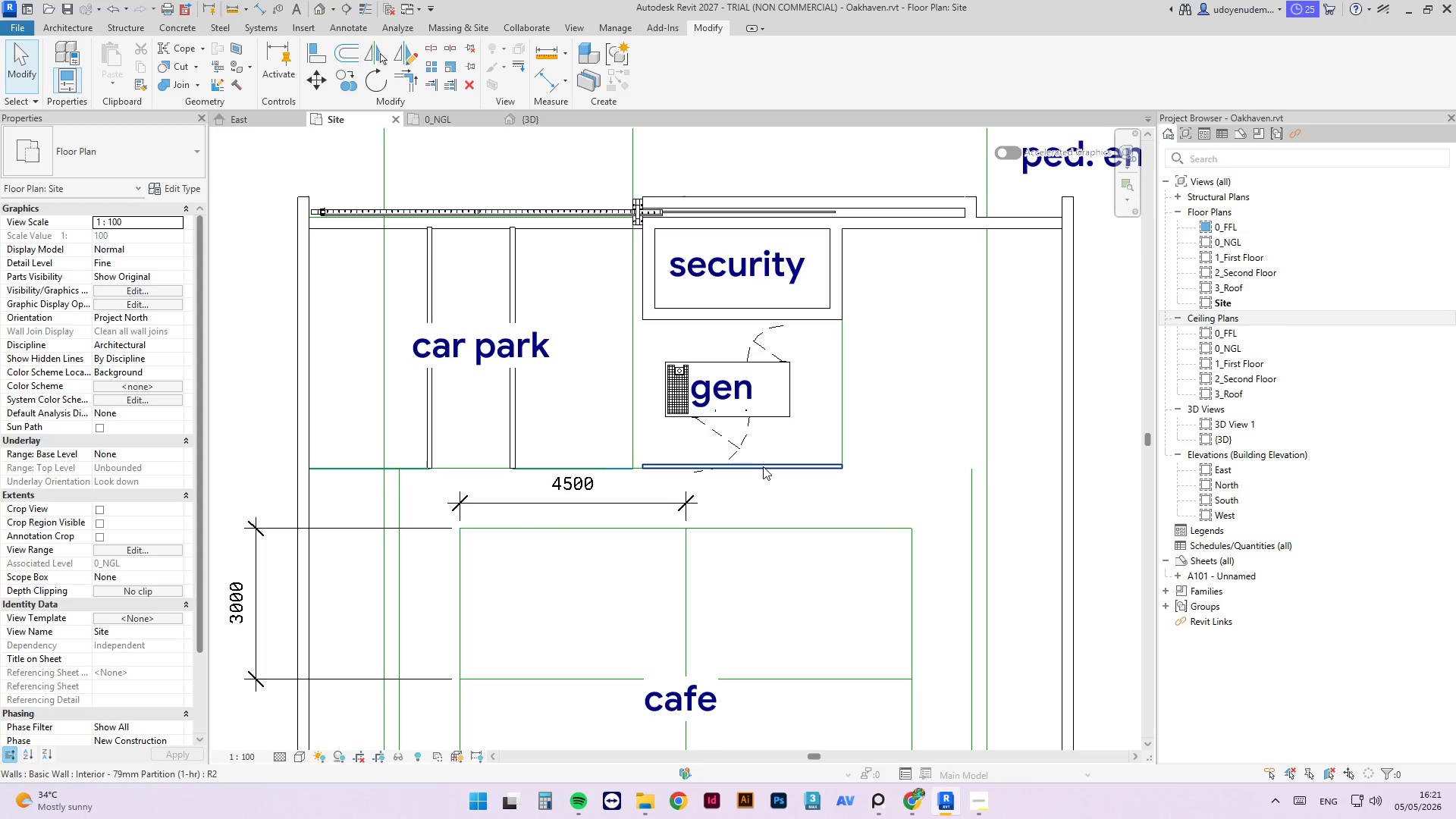 
left_click([763, 465])
 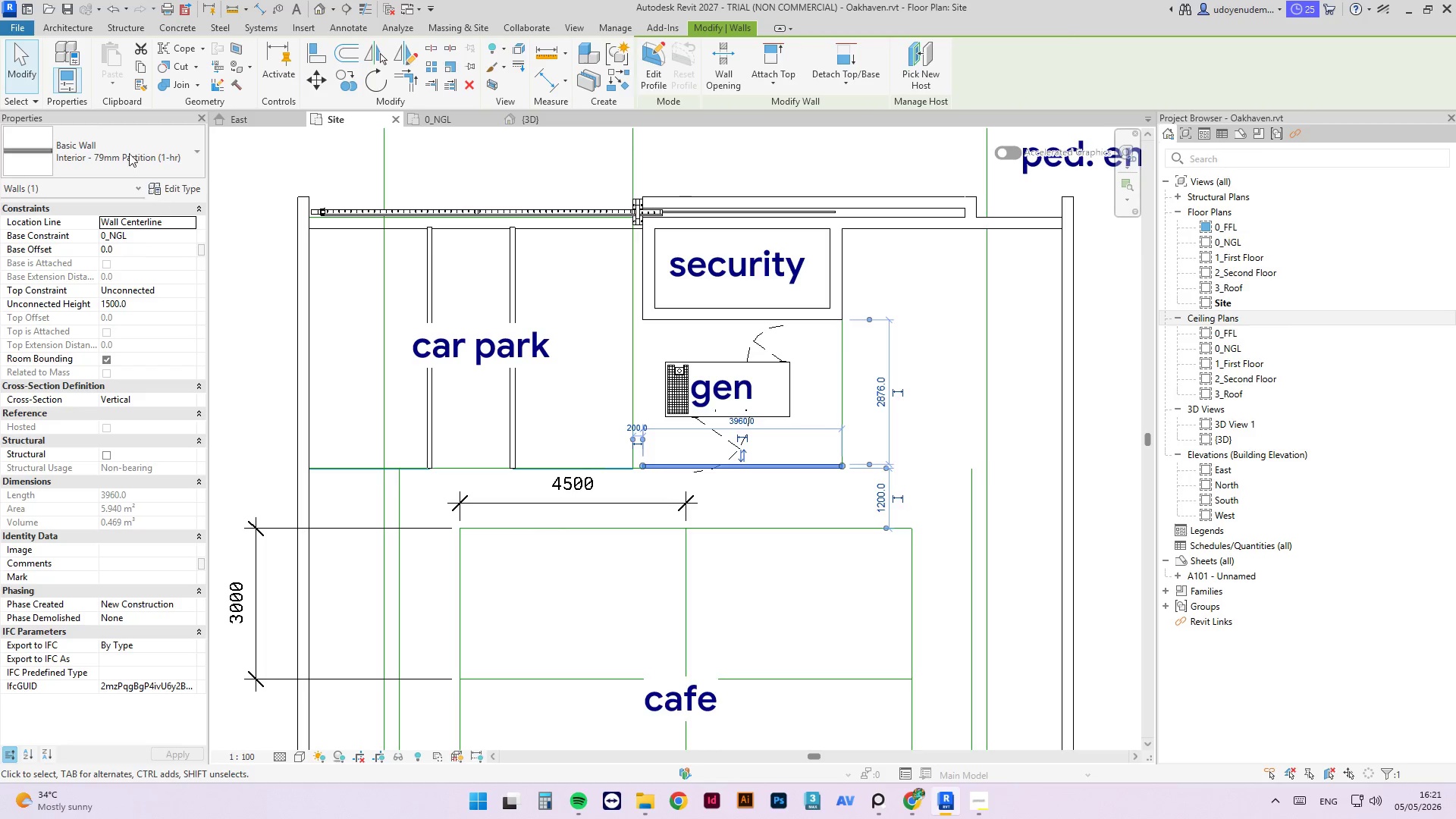 
left_click([118, 155])
 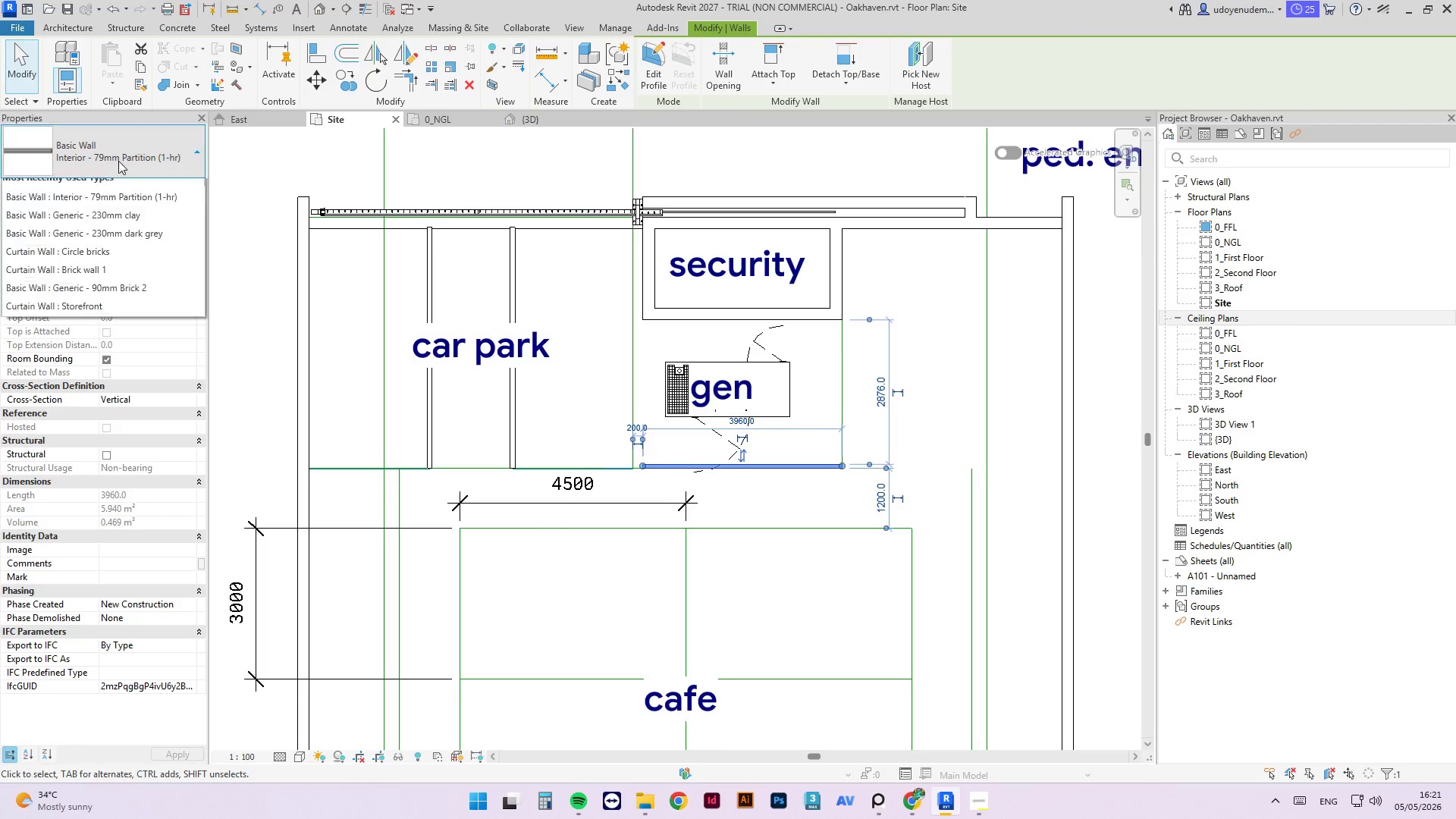 
mouse_move([122, 183])
 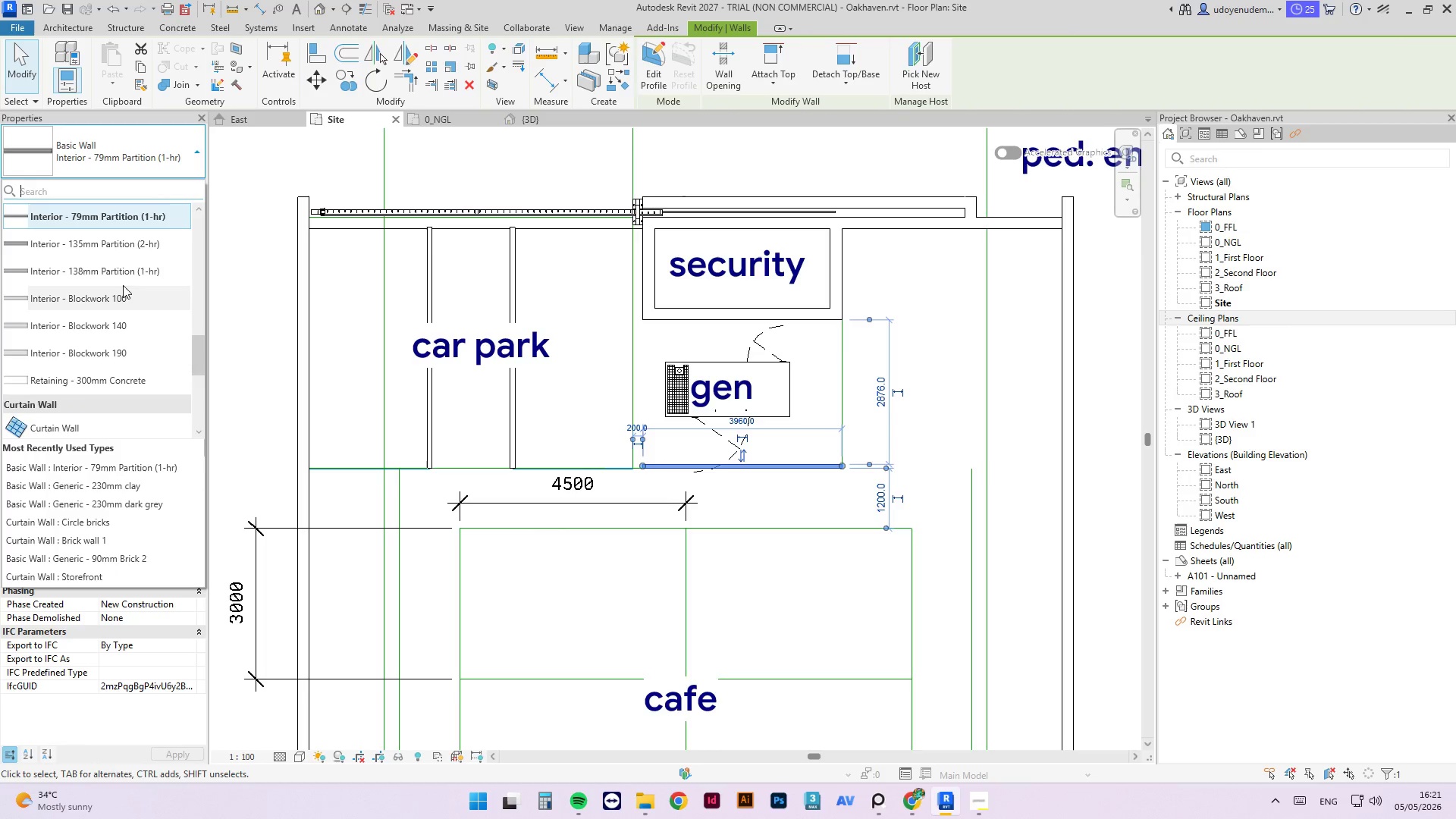 
left_click([123, 294])
 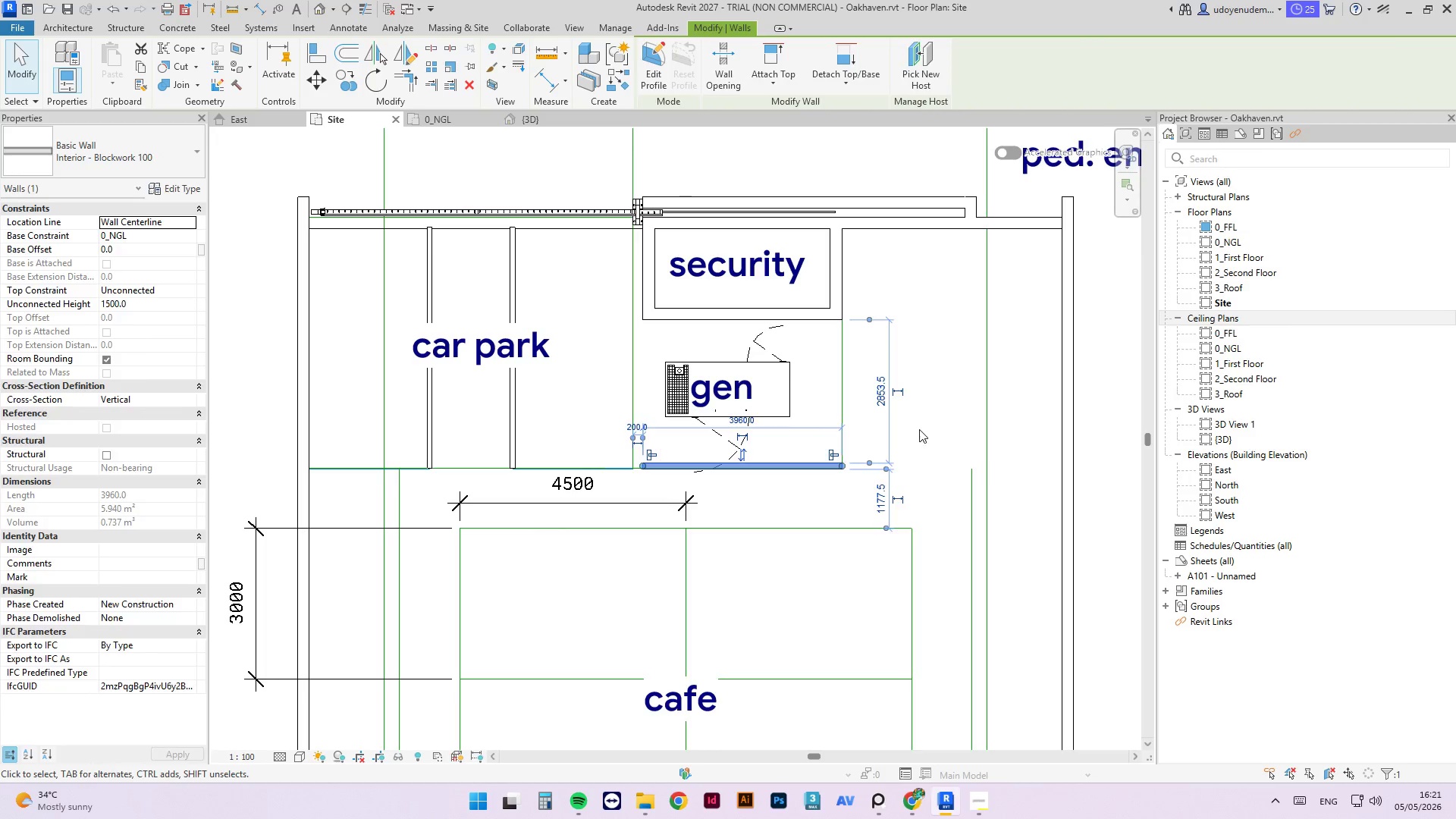 
scroll: coordinate [605, 442], scroll_direction: up, amount: 9.0
 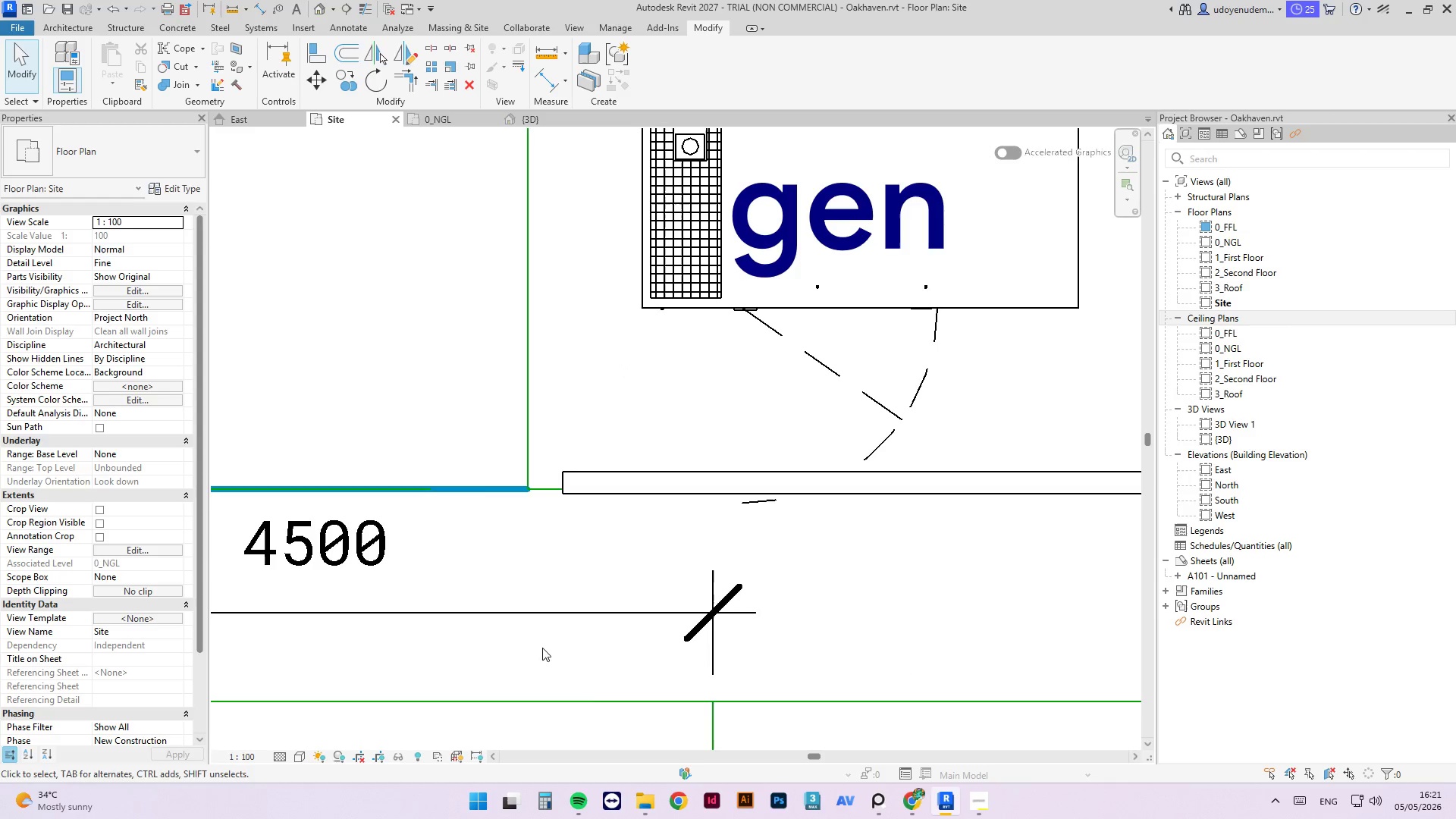 
wait(45.08)
 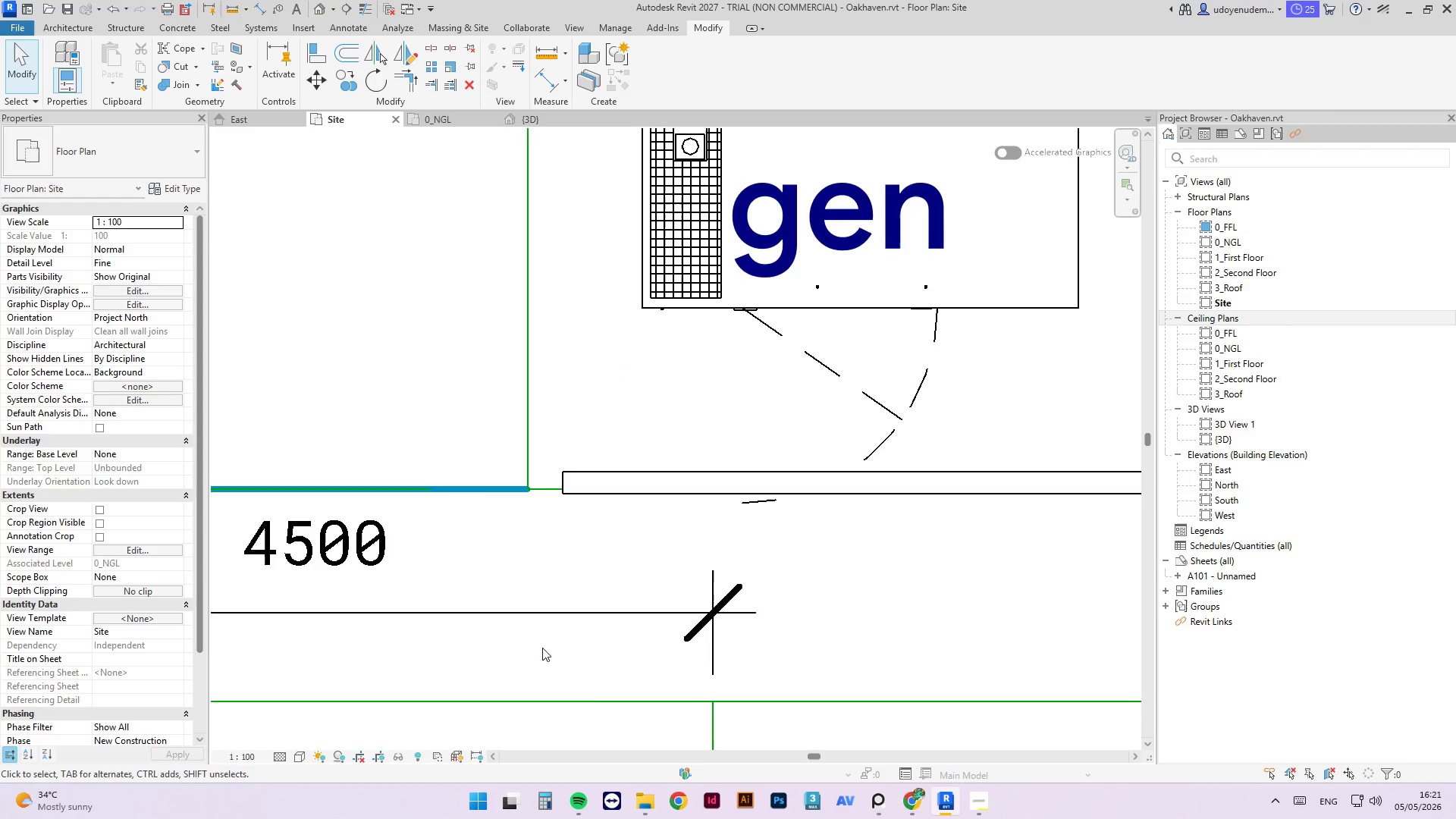 
scroll: coordinate [695, 519], scroll_direction: down, amount: 8.0
 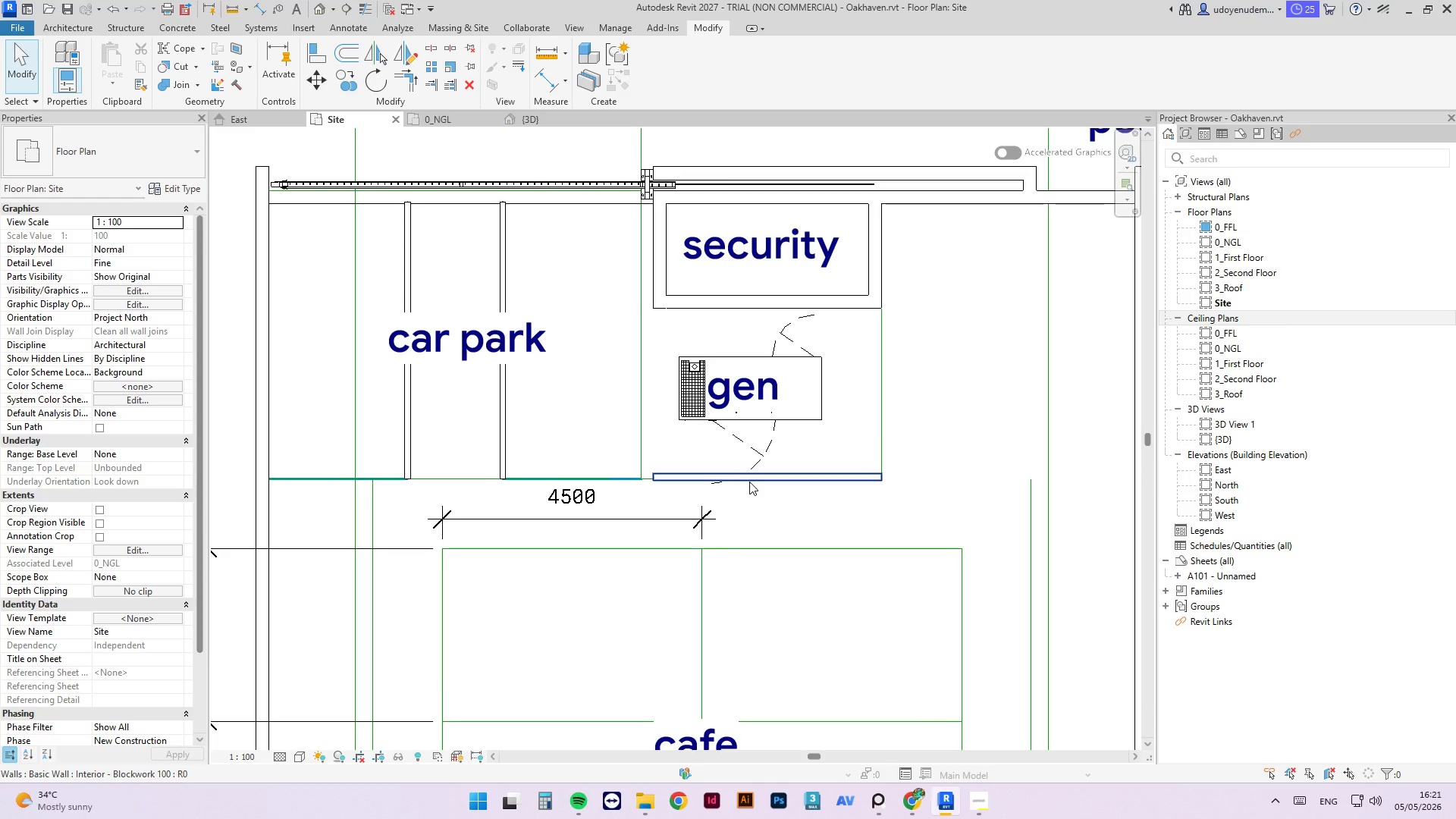 
key(Control+ControlLeft)
 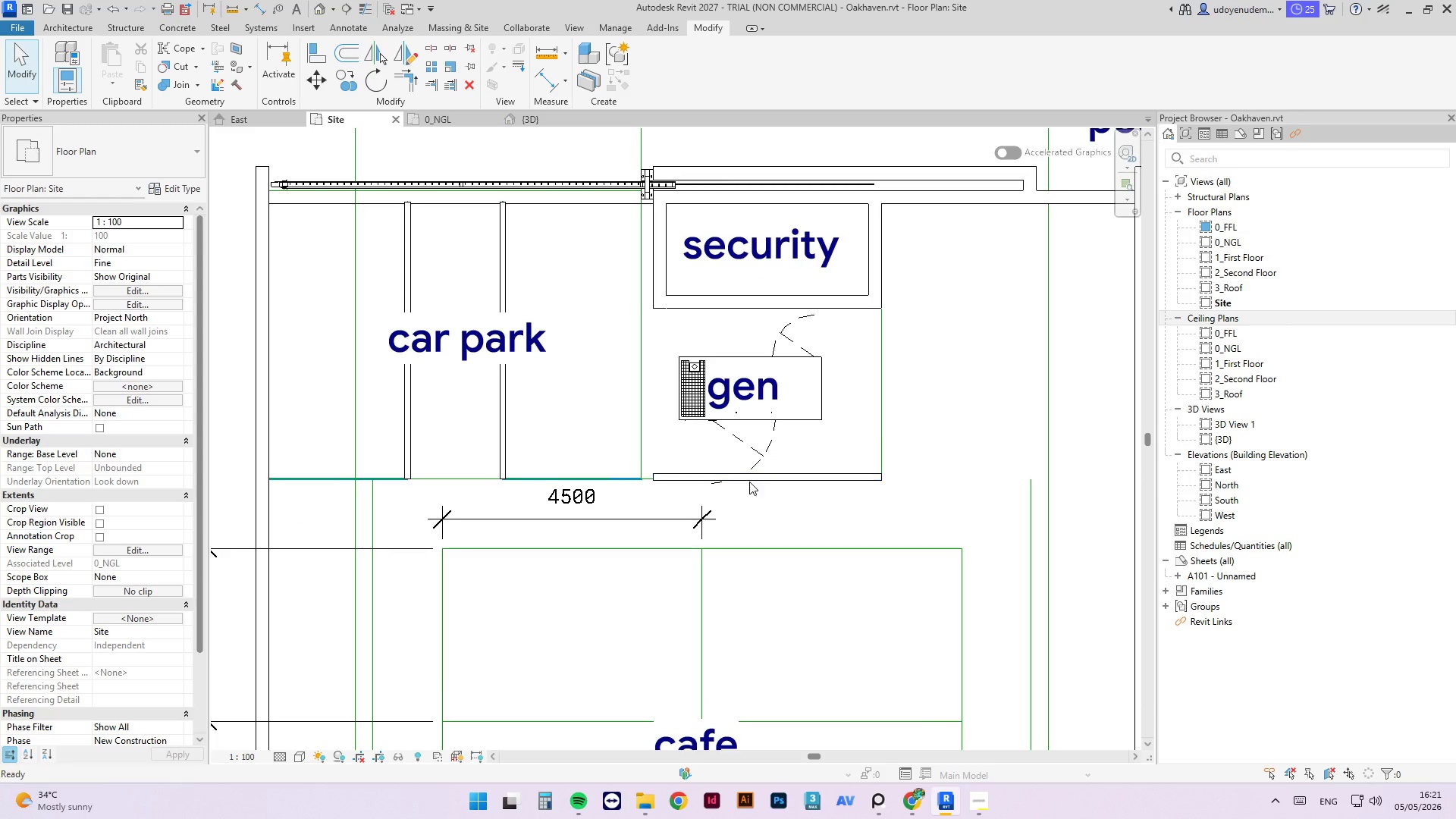 
key(Control+S)
 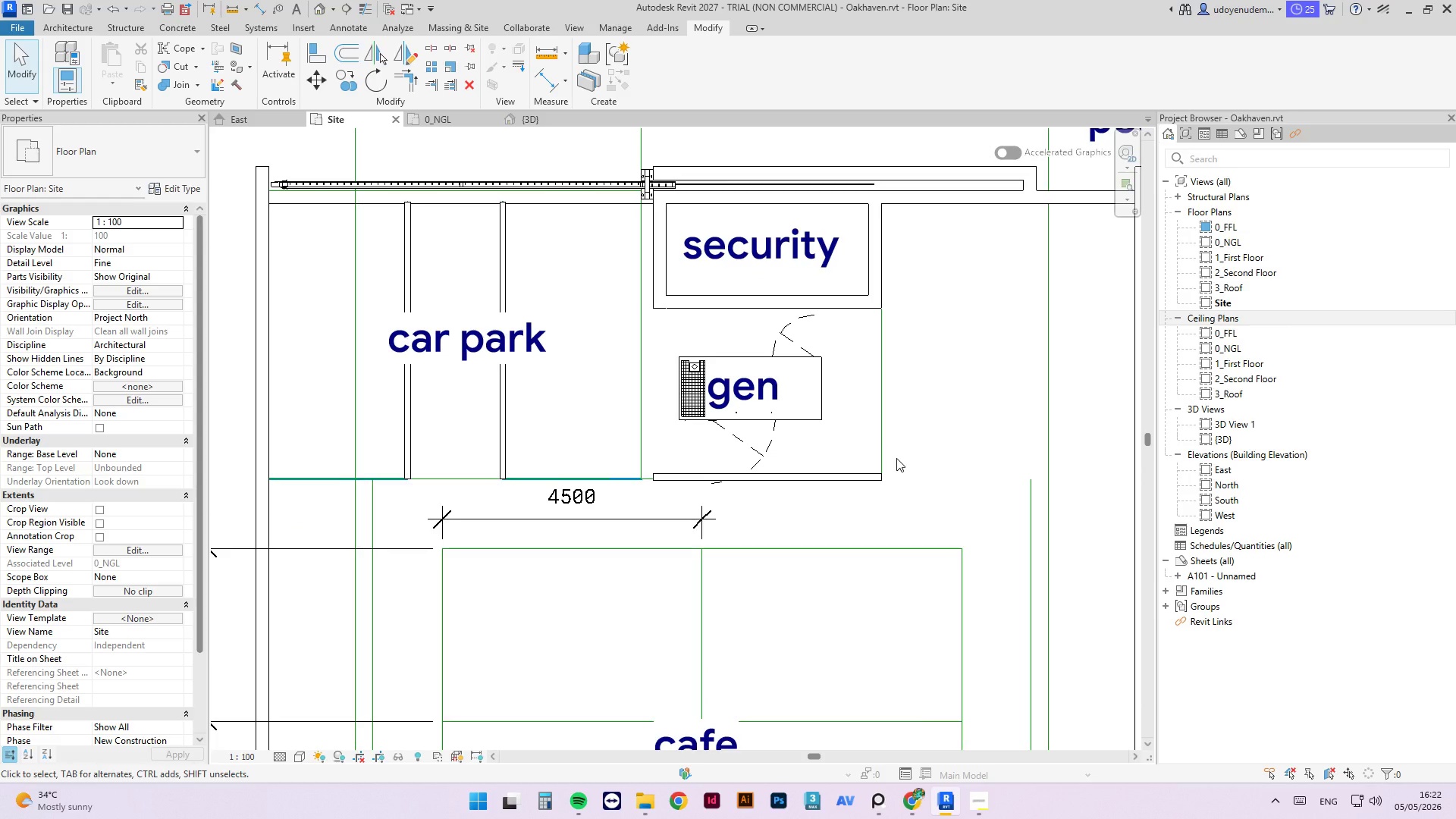 
wait(12.98)
 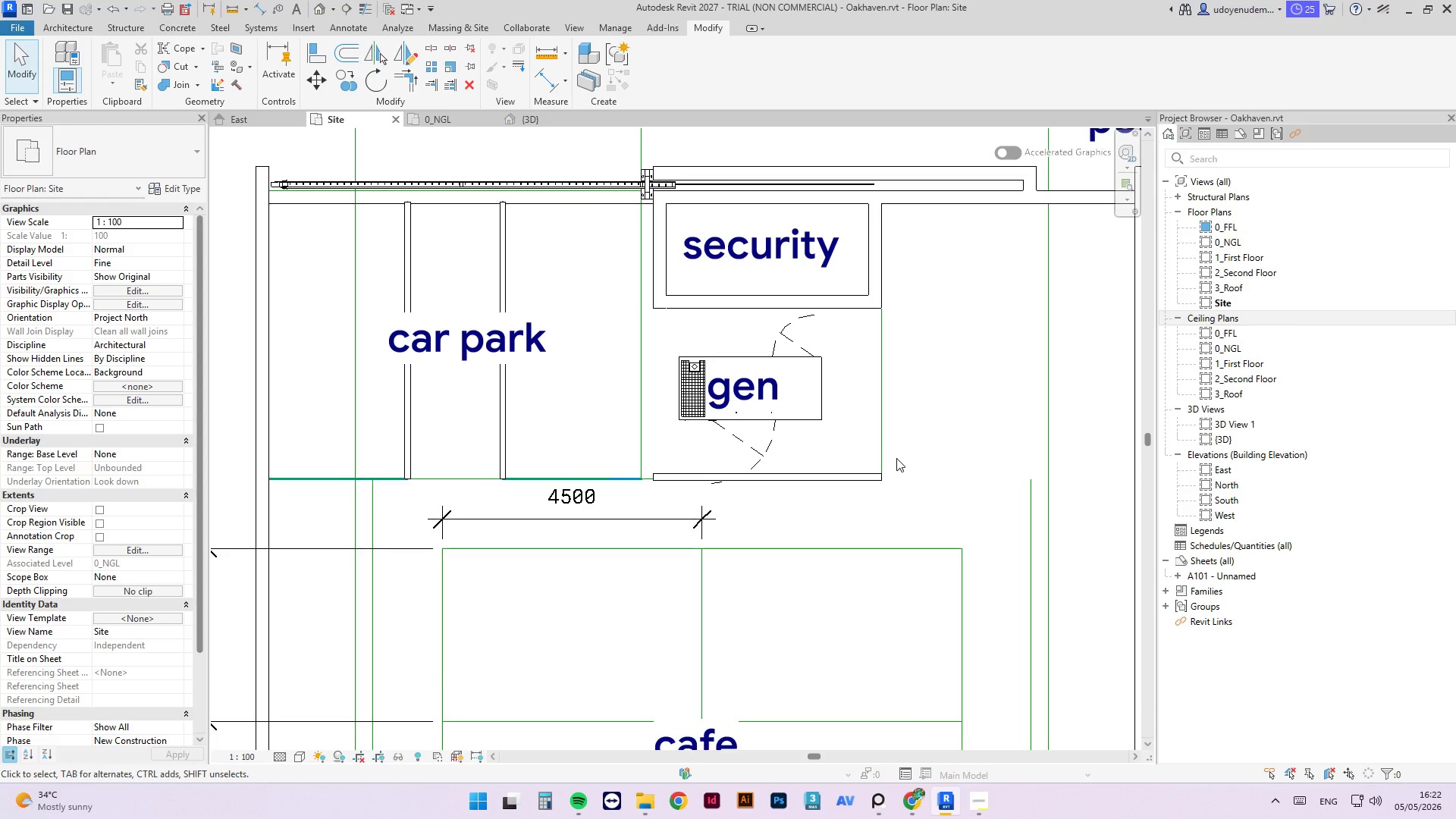 
left_click([877, 243])
 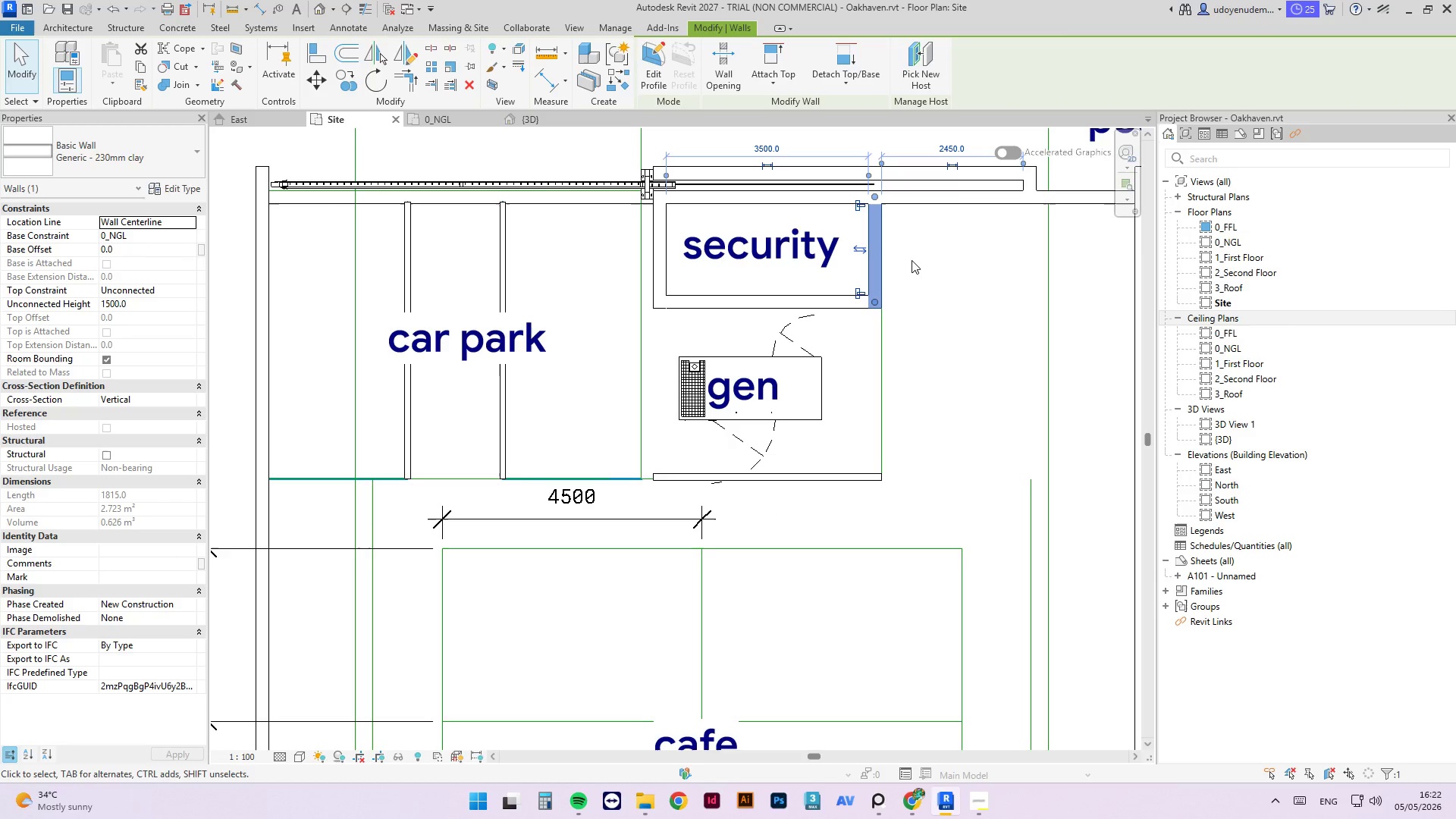 
type(cs)
 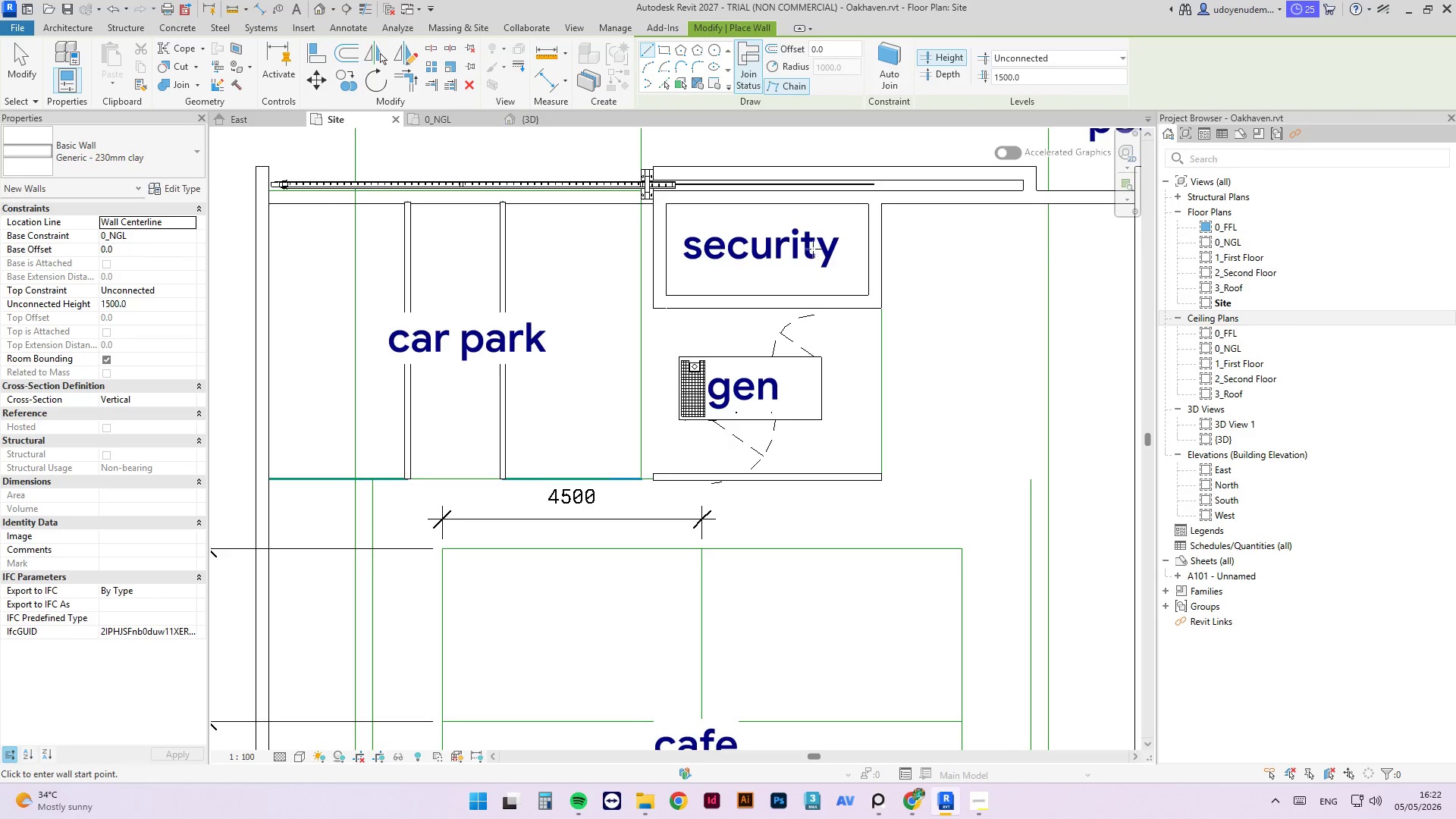 
key(Escape)
 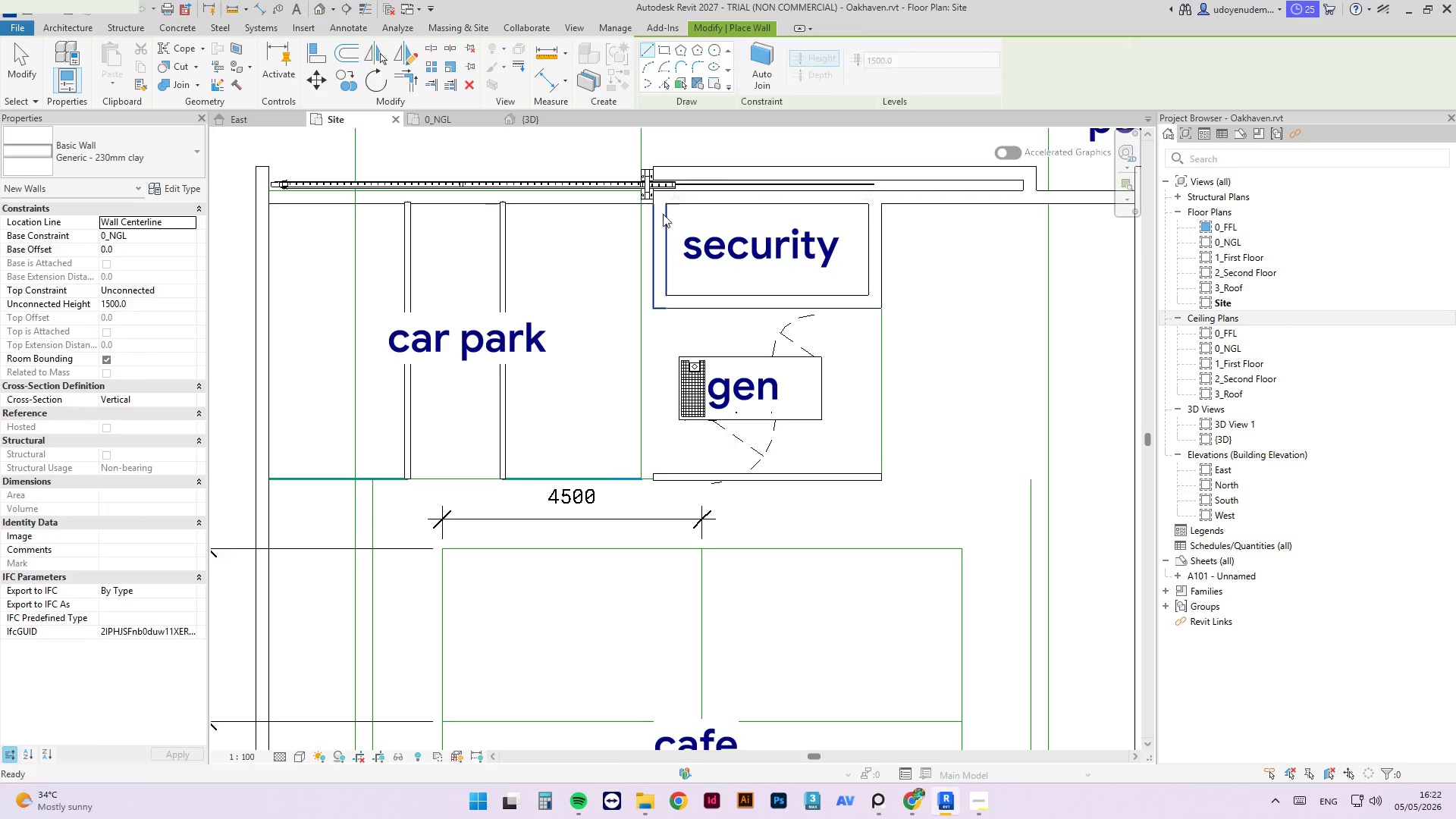 
key(Escape)
 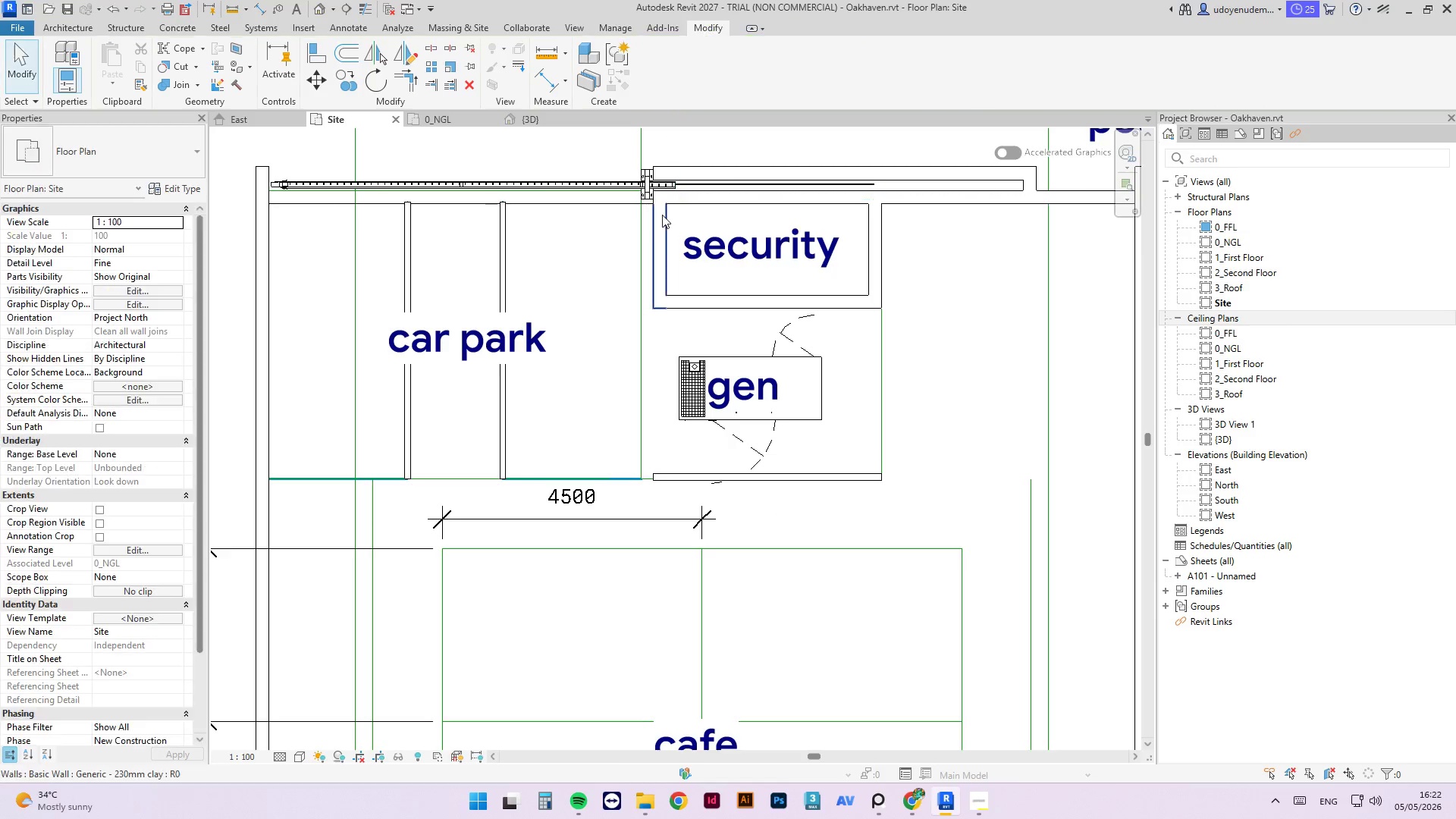 
key(Escape)
 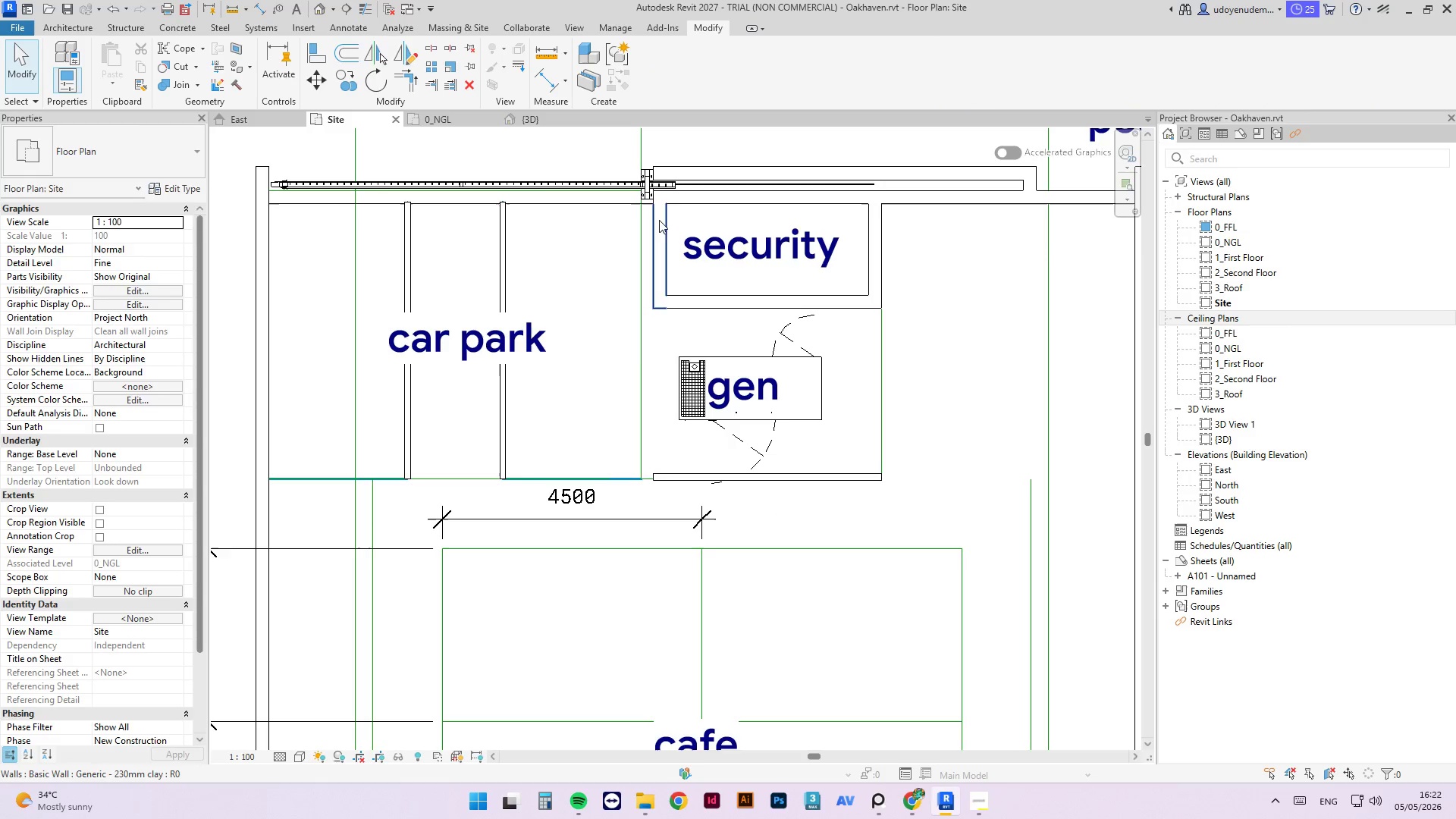 
left_click([659, 220])
 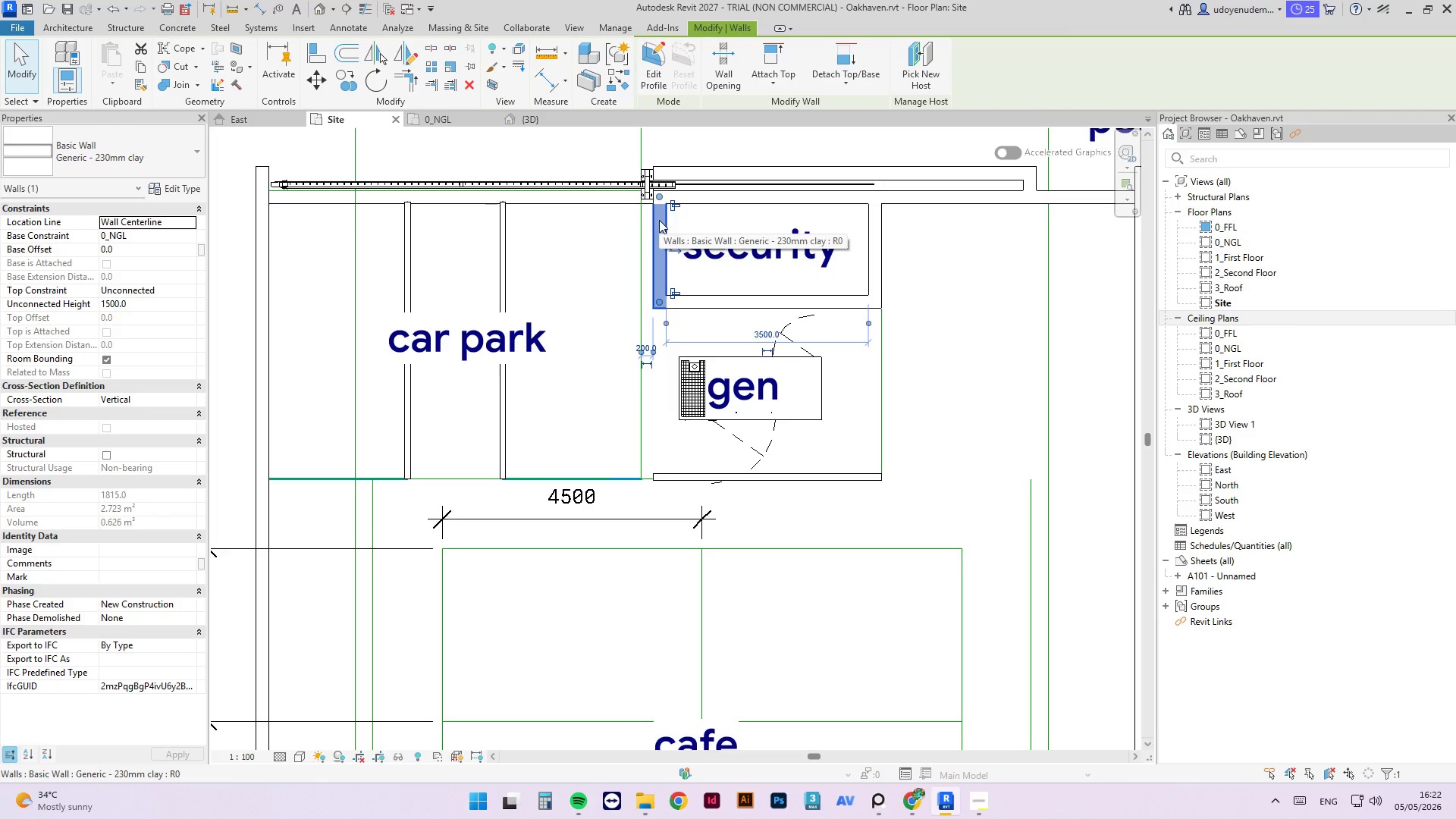 
key(Delete)
 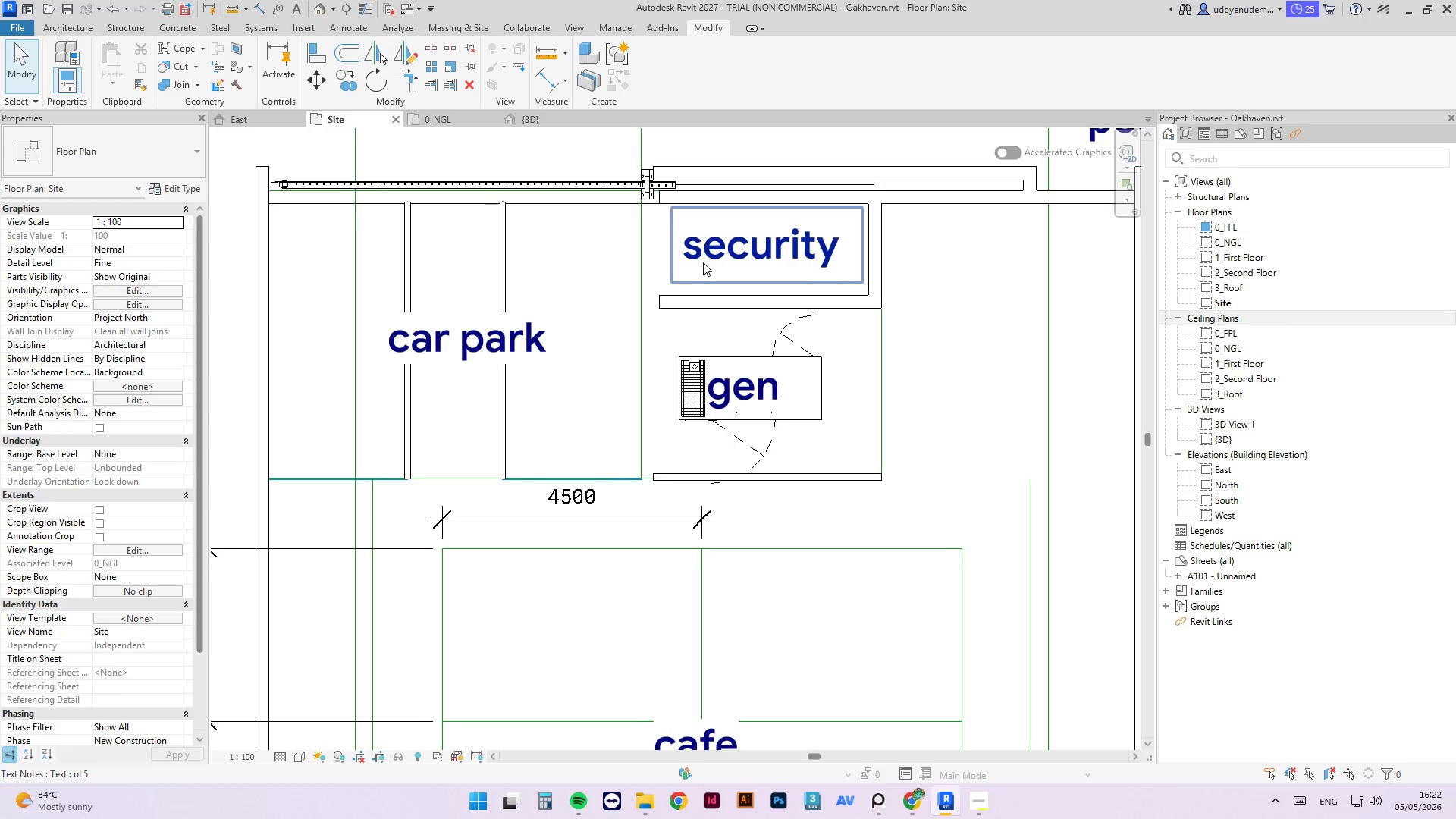 
key(Control+ControlLeft)
 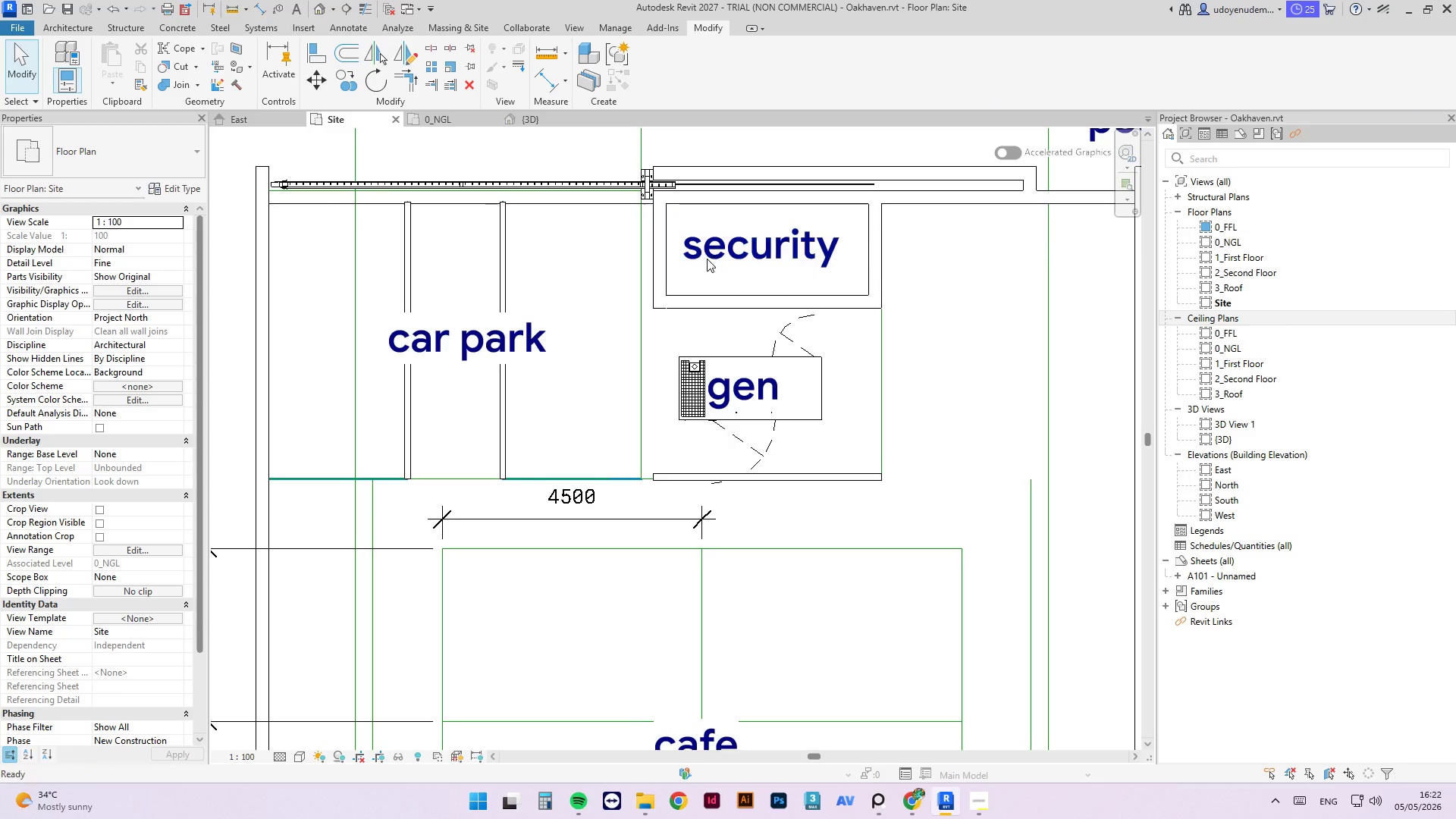 
key(Control+Z)
 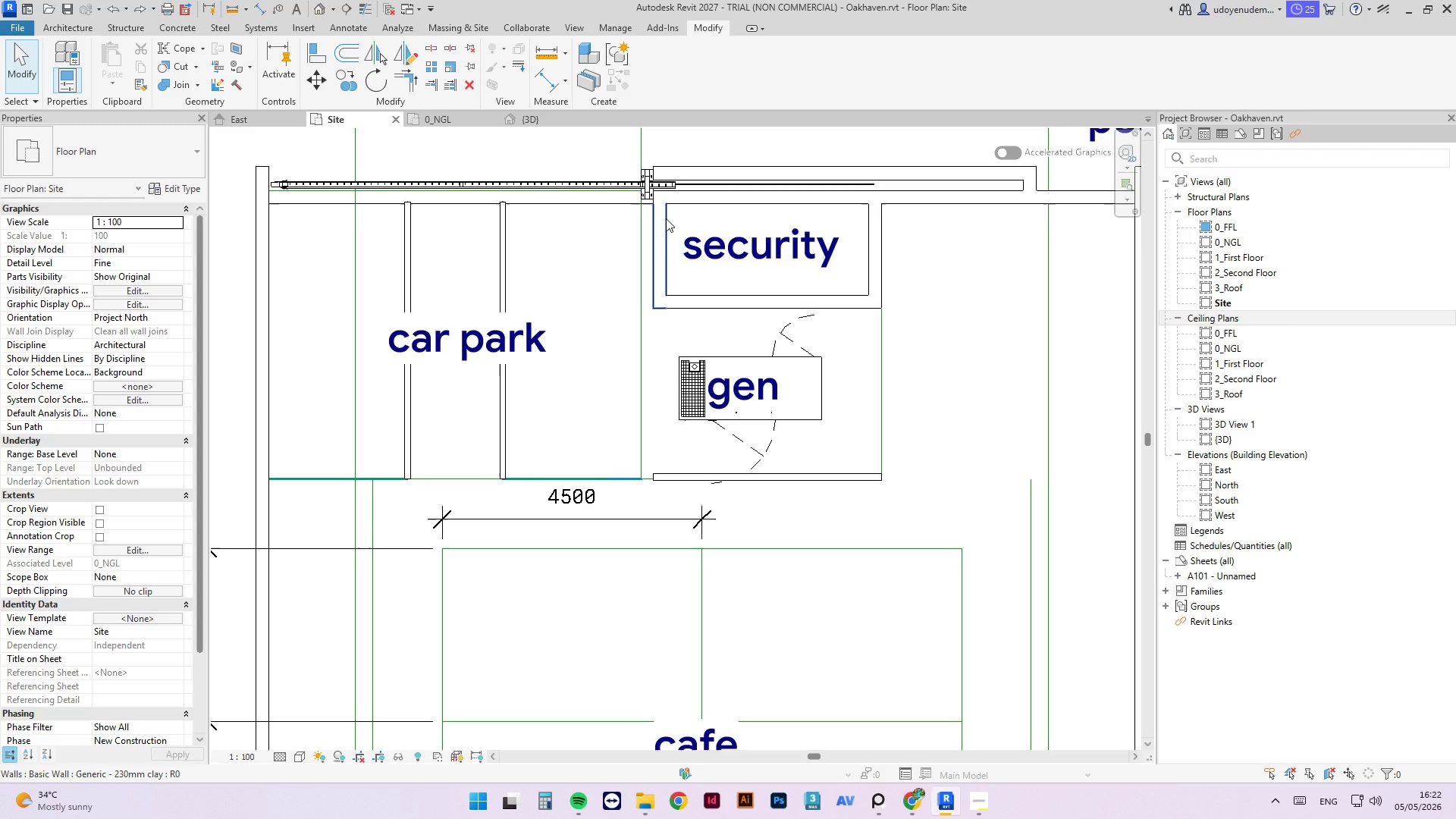 
left_click([665, 226])
 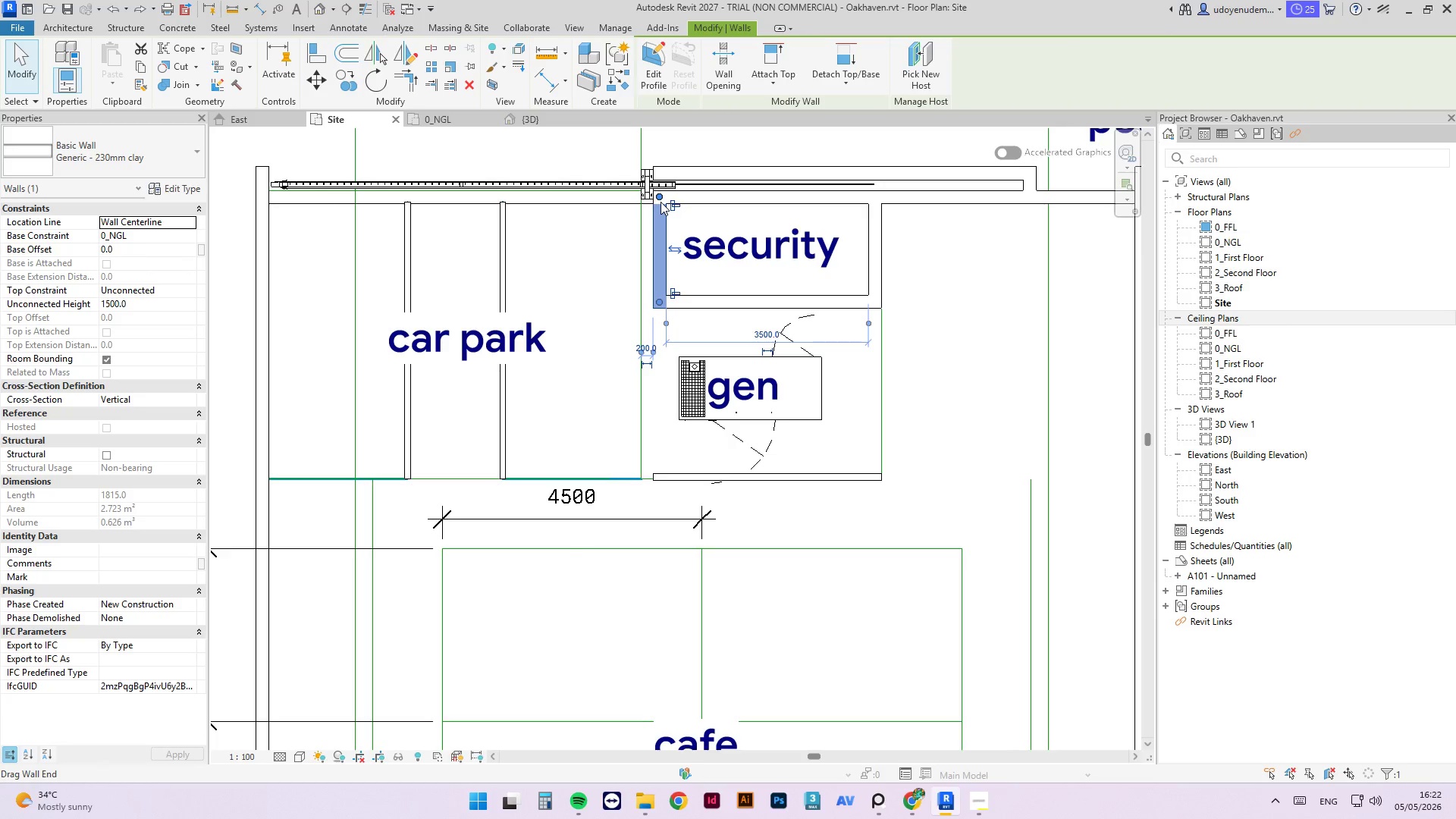 
scroll: coordinate [661, 202], scroll_direction: up, amount: 1.0
 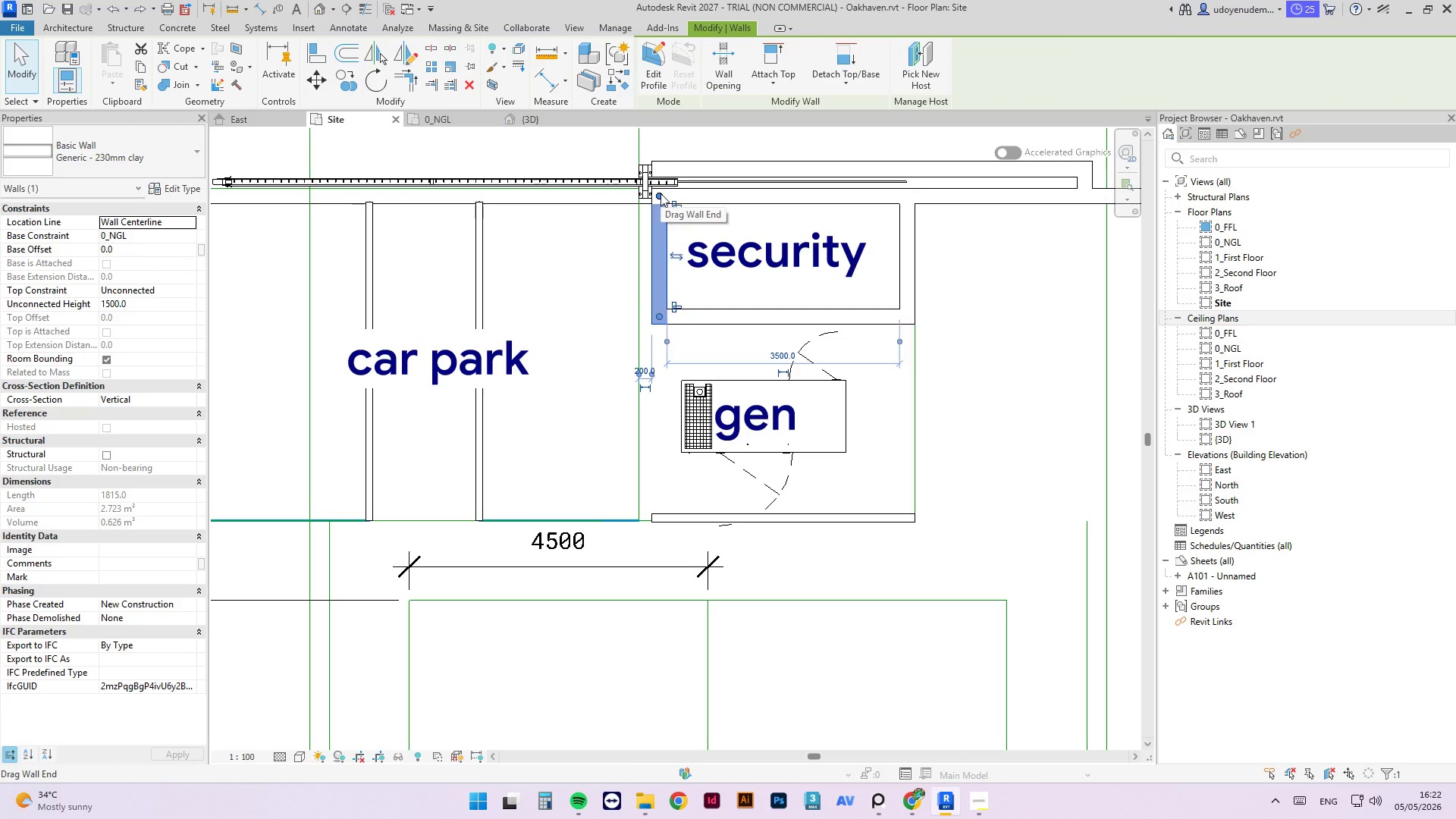 
wait(9.03)
 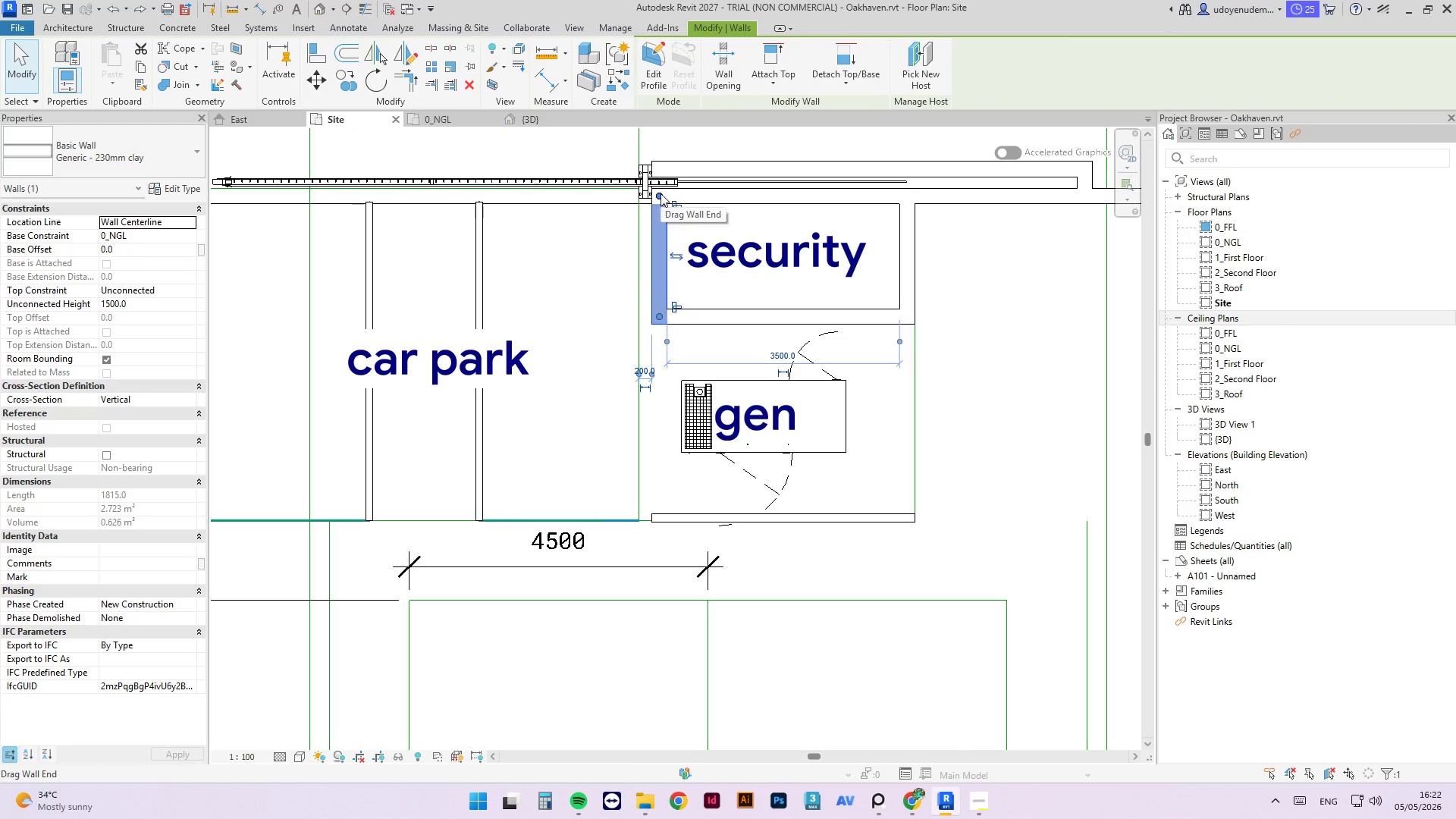 
left_click_drag(start_coordinate=[657, 194], to_coordinate=[656, 352])
 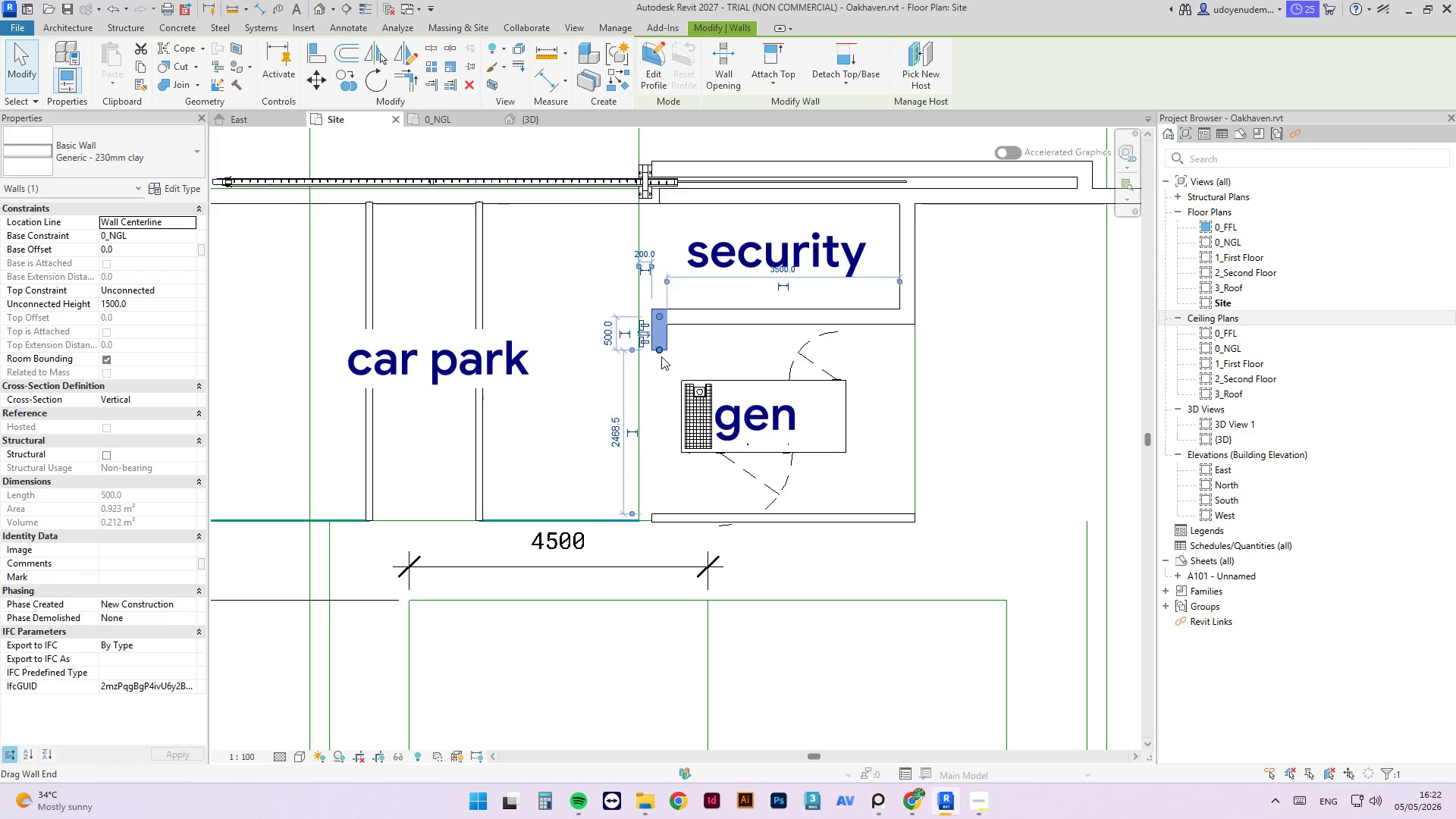 
wait(8.17)
 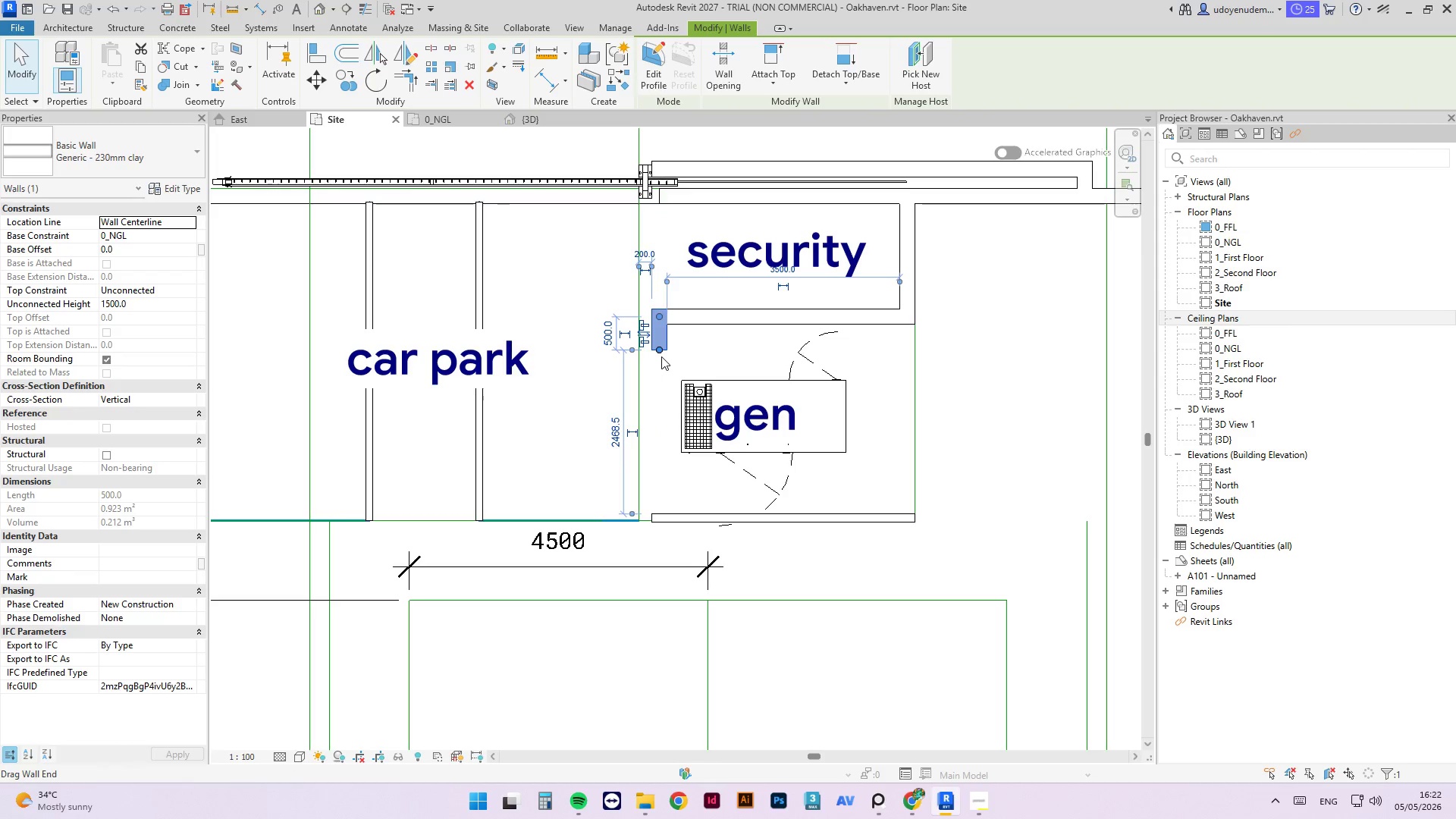 
left_click_drag(start_coordinate=[660, 347], to_coordinate=[661, 196])
 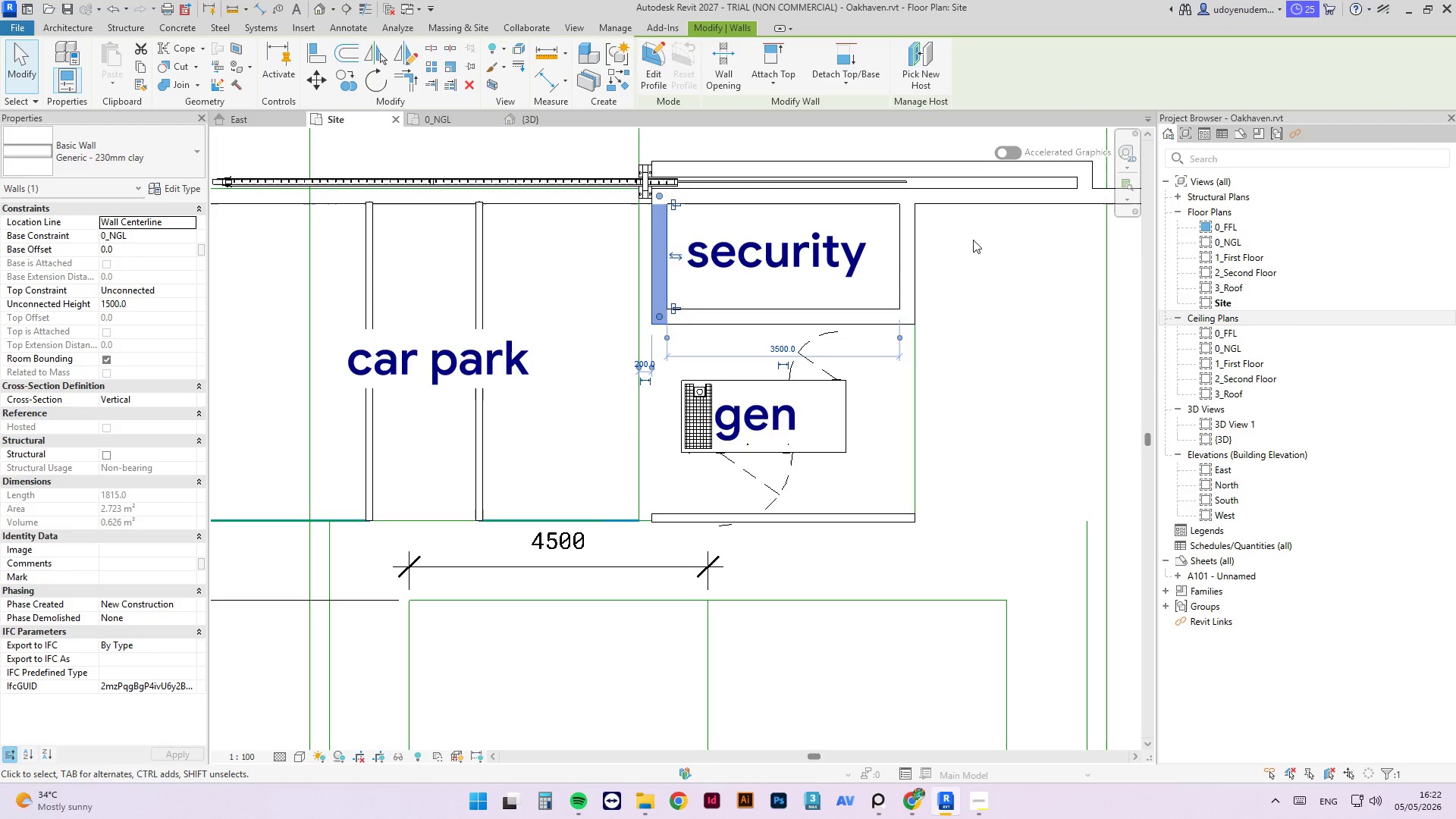 
left_click([959, 246])
 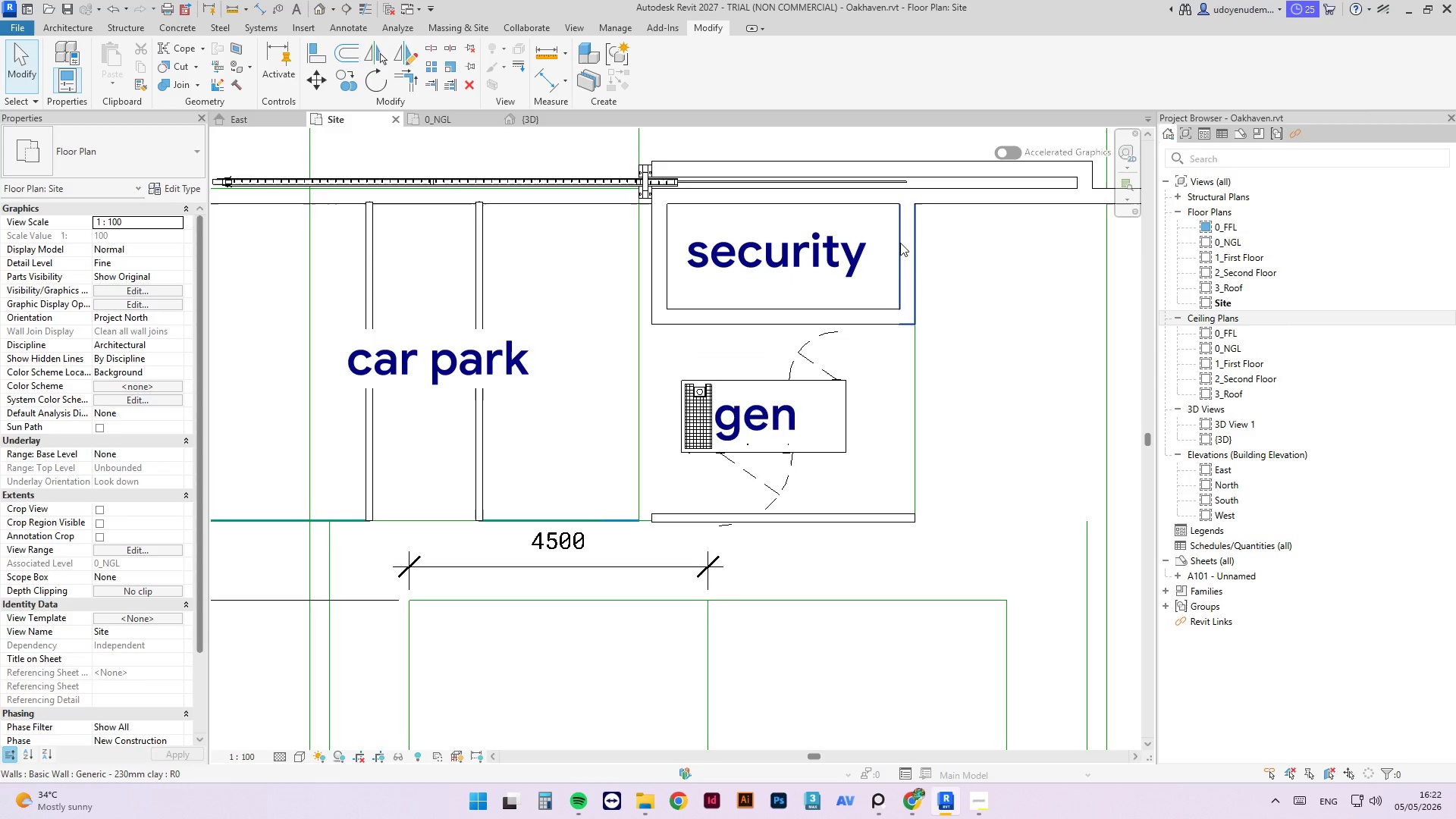 
left_click([900, 243])
 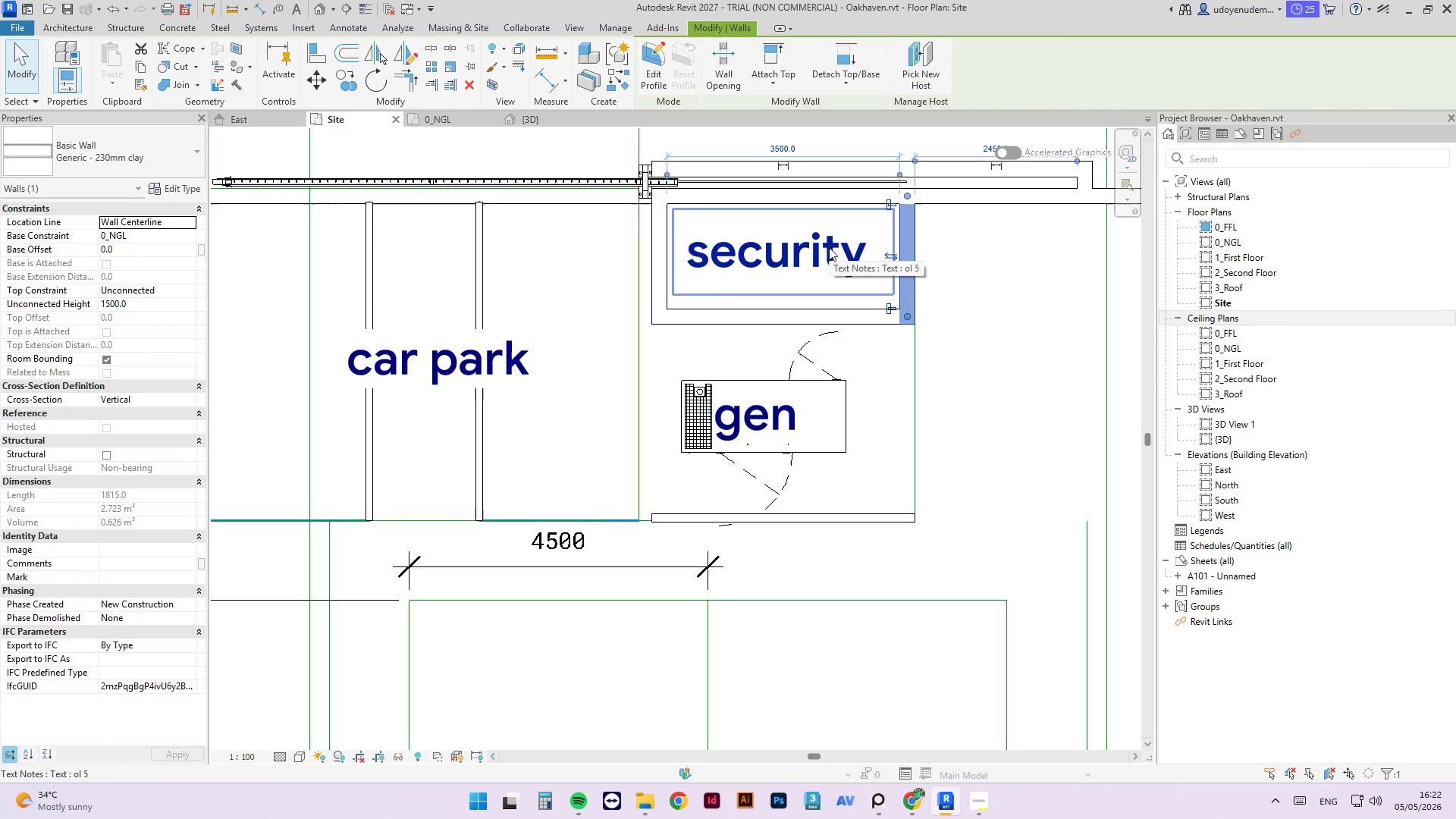 
type(dr)
 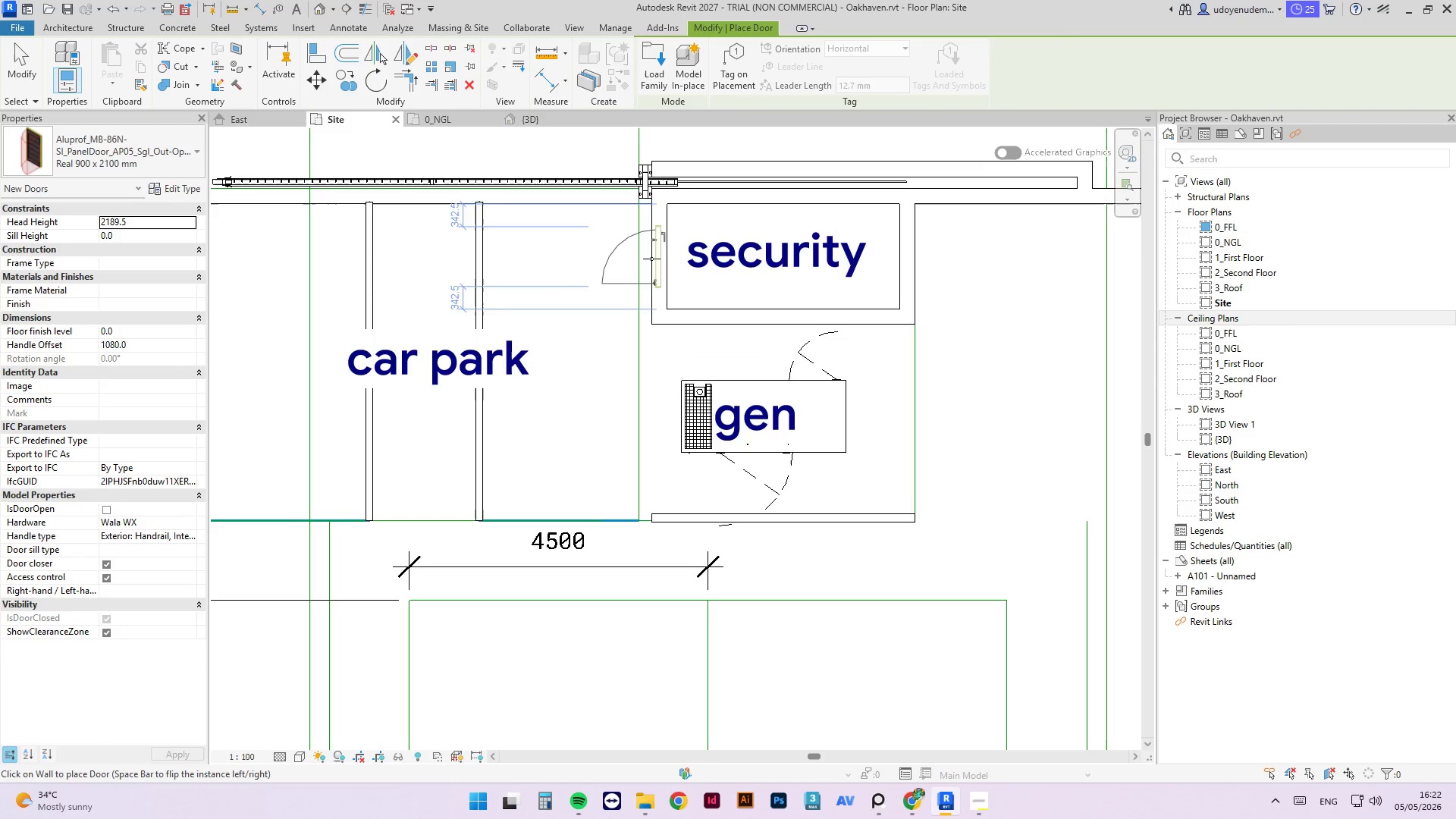 
key(Escape)
 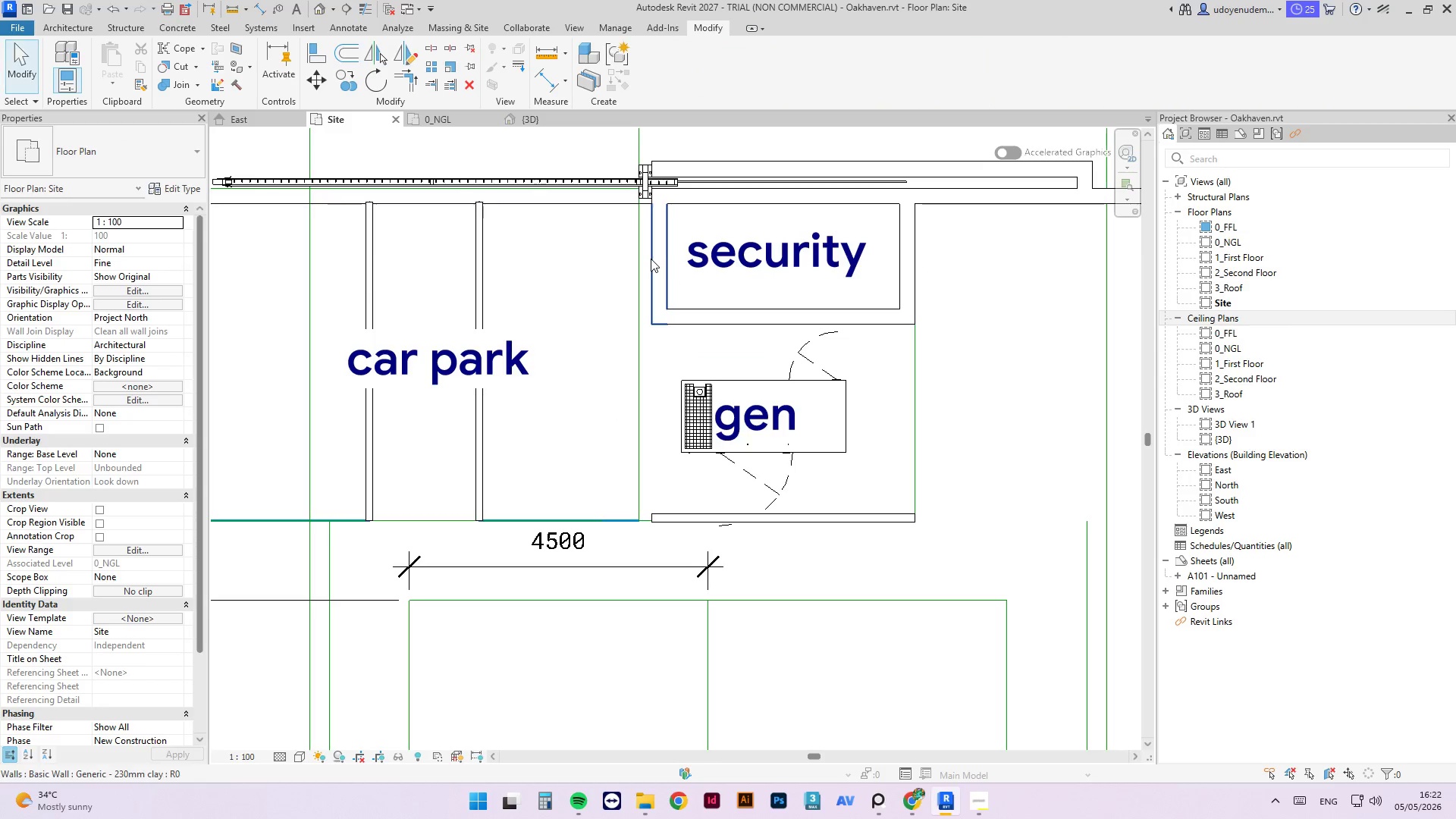 
key(Escape)
 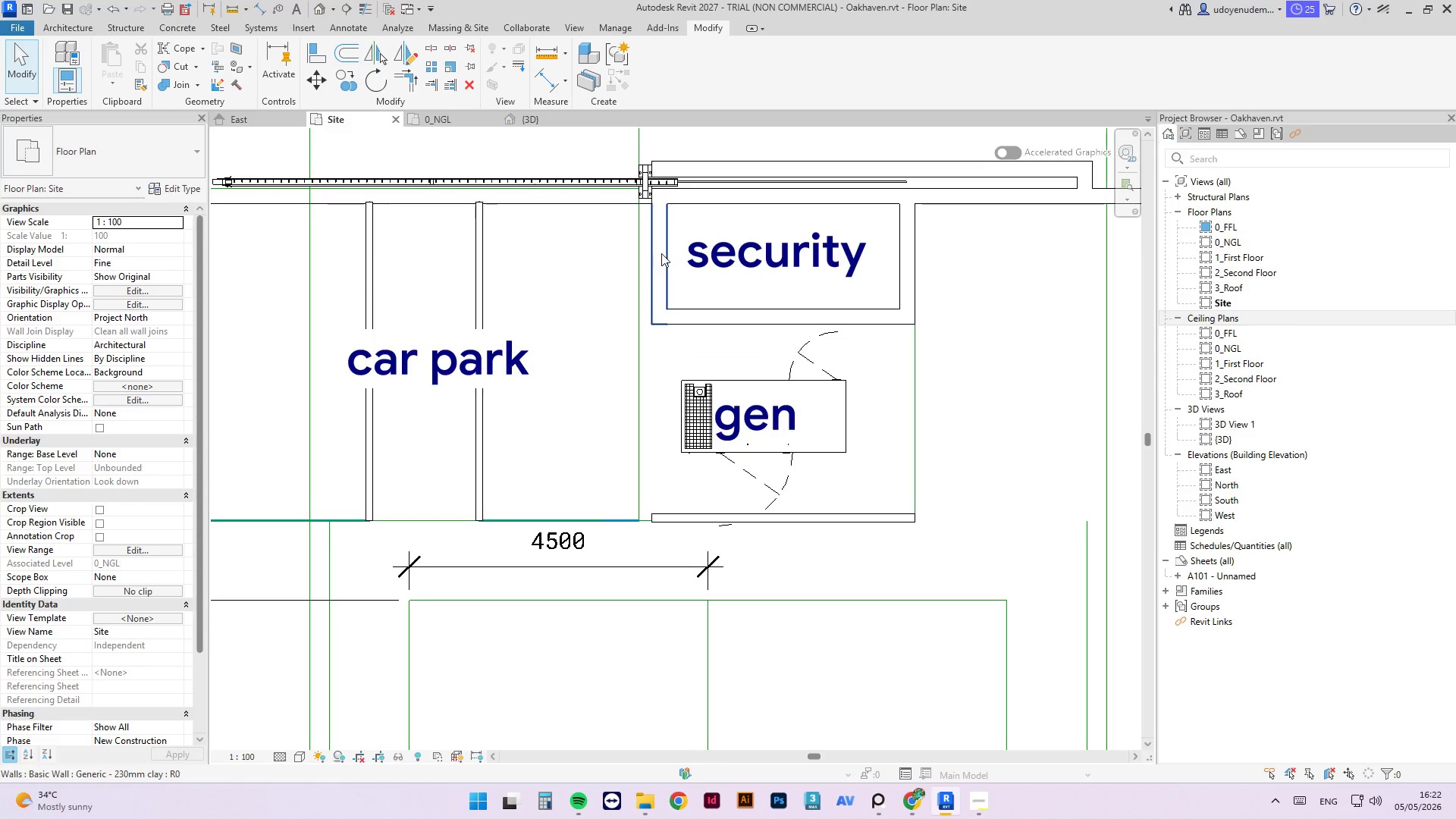 
left_click([661, 253])
 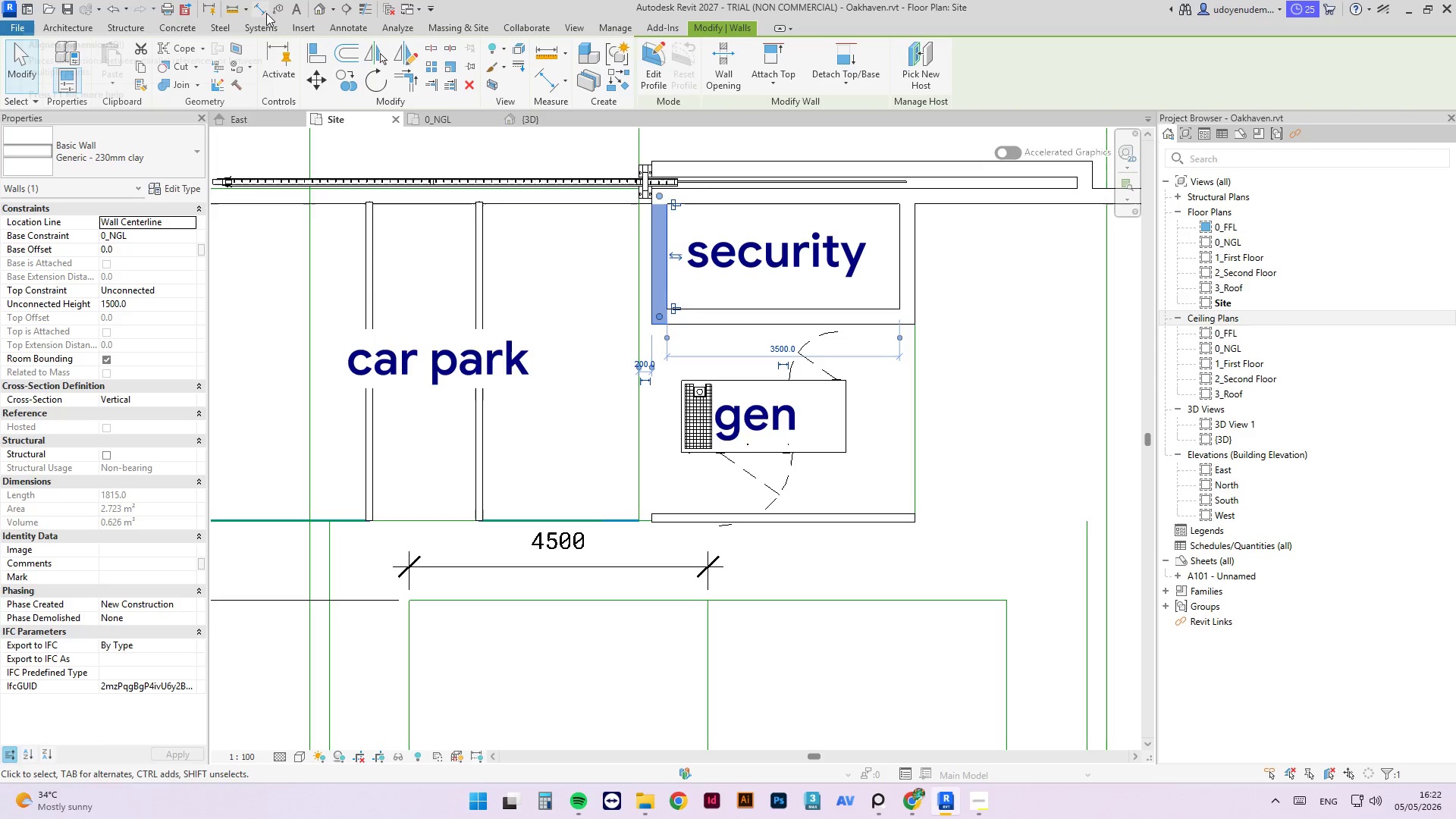 
type(sl)
 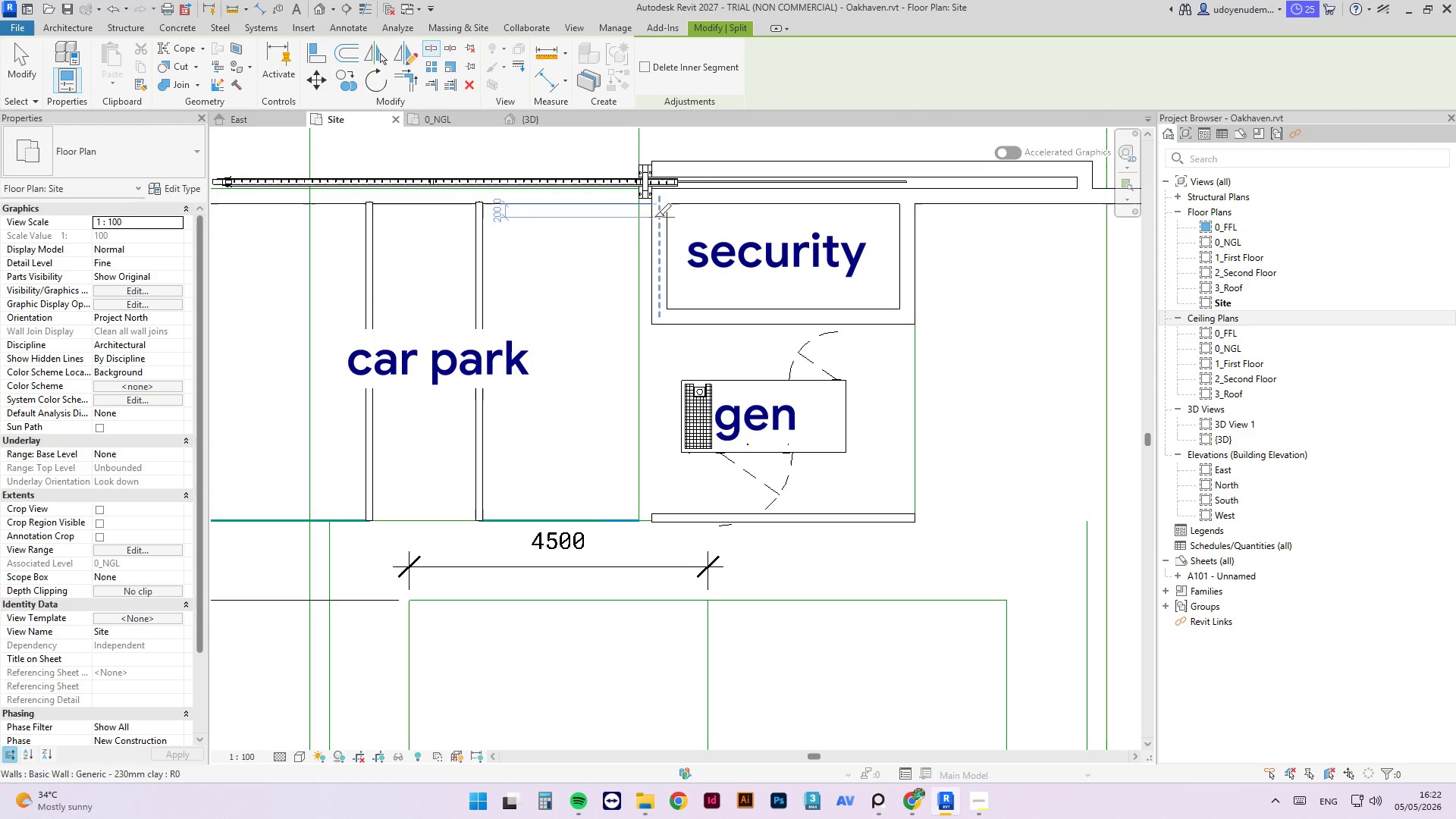 
left_click([655, 214])
 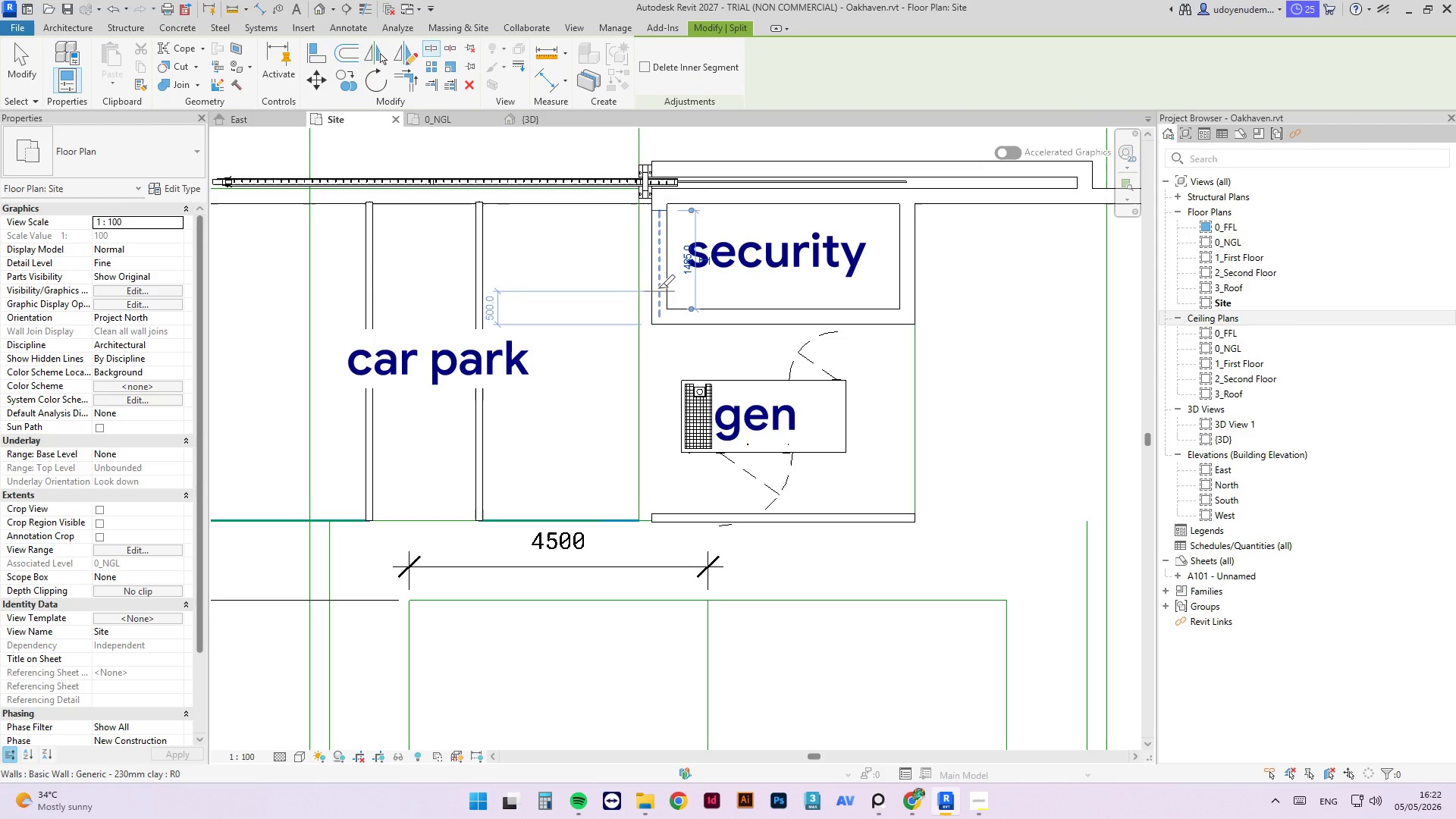 
left_click([658, 288])
 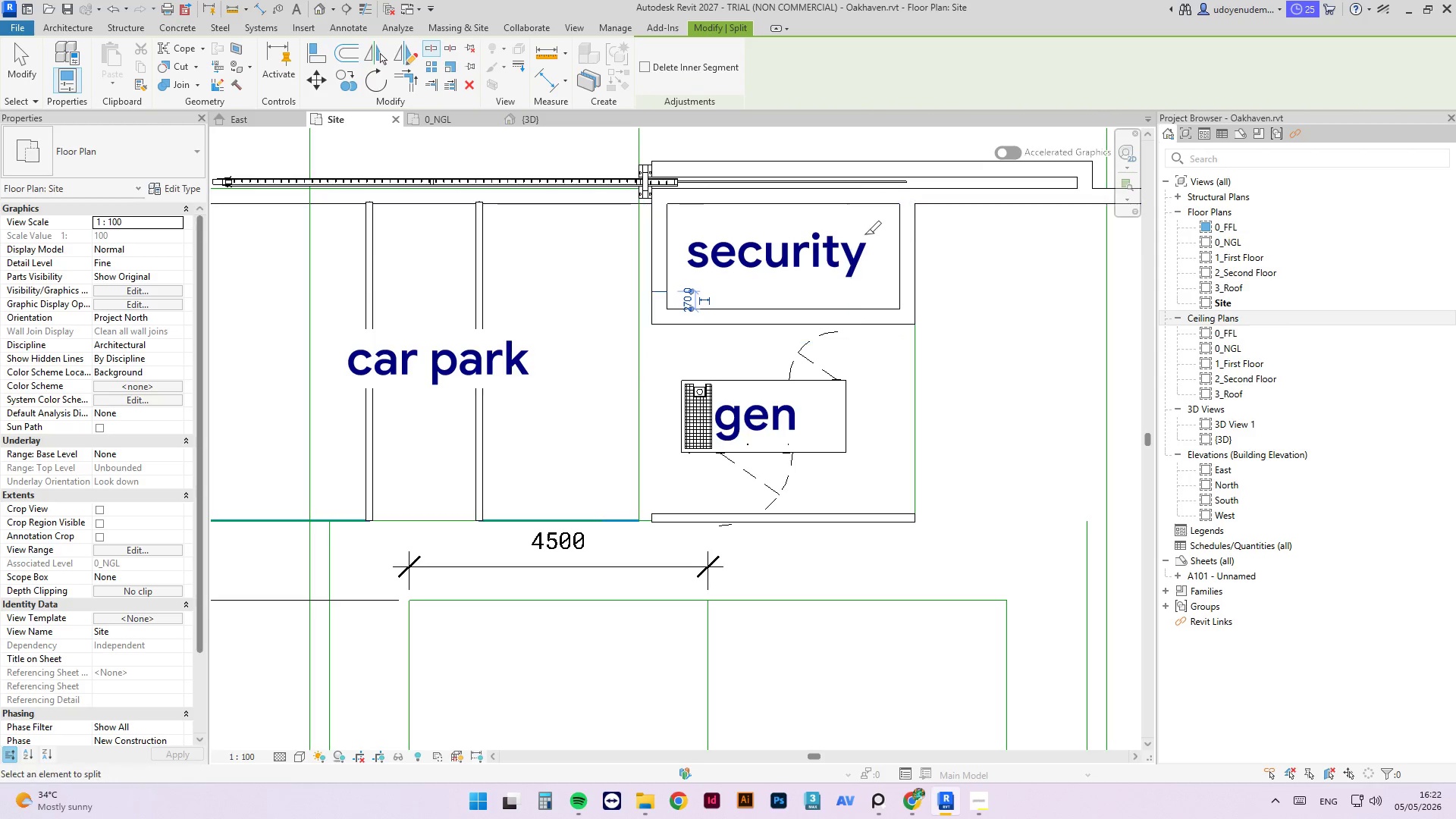 
key(Escape)
 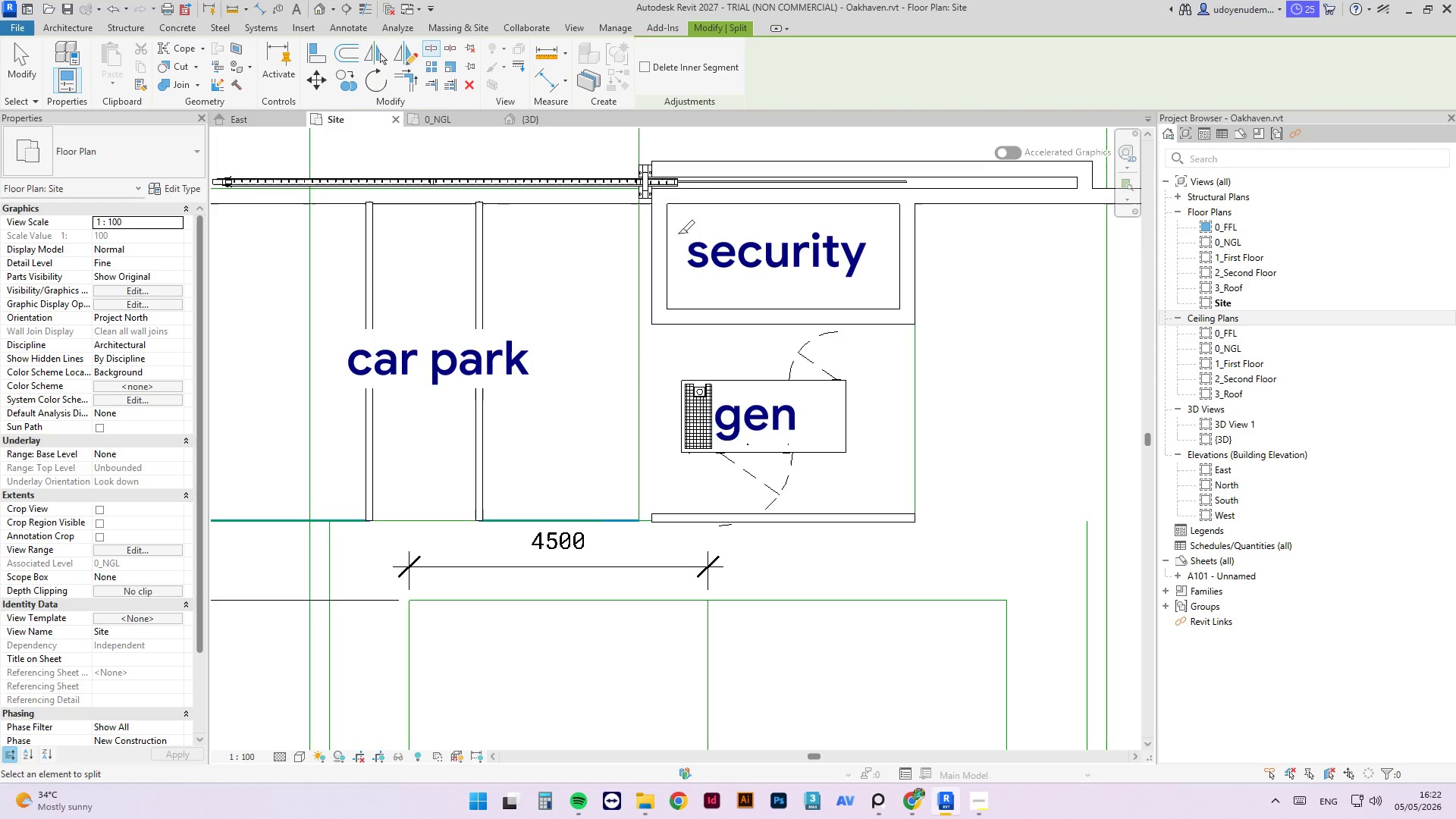 
key(Escape)
 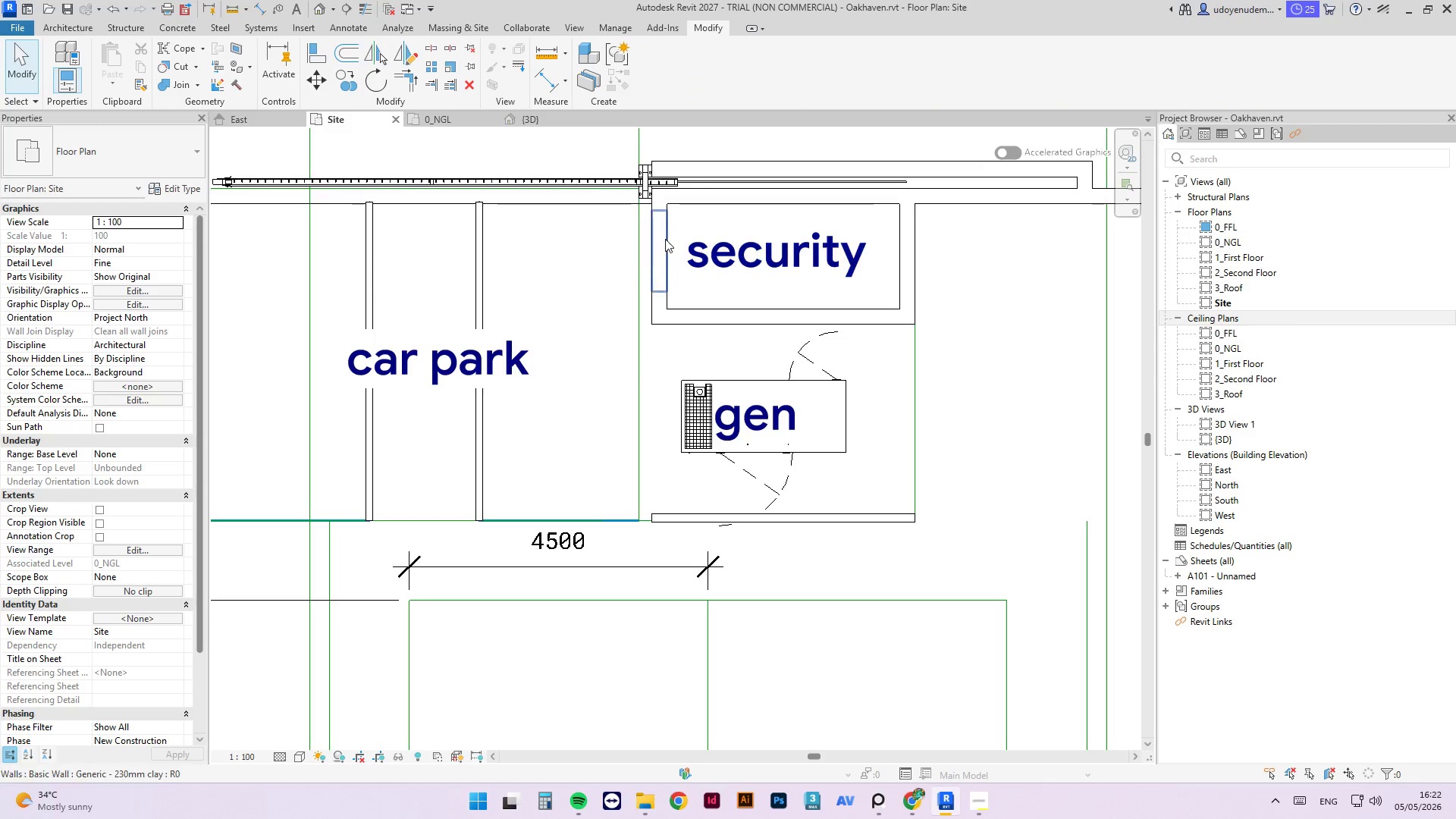 
left_click([665, 239])
 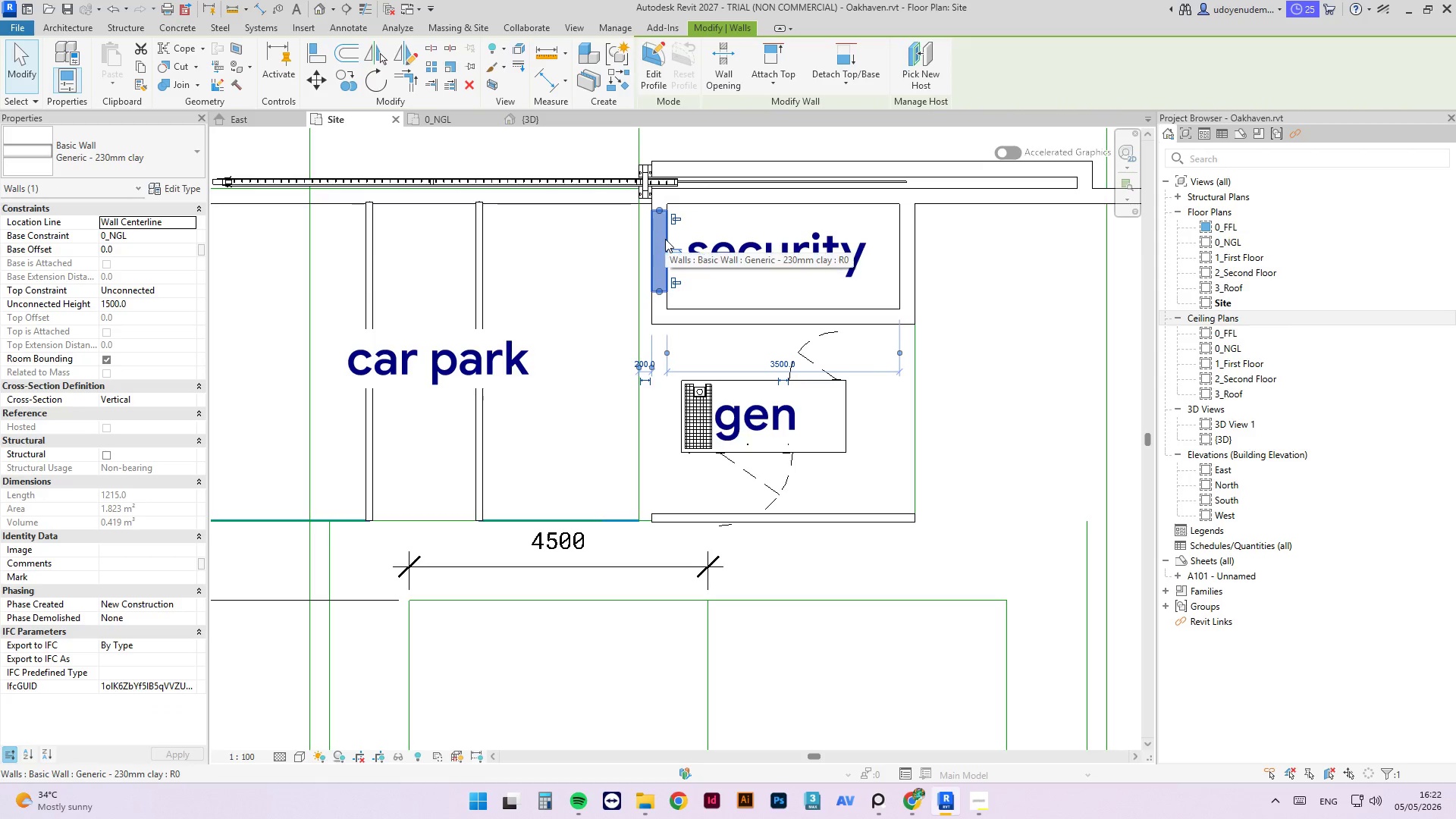 
key(Delete)
 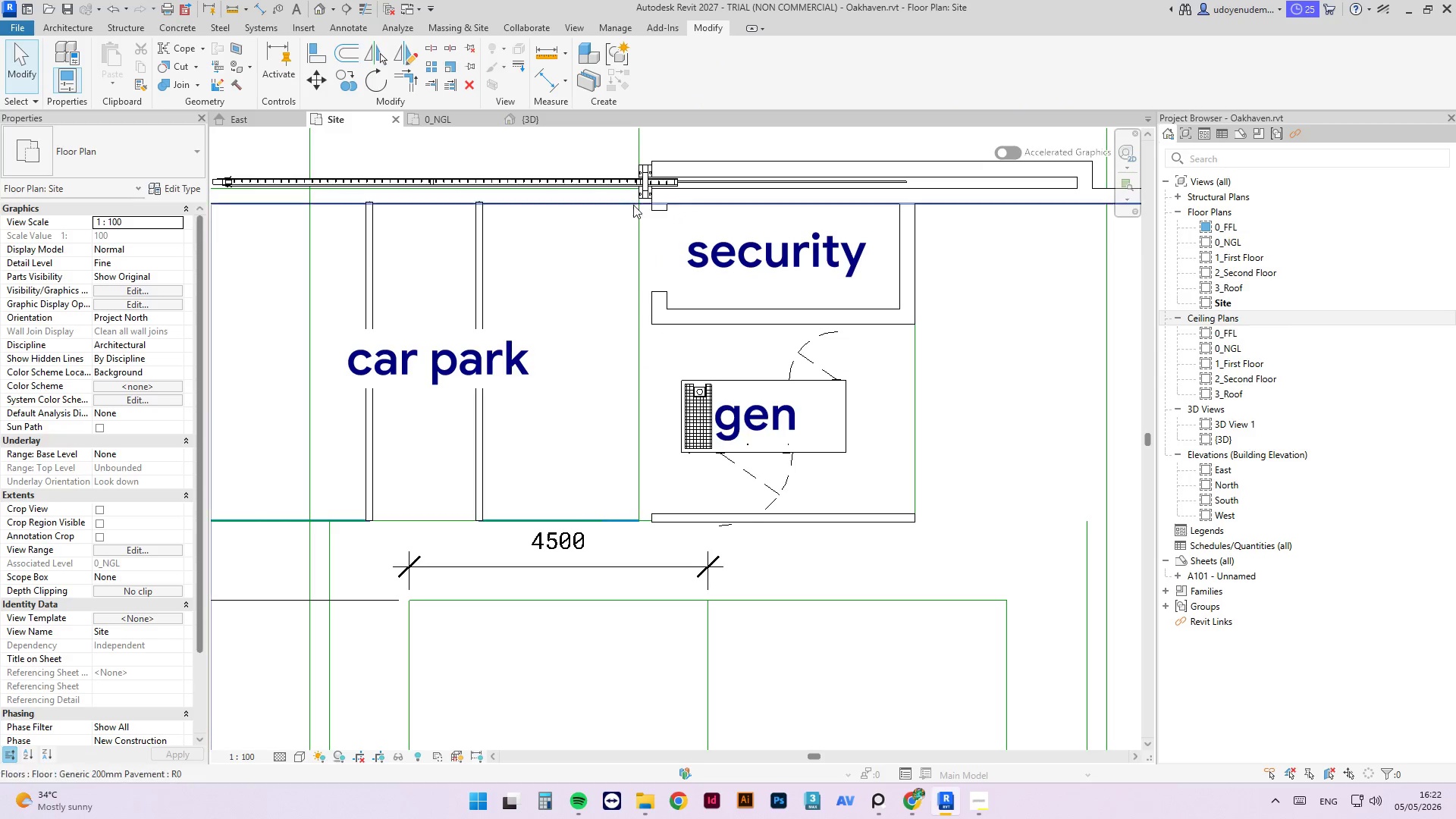 
scroll: coordinate [637, 226], scroll_direction: up, amount: 3.0
 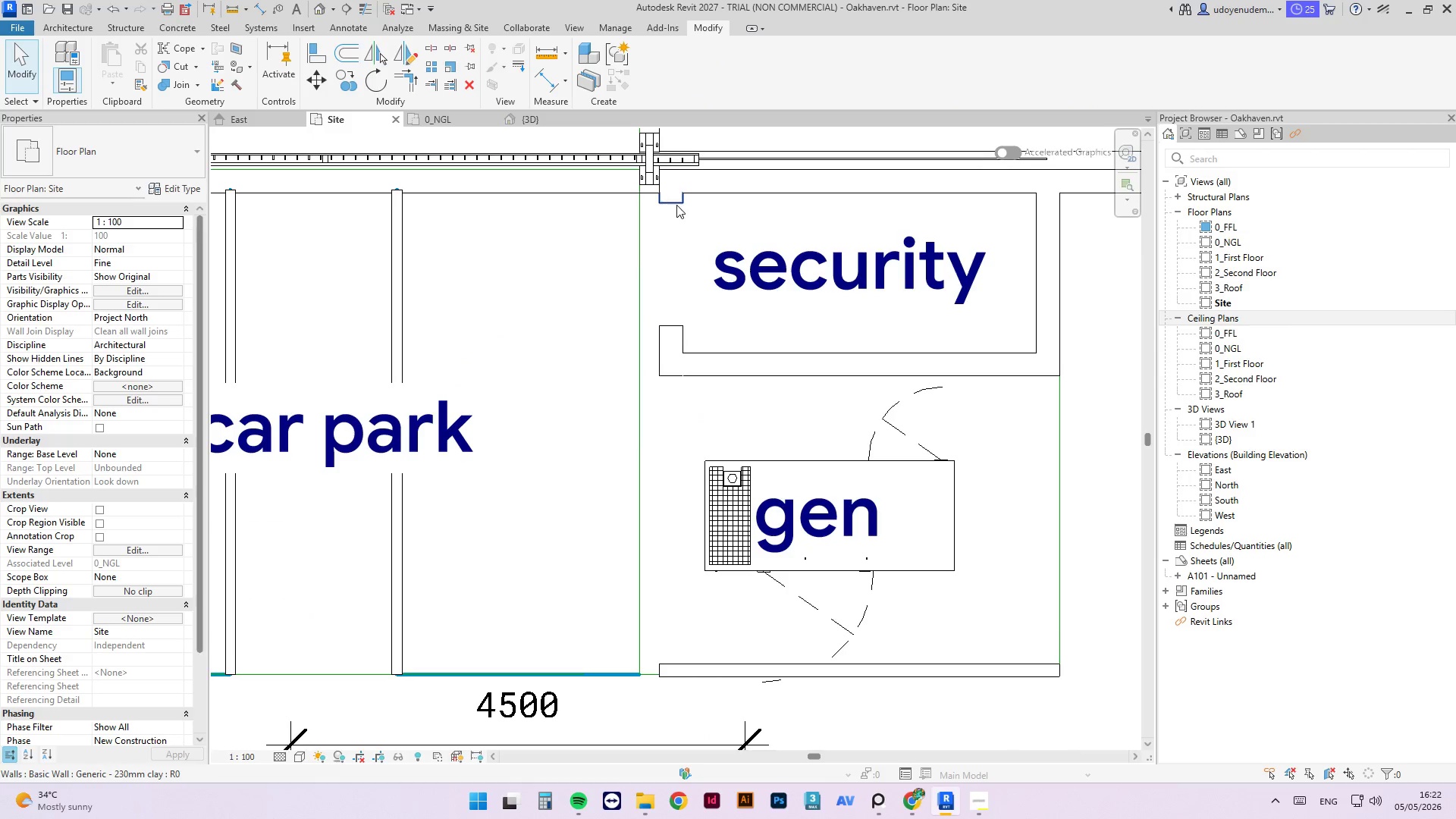 
left_click([676, 205])
 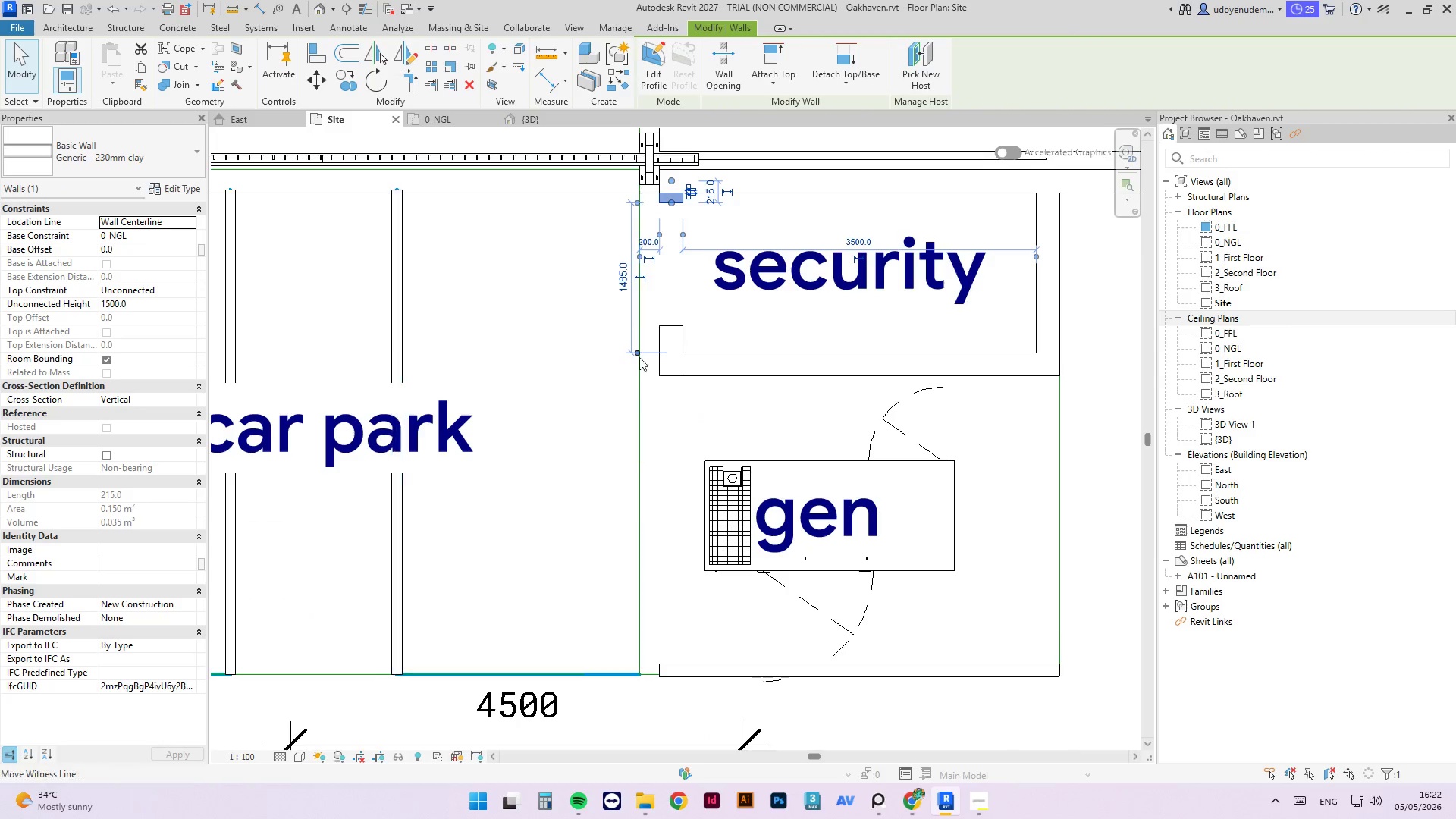 
left_click_drag(start_coordinate=[634, 357], to_coordinate=[687, 328])
 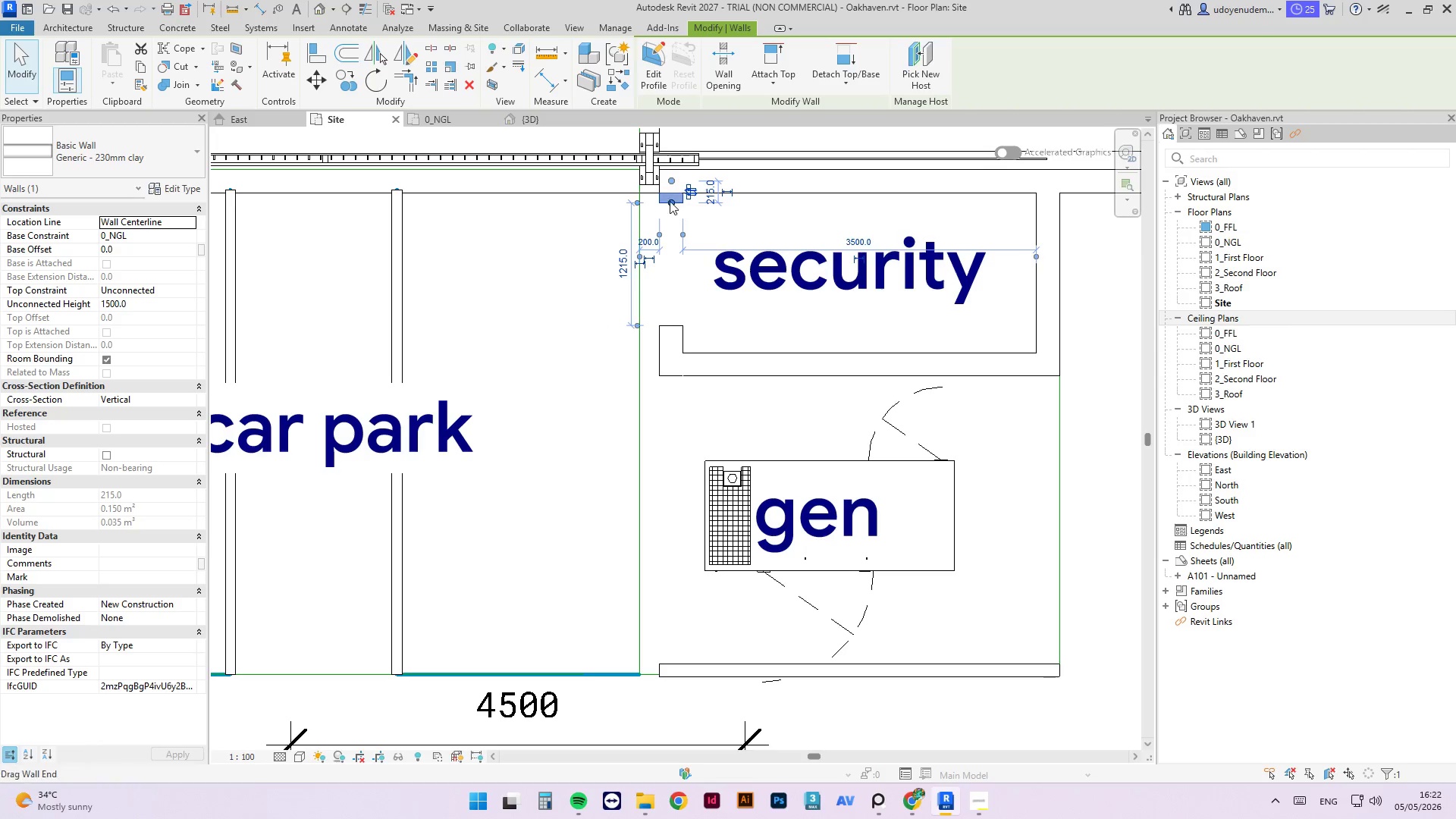 
left_click([719, 210])
 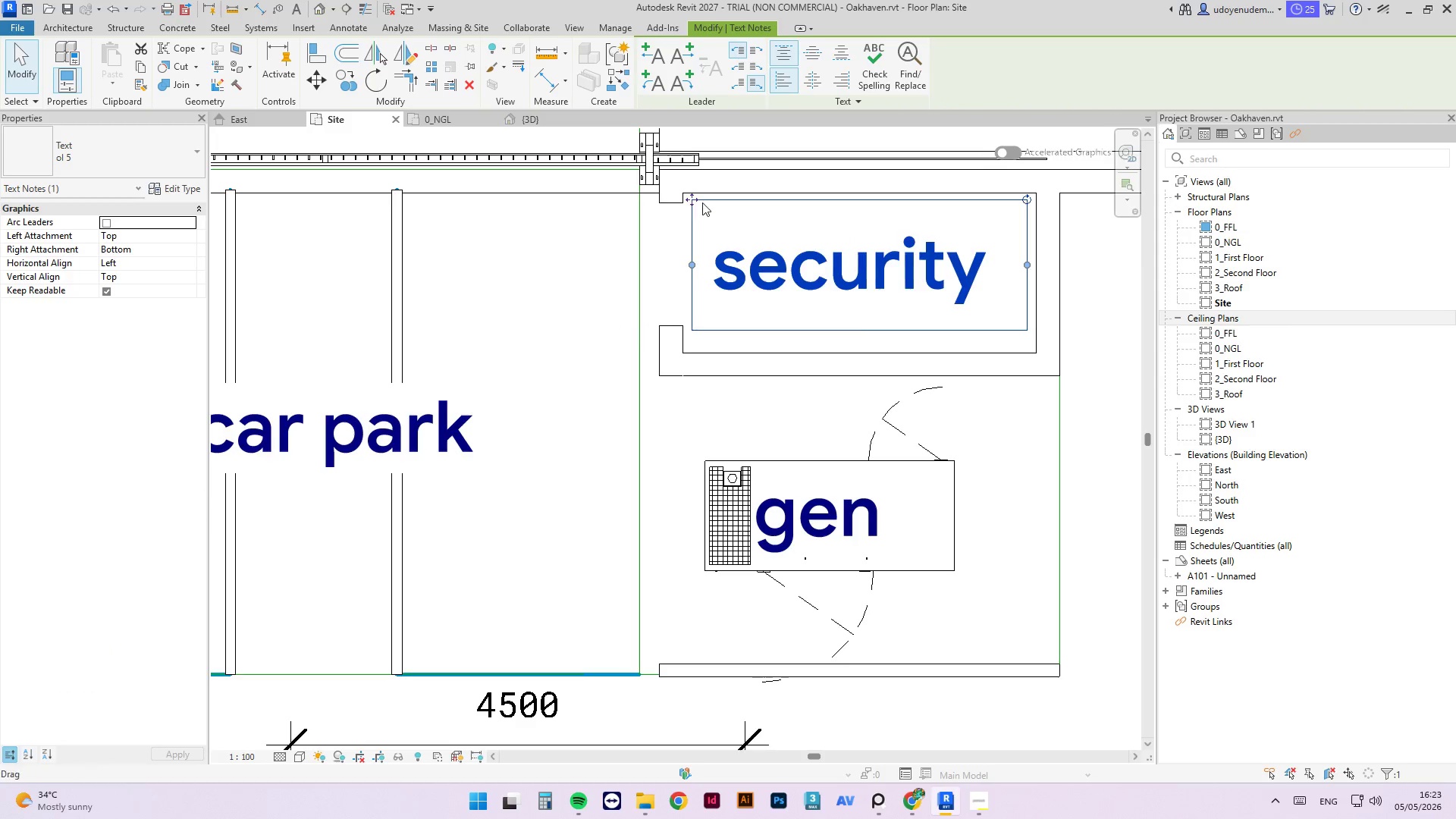 
scroll: coordinate [695, 199], scroll_direction: up, amount: 5.0
 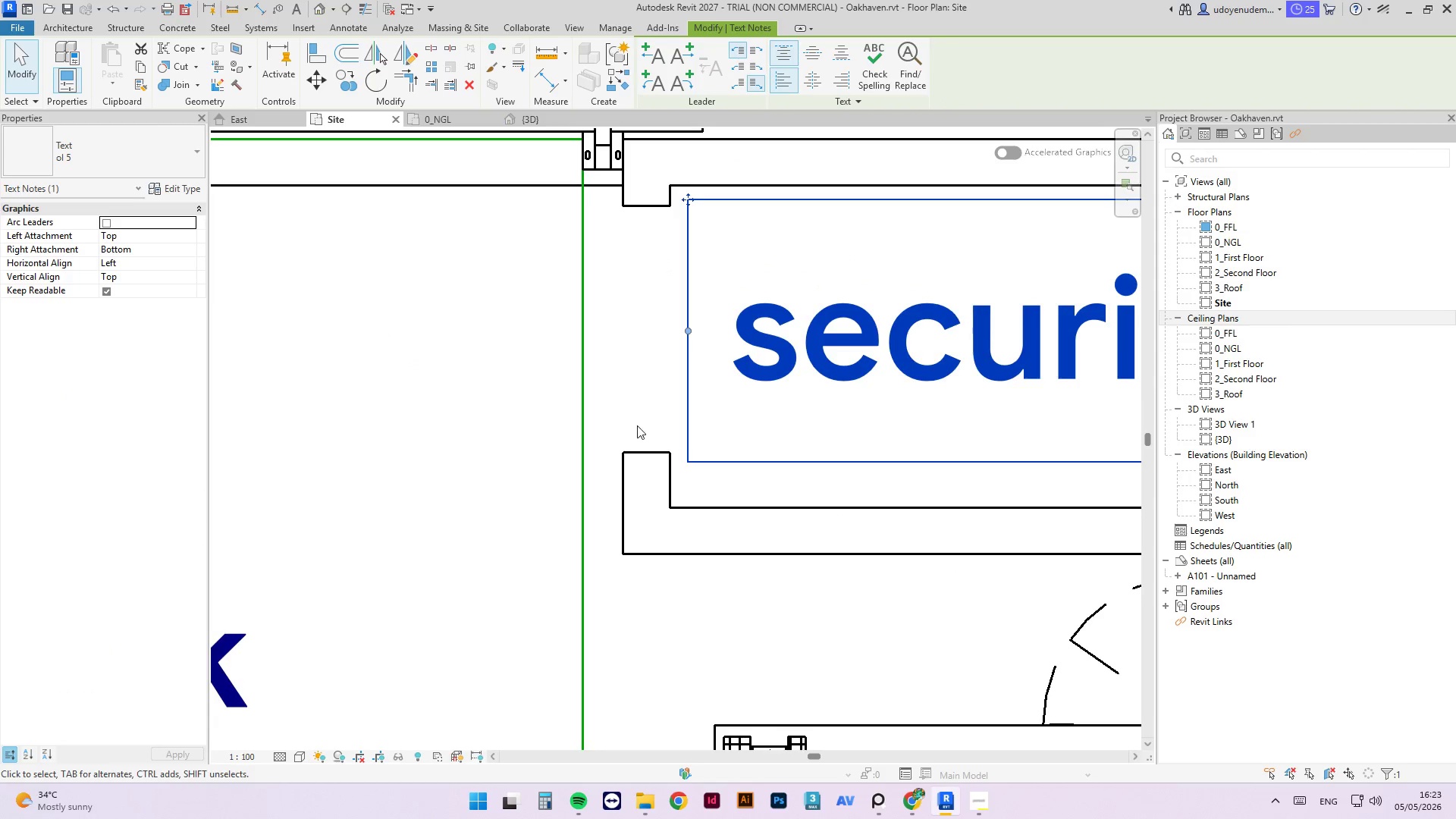 
left_click([645, 452])
 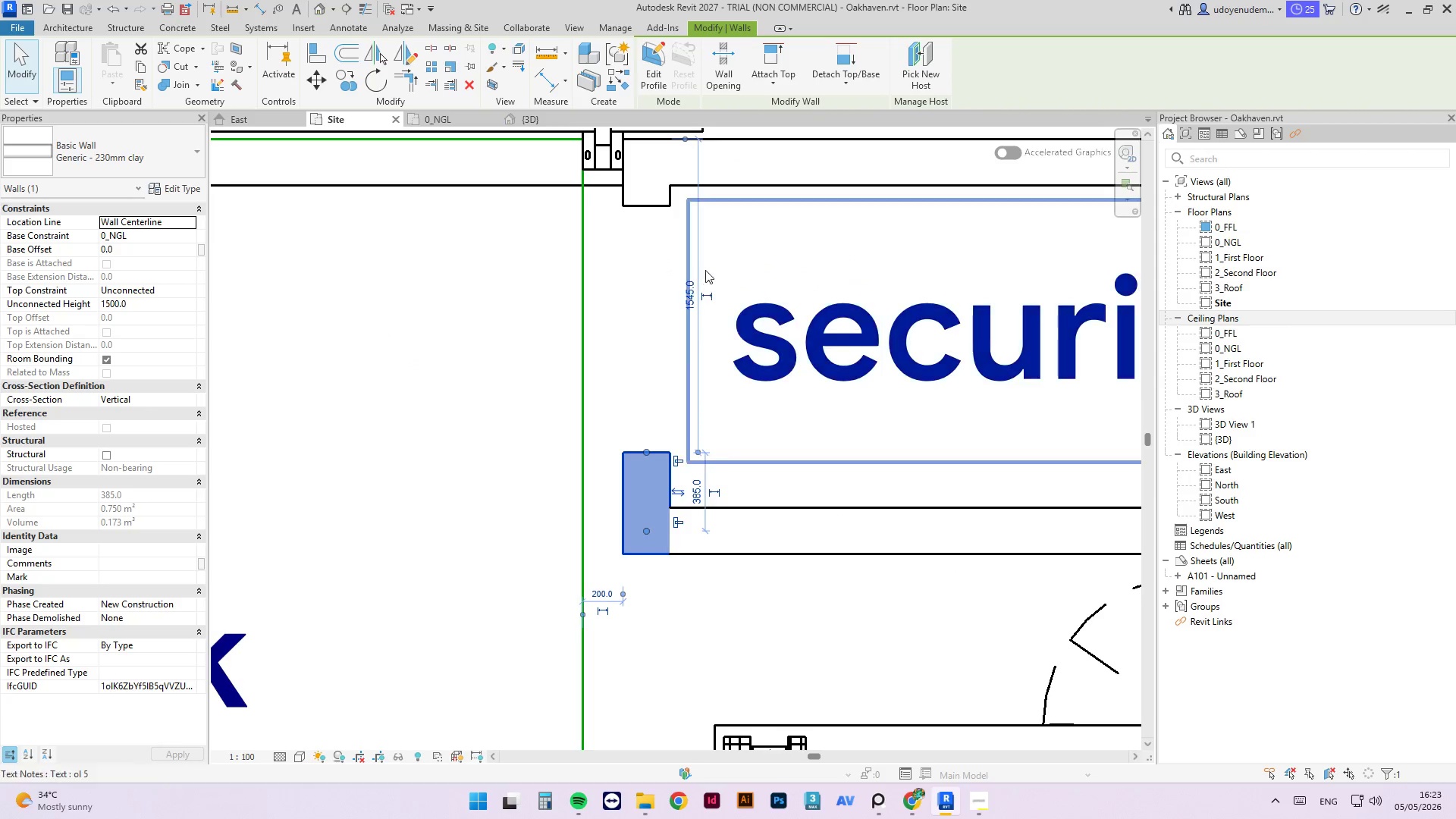 
scroll: coordinate [682, 194], scroll_direction: none, amount: 0.0
 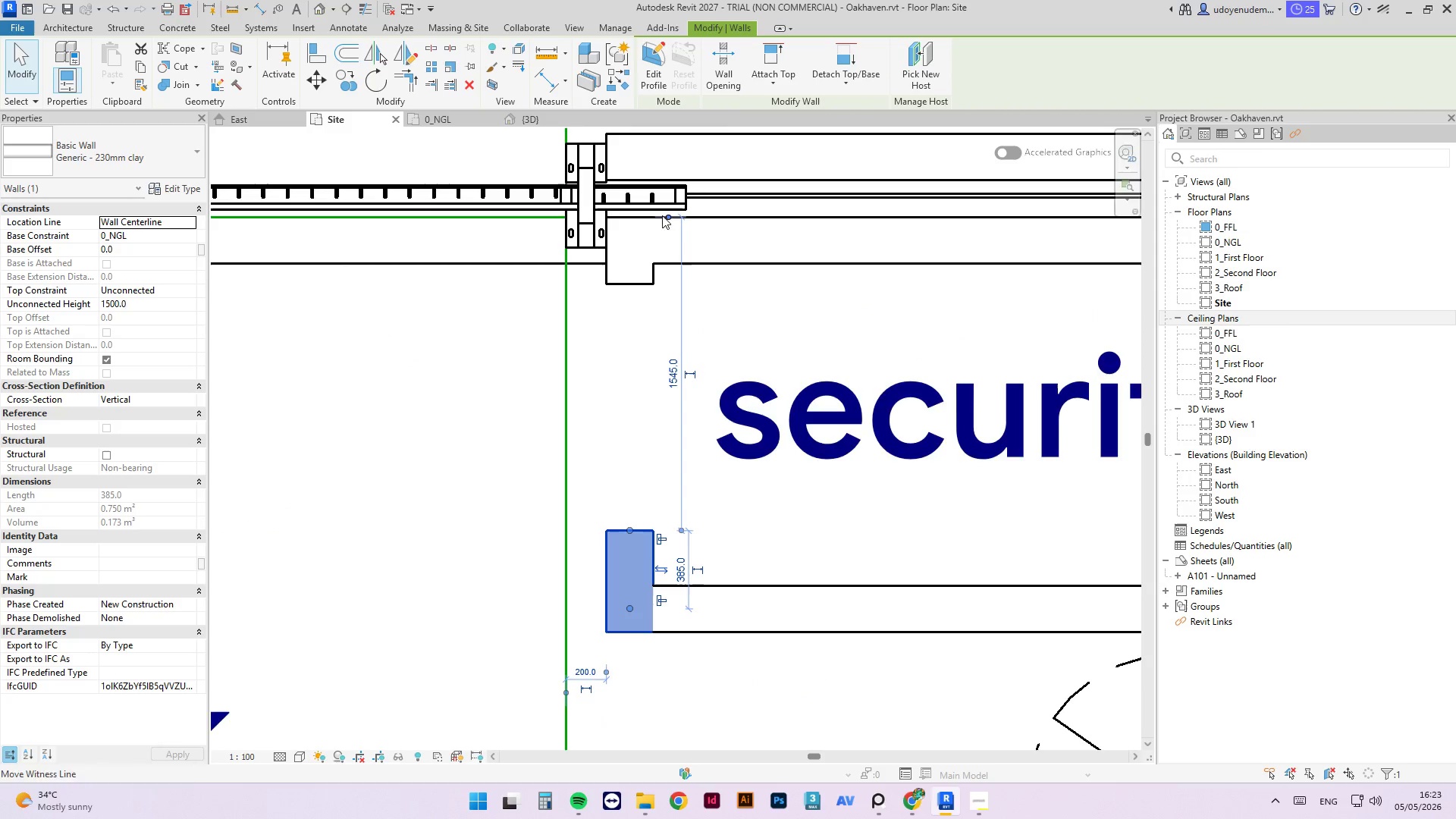 
scroll: coordinate [607, 238], scroll_direction: down, amount: 4.0
 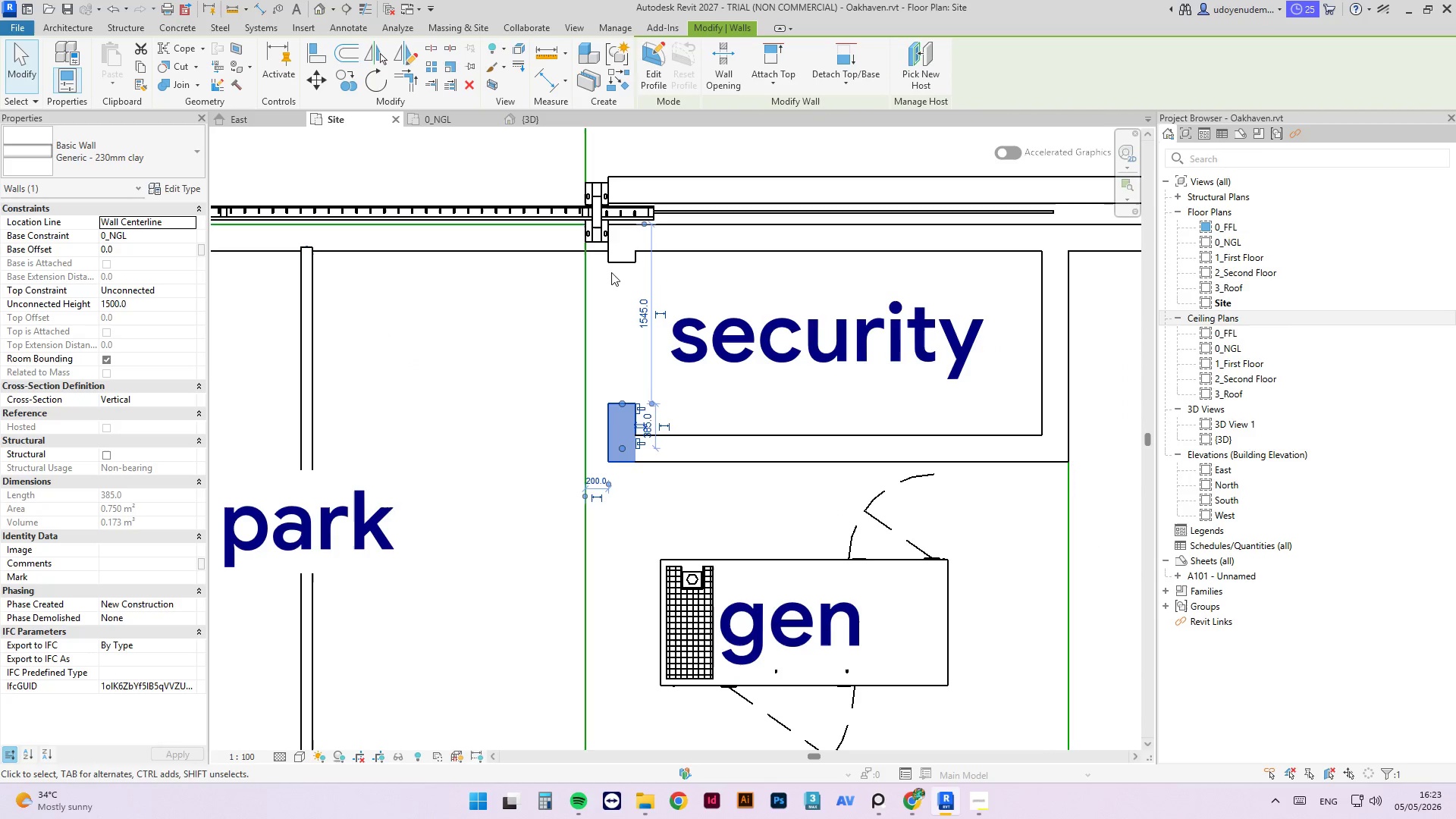 
left_click([611, 265])
 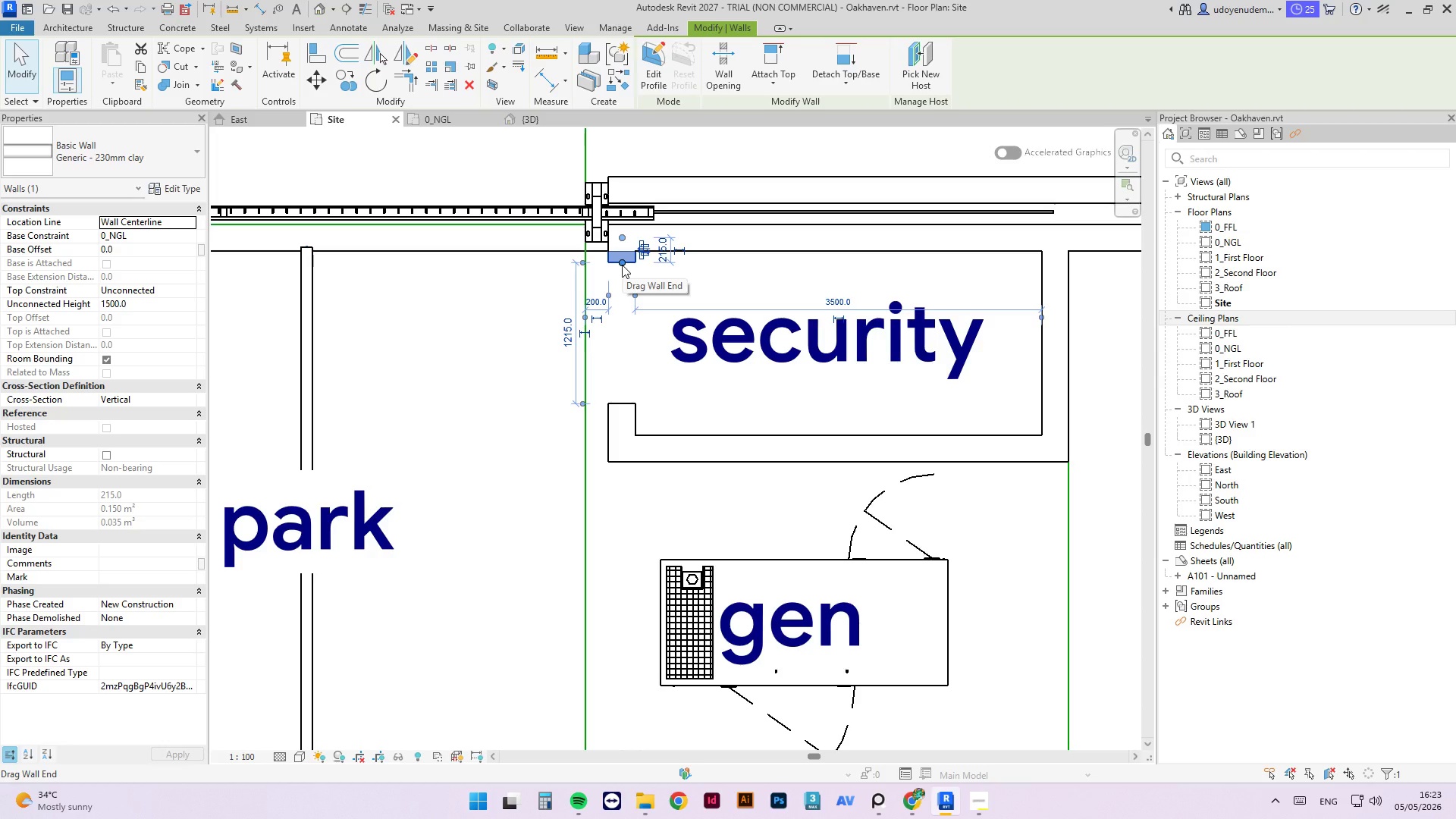 
wait(15.06)
 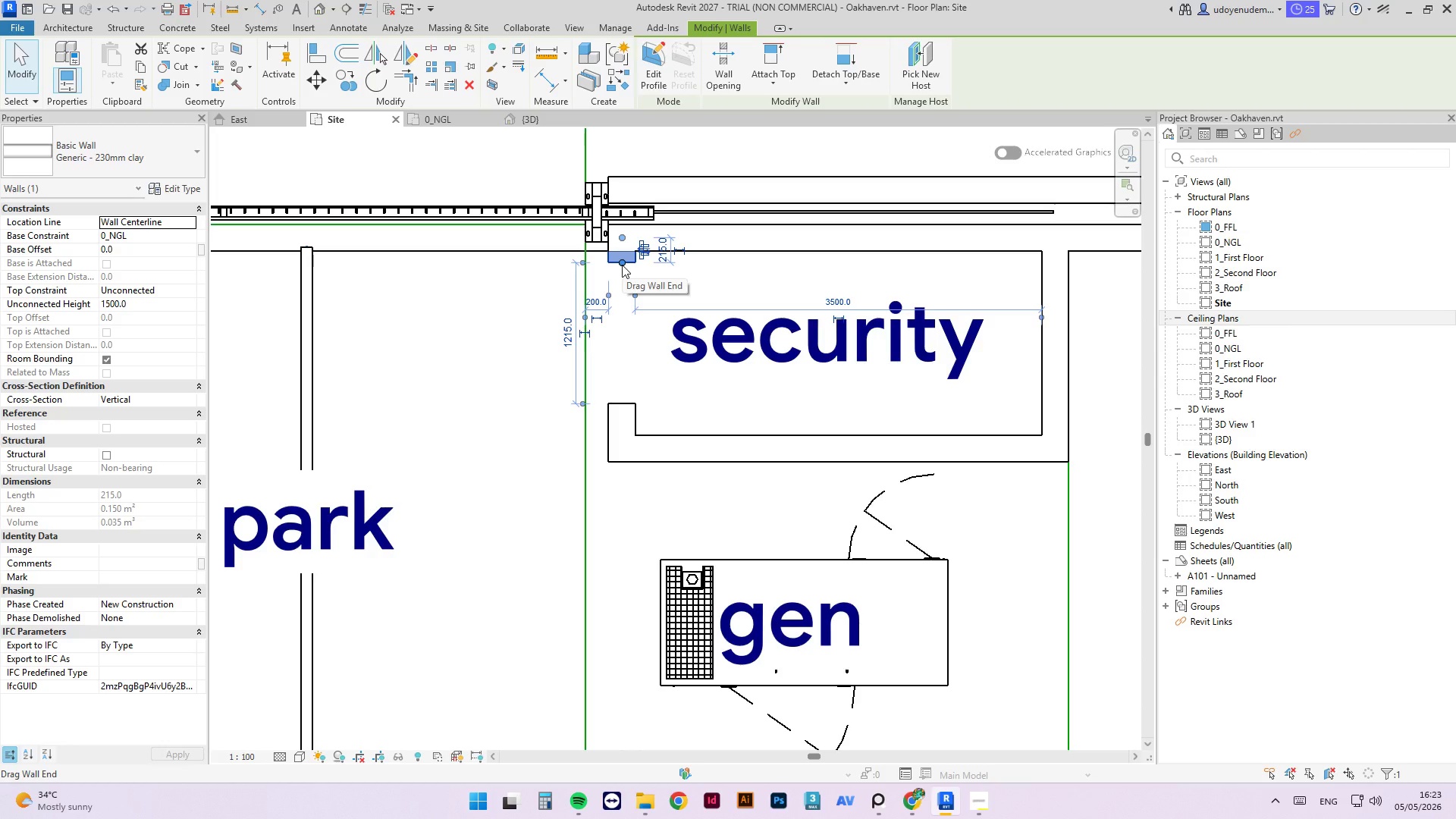 
left_click([613, 464])
 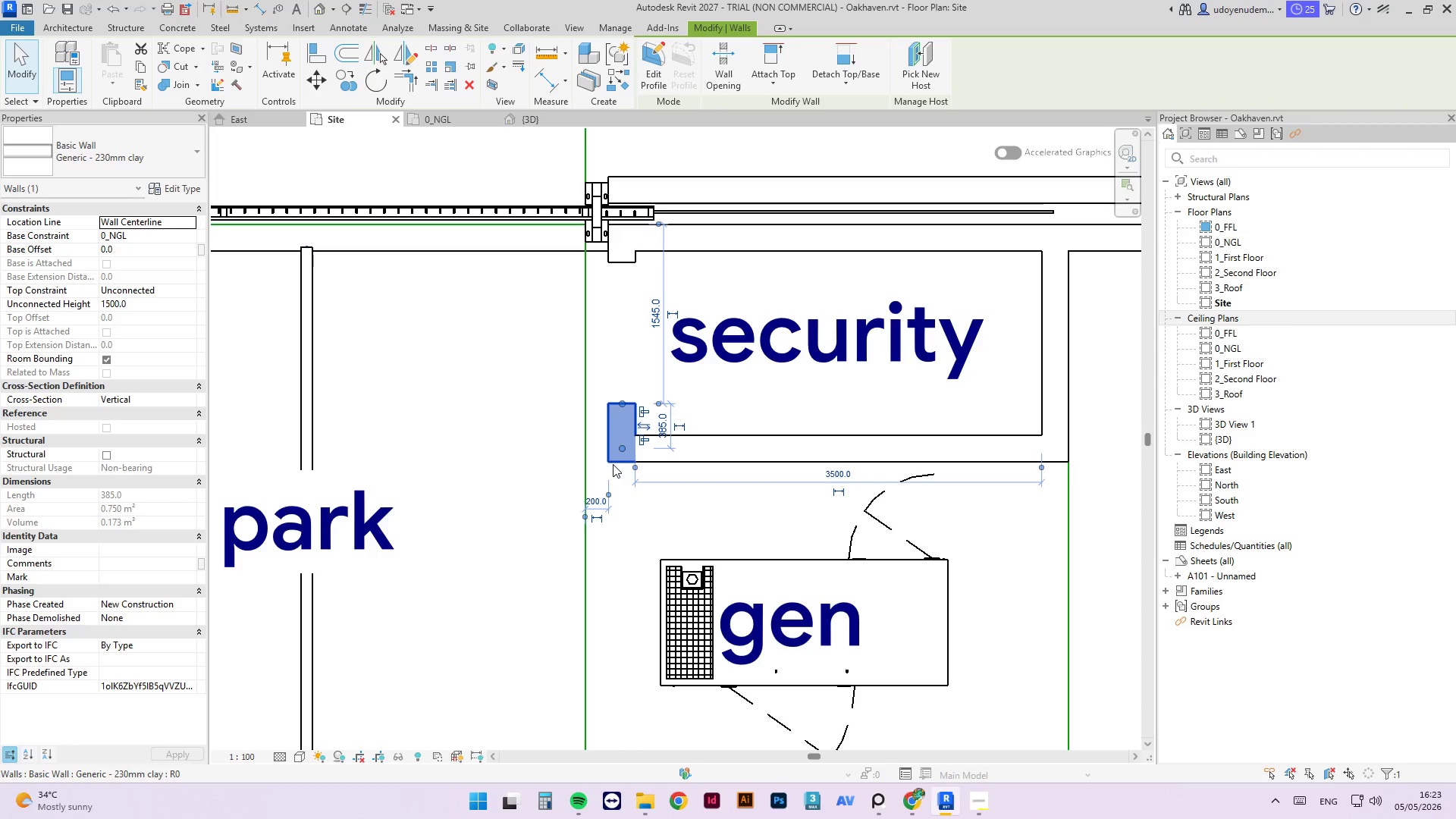 
wait(27.59)
 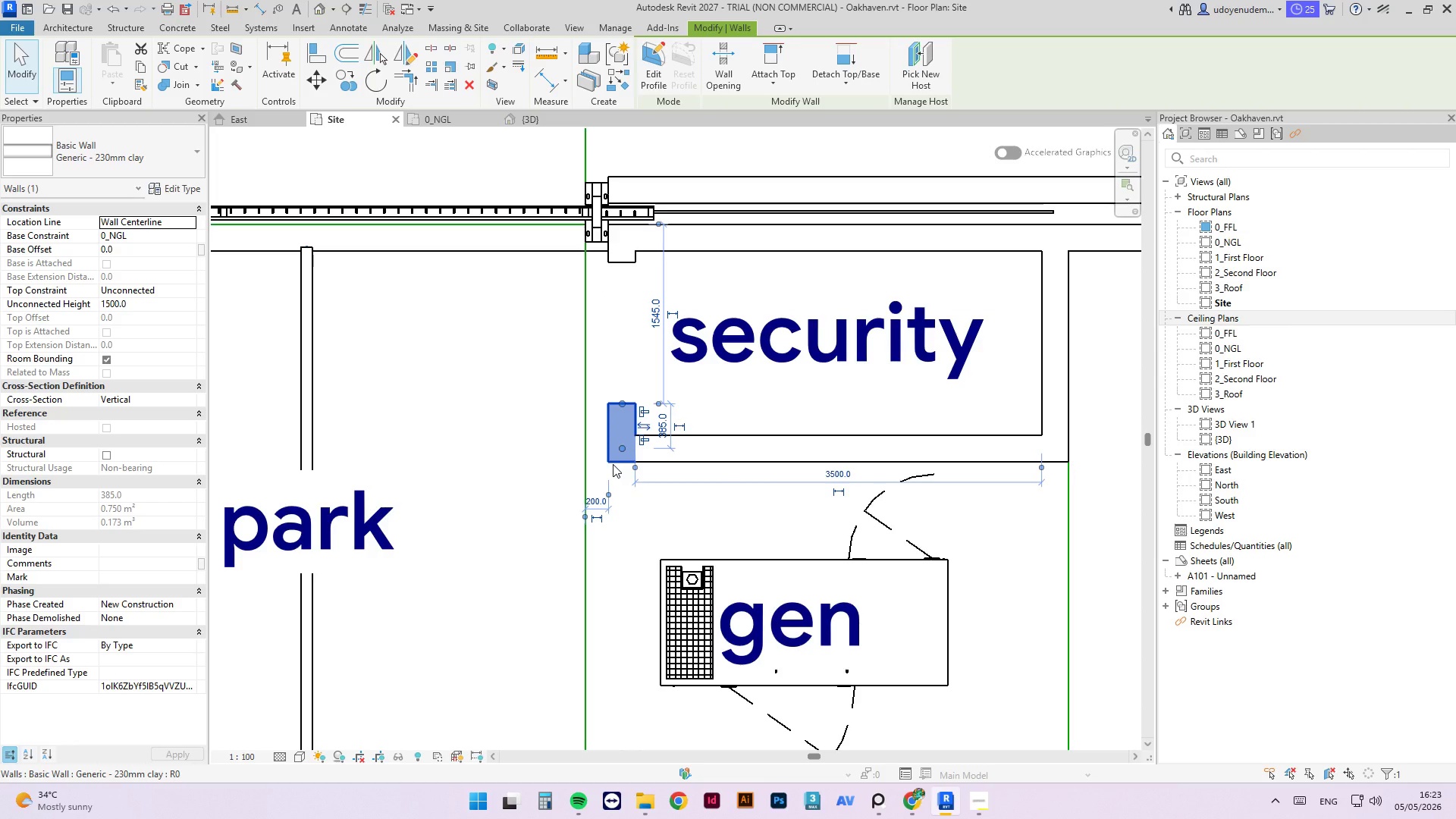 
left_click_drag(start_coordinate=[662, 224], to_coordinate=[672, 255])
 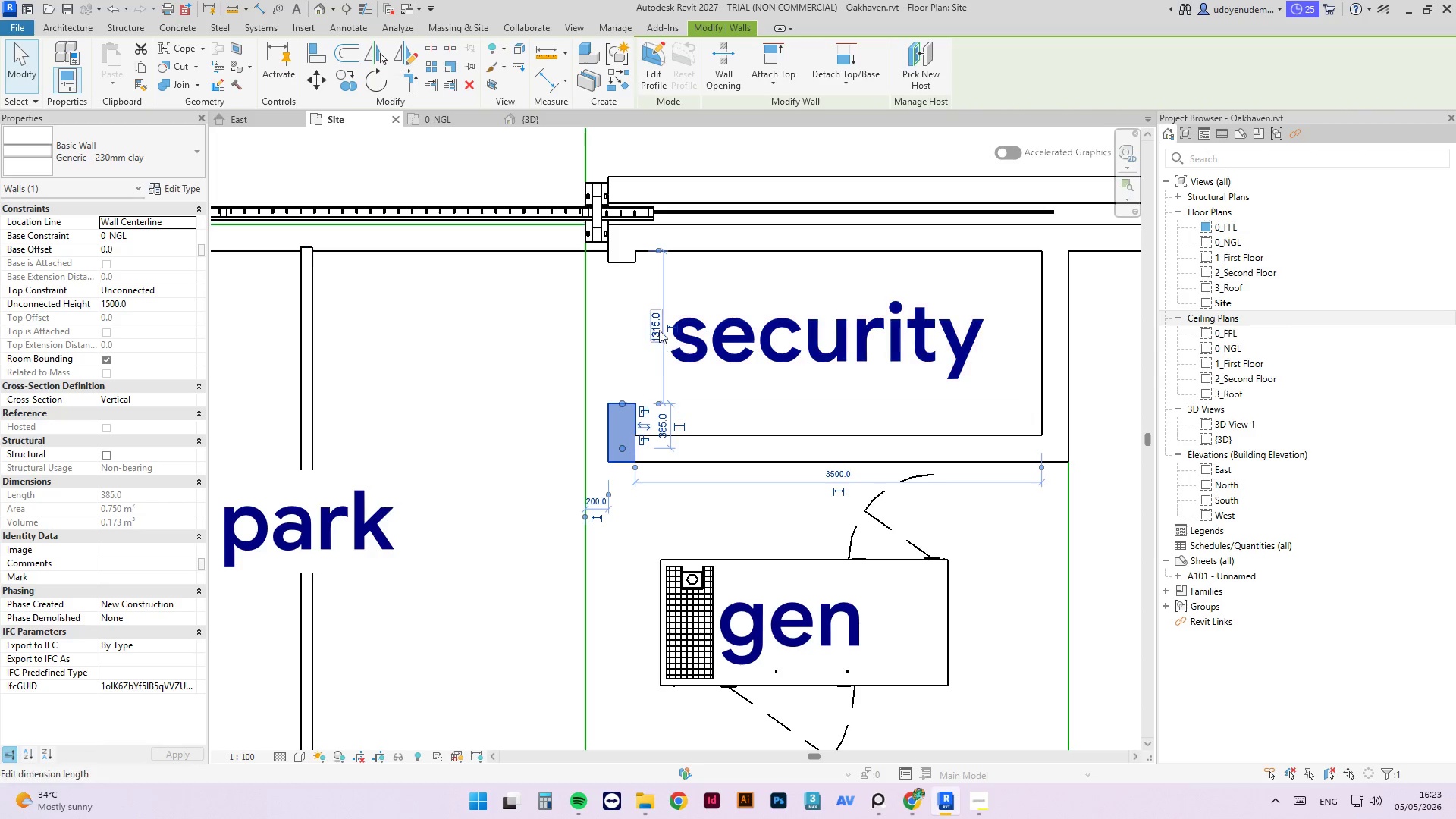 
left_click([657, 328])
 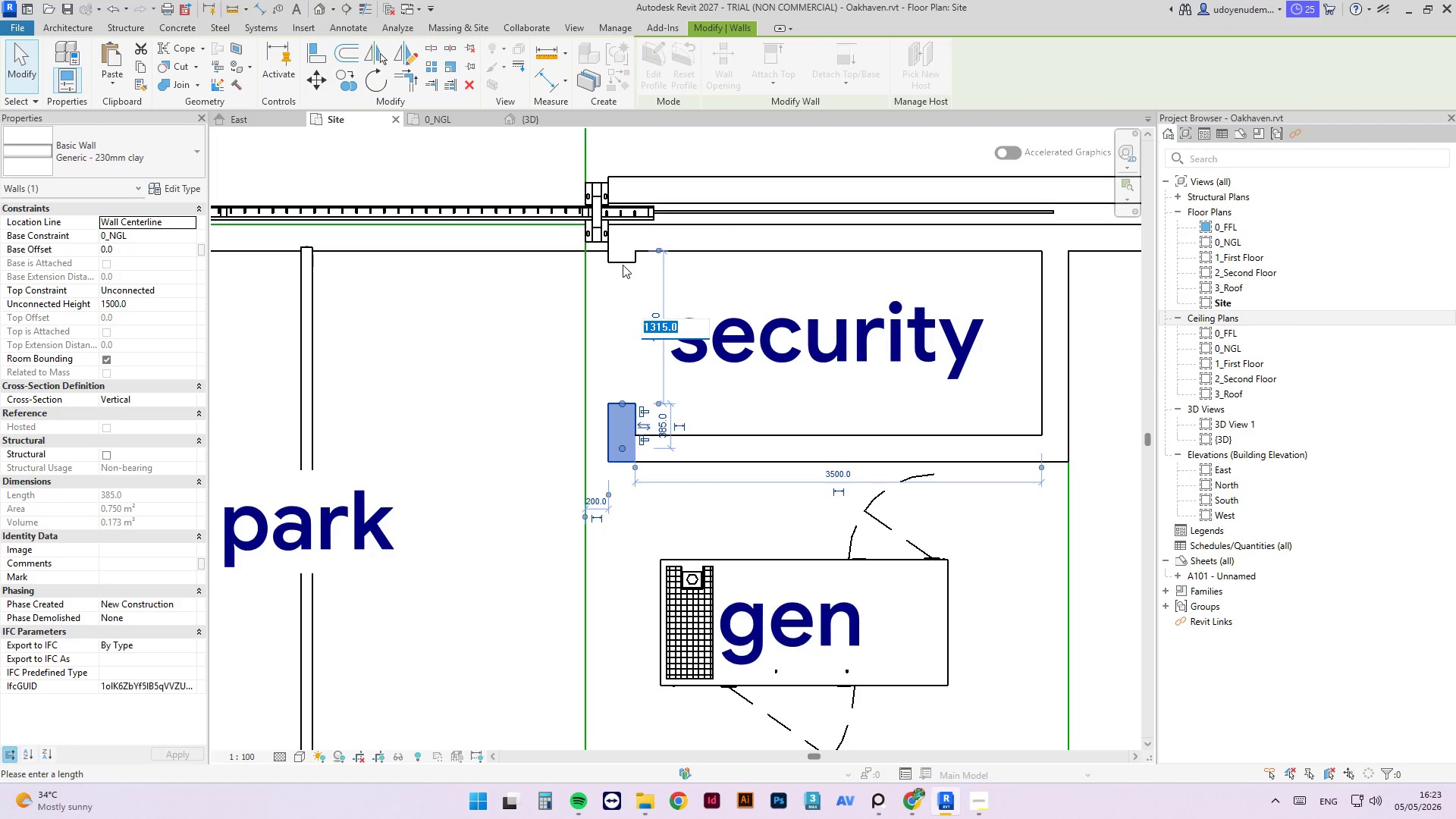 
left_click([623, 263])
 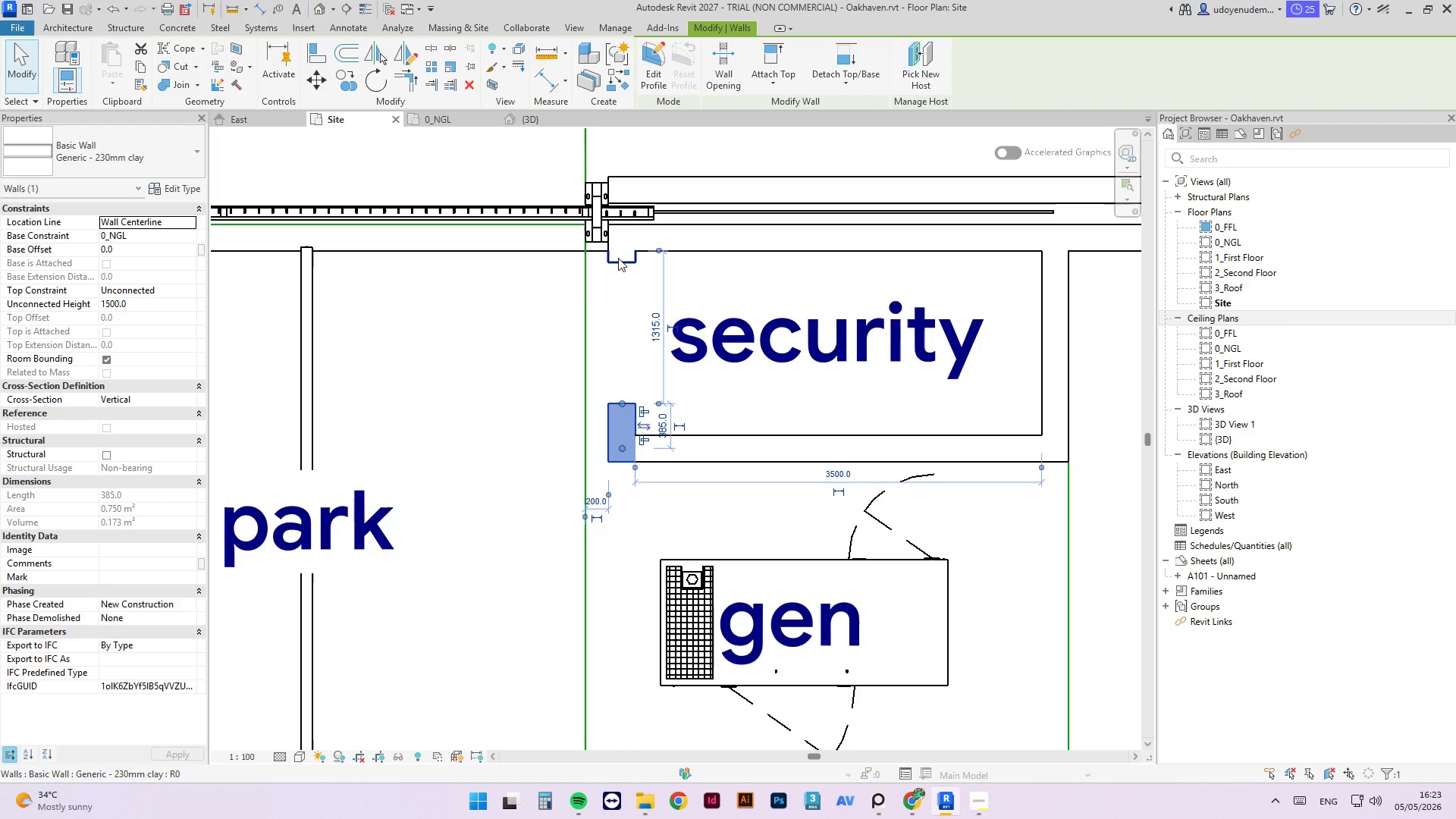 
left_click([618, 258])
 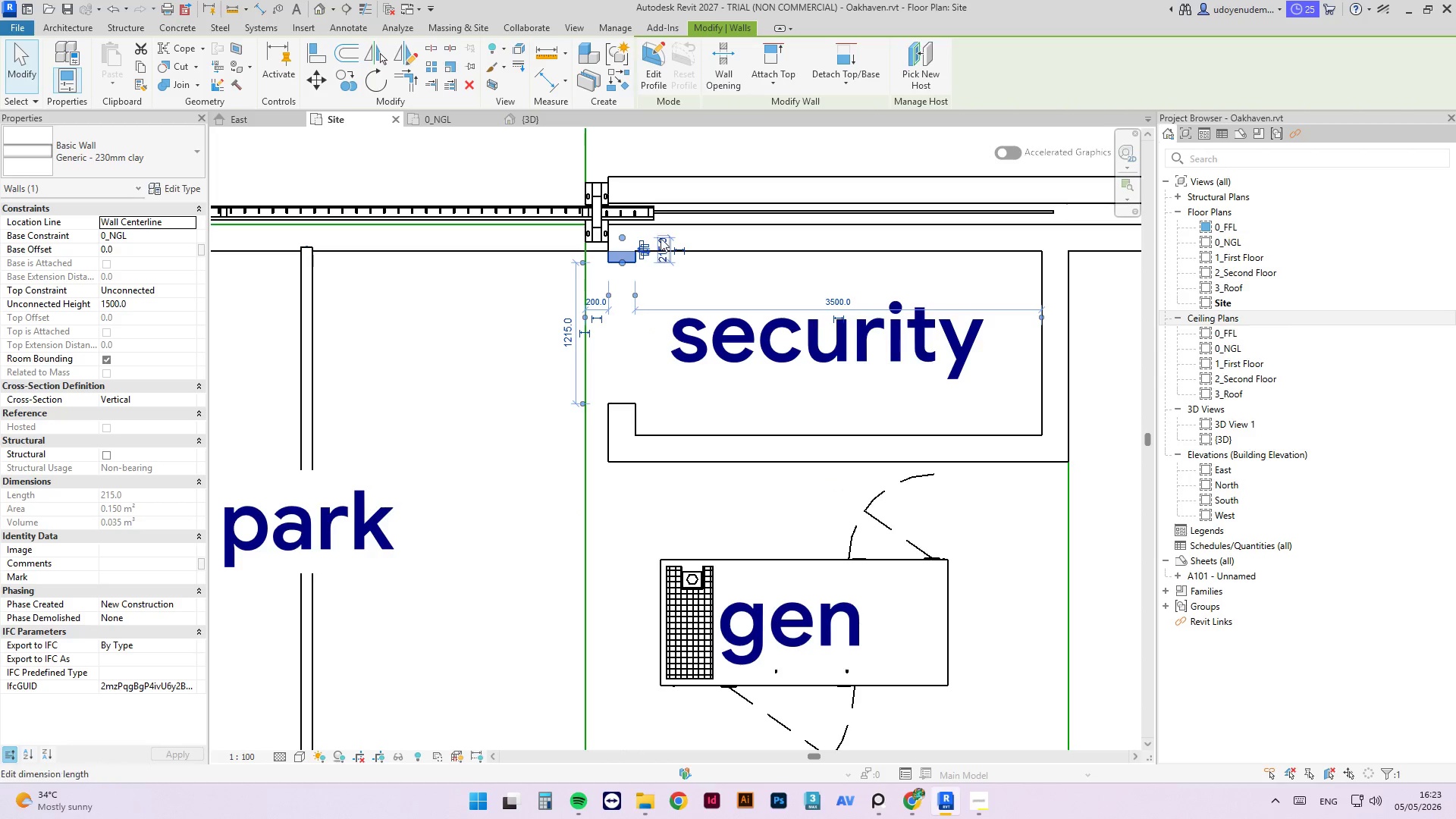 
left_click_drag(start_coordinate=[624, 237], to_coordinate=[625, 251])
 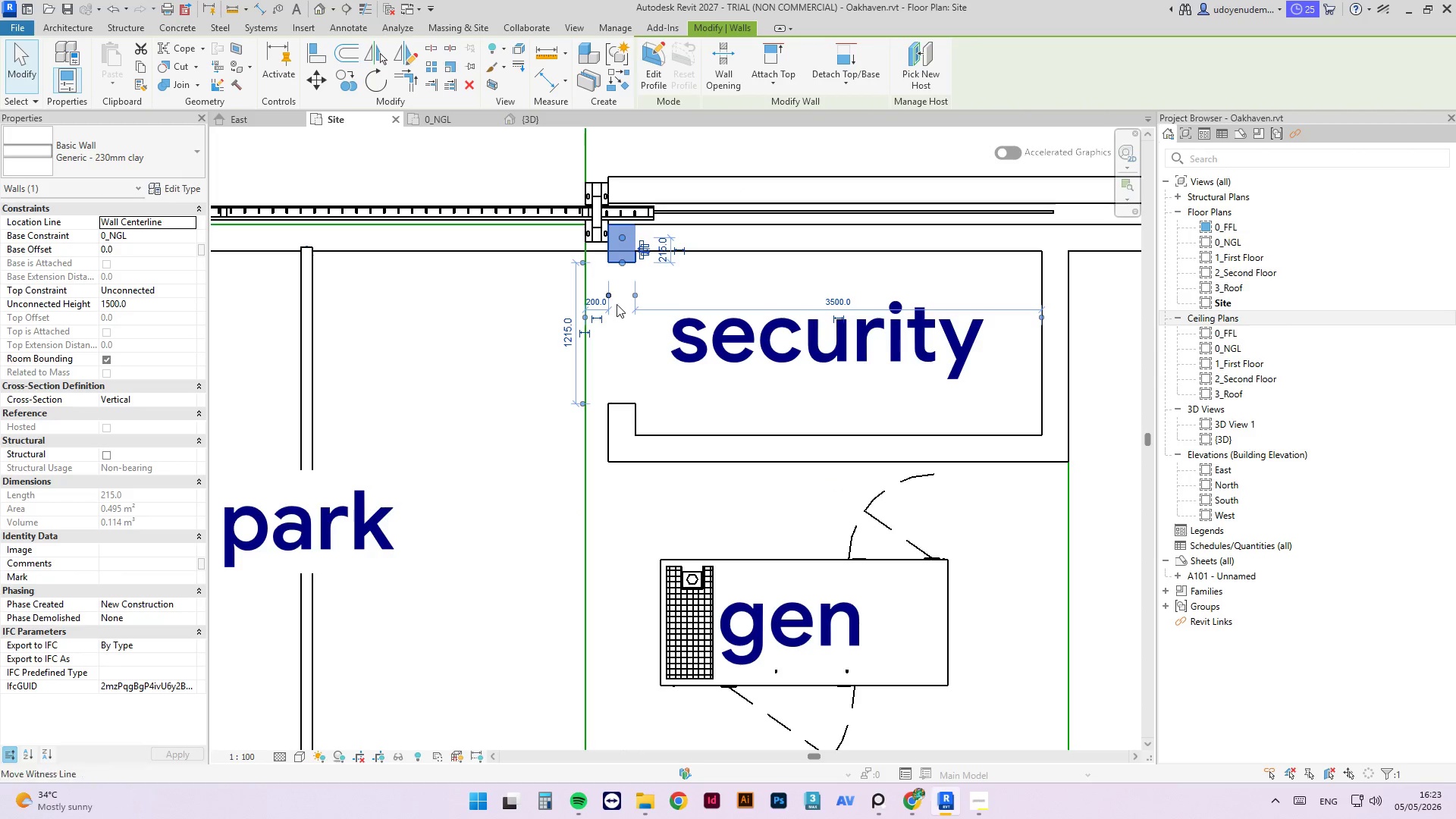 
left_click([620, 357])
 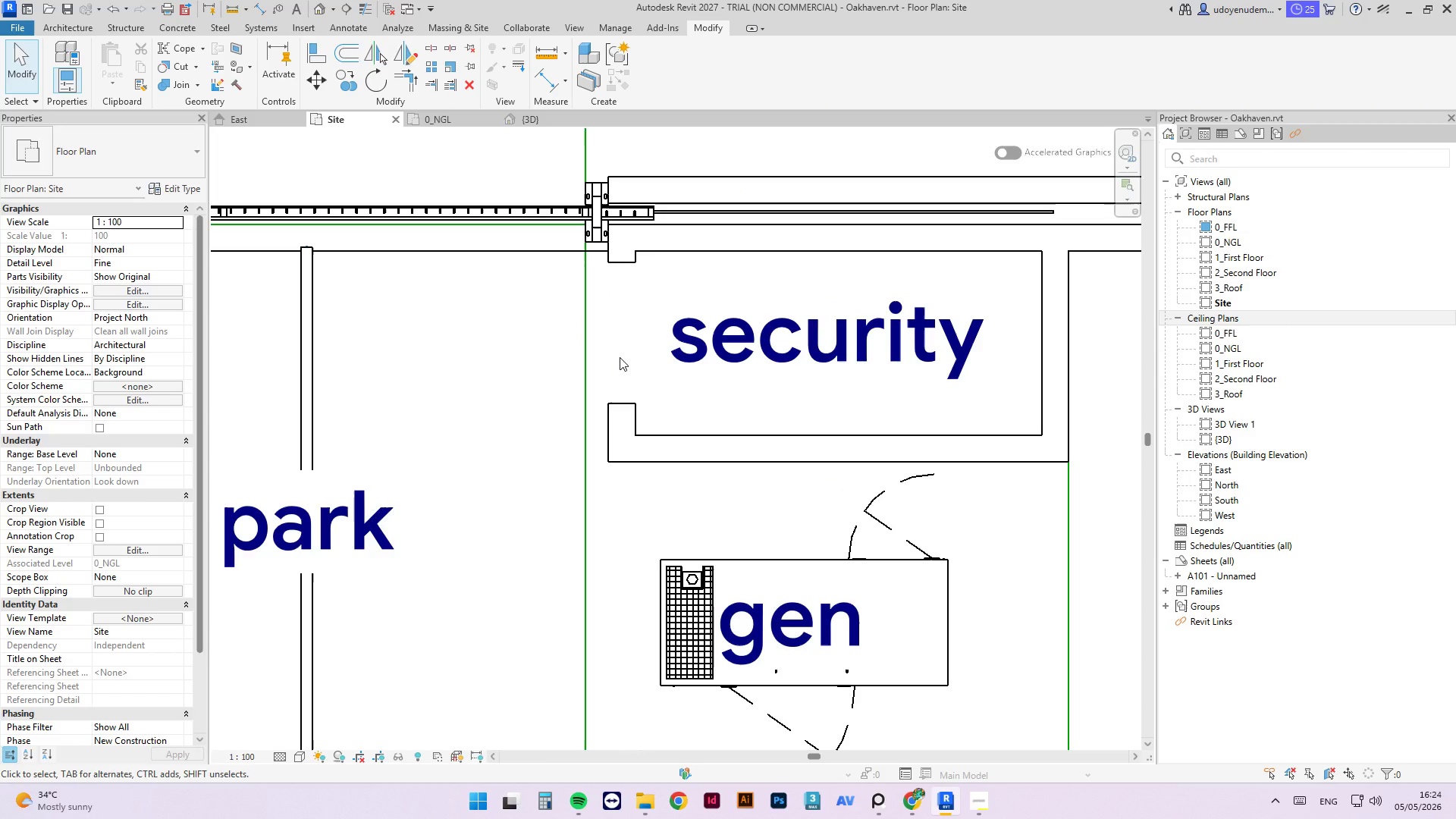 
wait(13.56)
 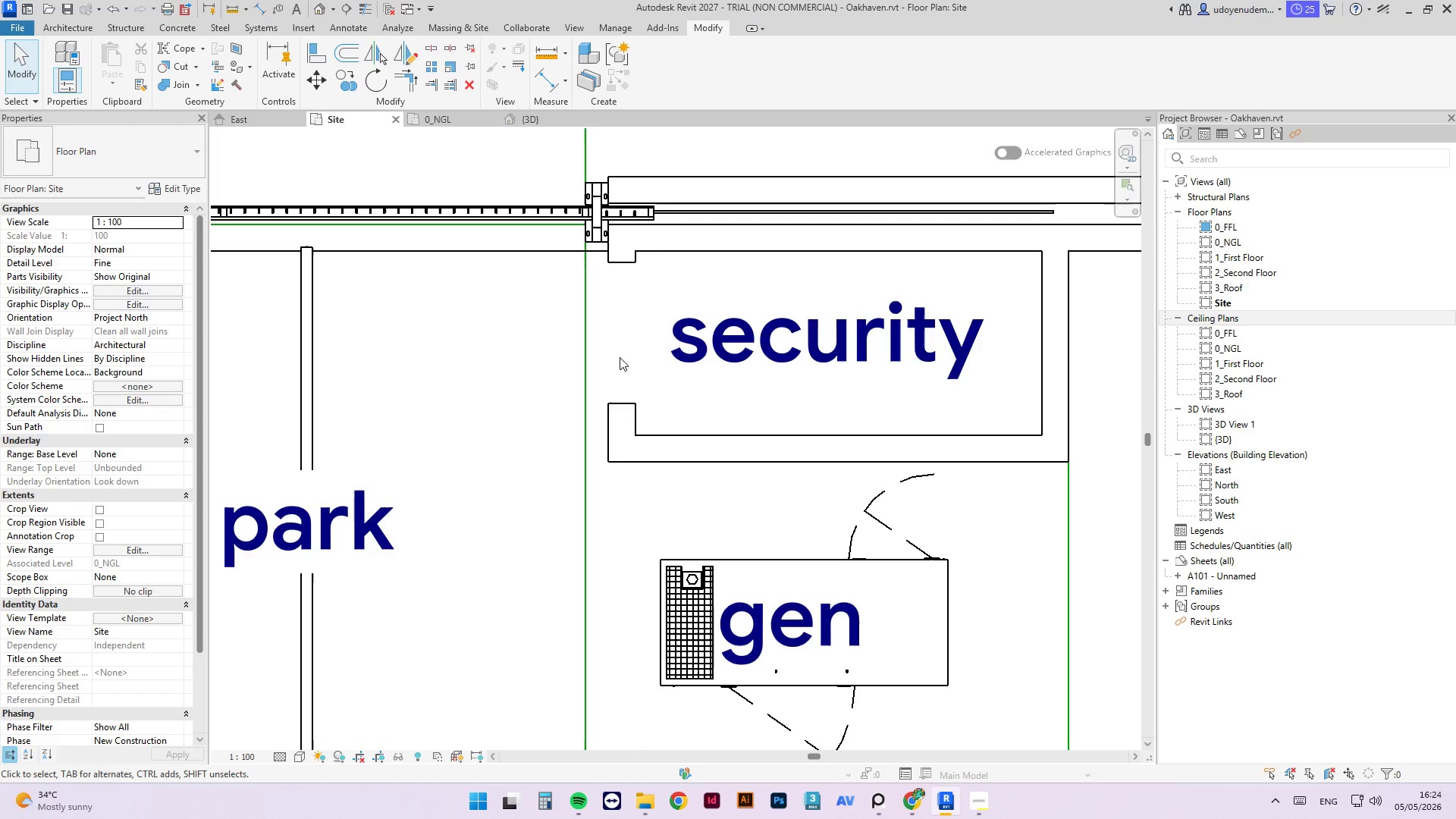 
left_click([628, 261])
 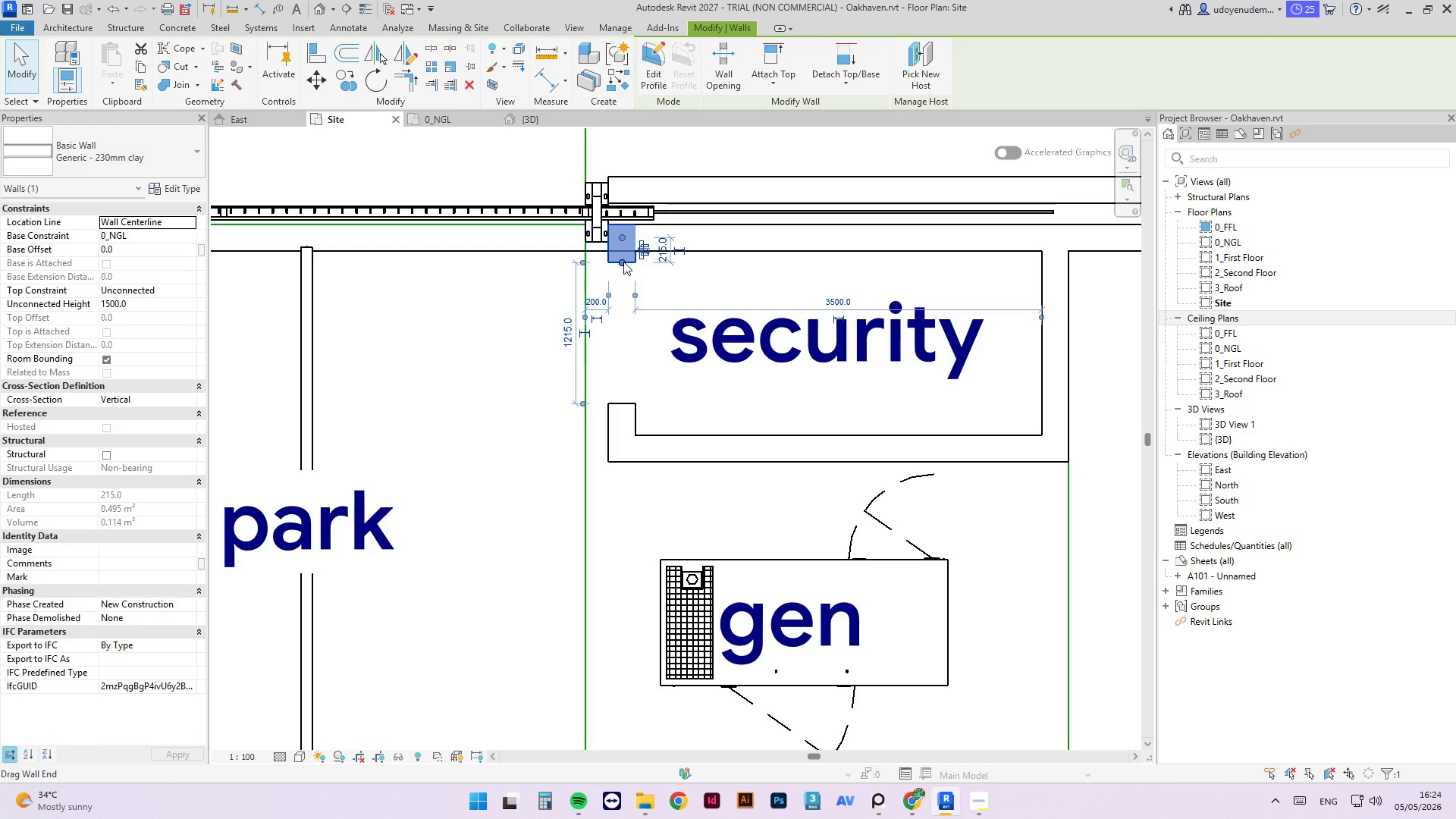 
left_click_drag(start_coordinate=[623, 262], to_coordinate=[623, 281])
 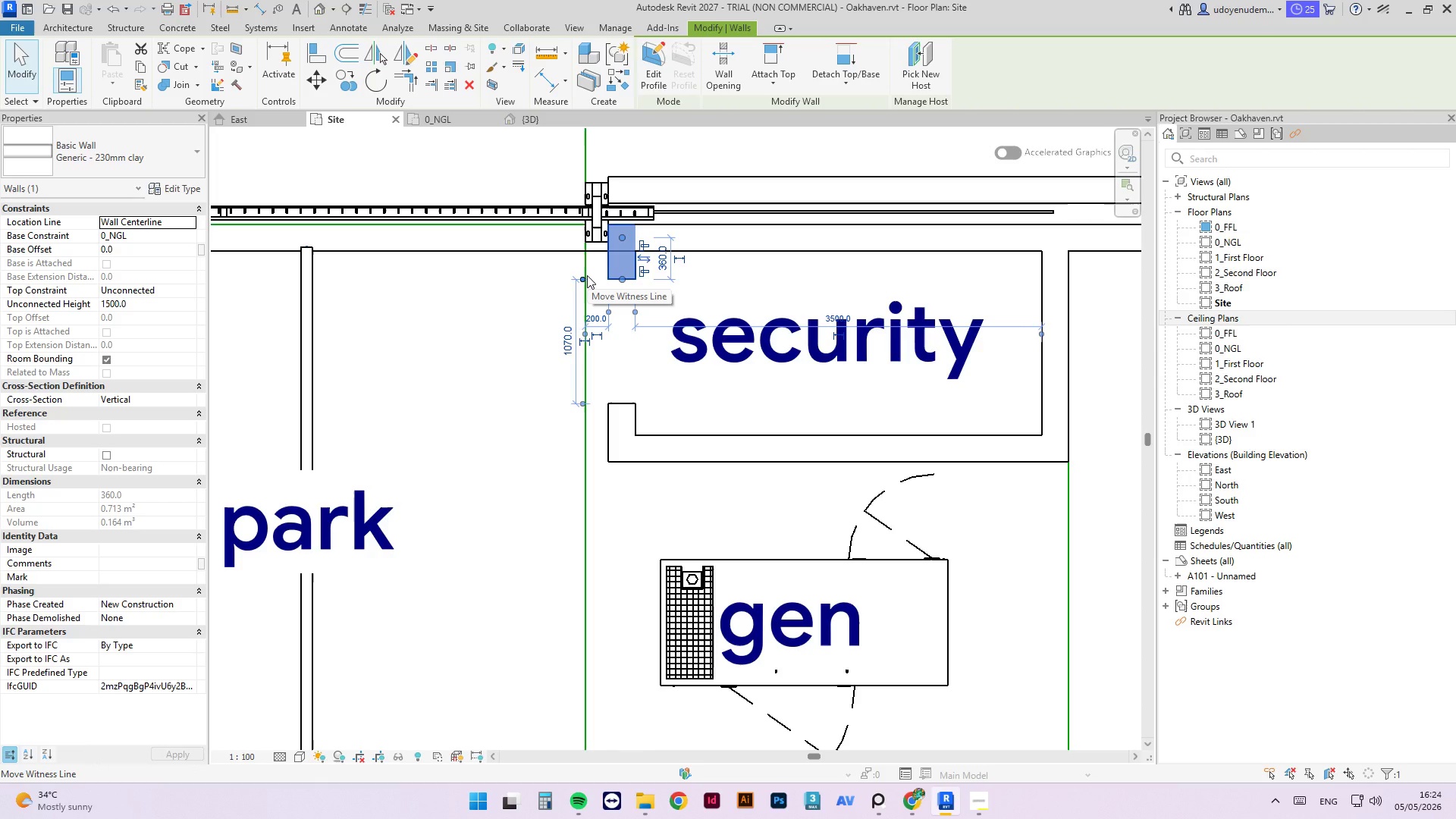 
wait(16.16)
 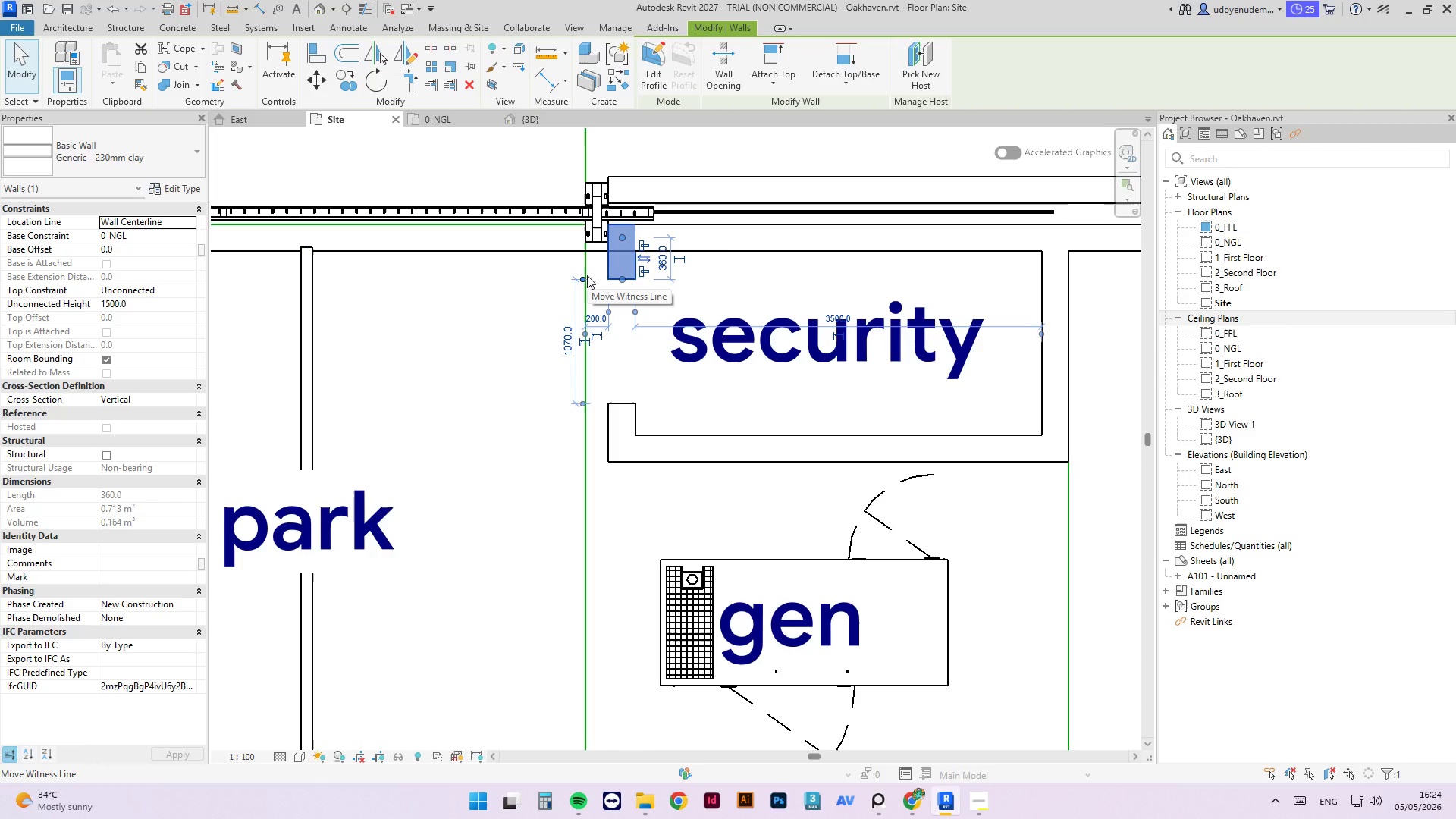 
scroll: coordinate [692, 268], scroll_direction: up, amount: 5.0
 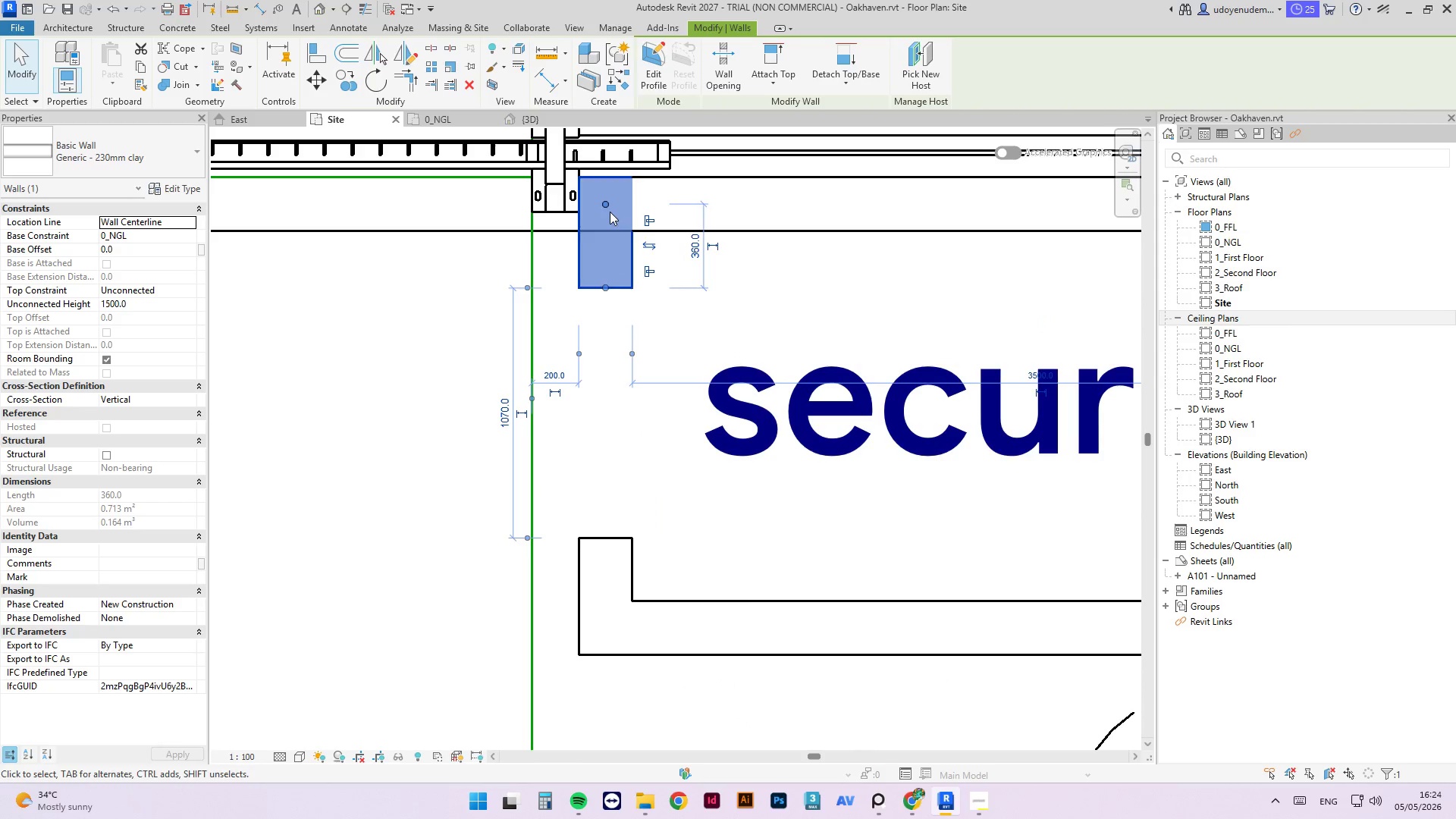 
left_click_drag(start_coordinate=[607, 206], to_coordinate=[603, 228])
 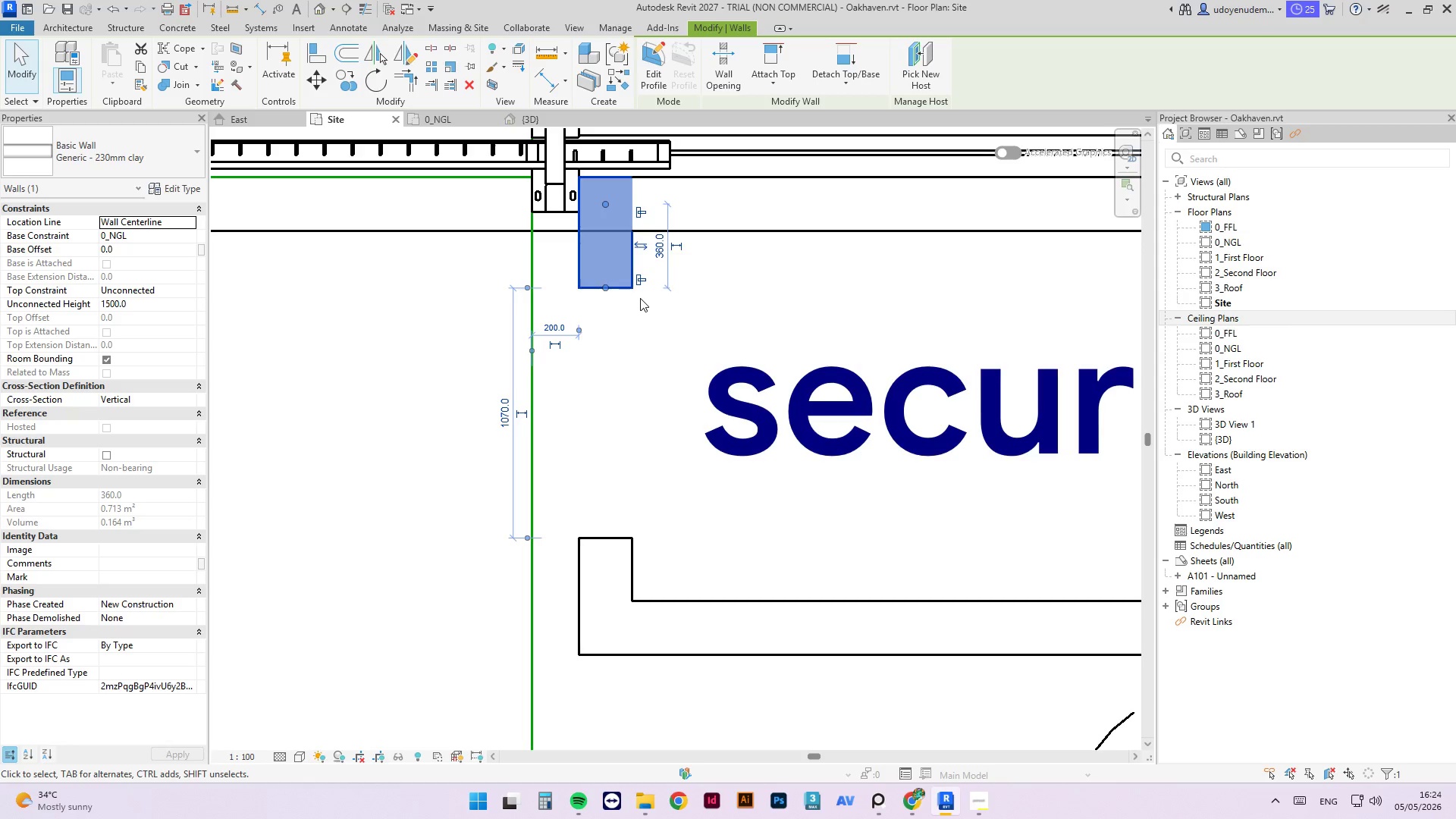 
left_click([626, 309])
 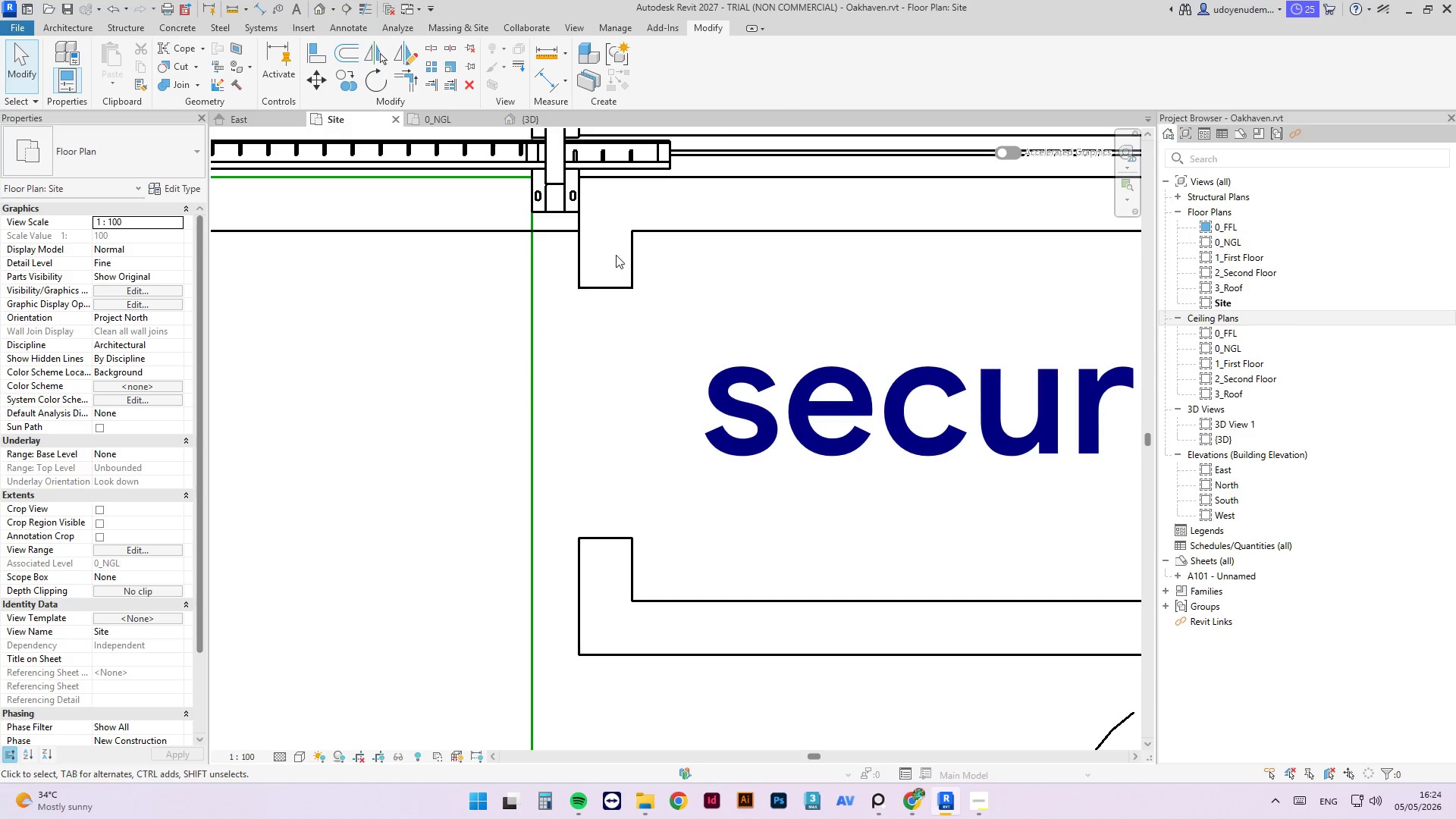 
left_click([610, 256])
 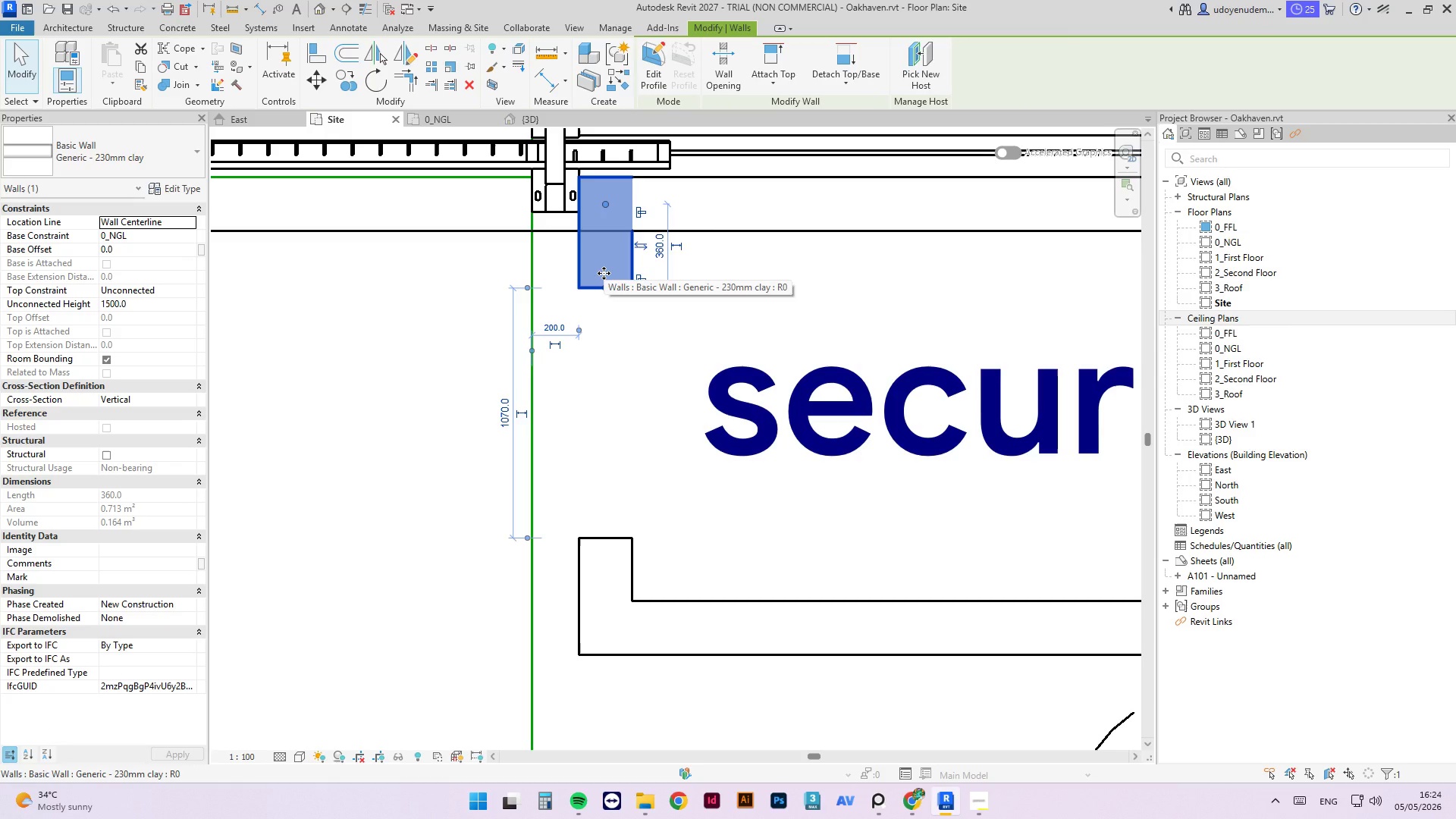 
wait(13.7)
 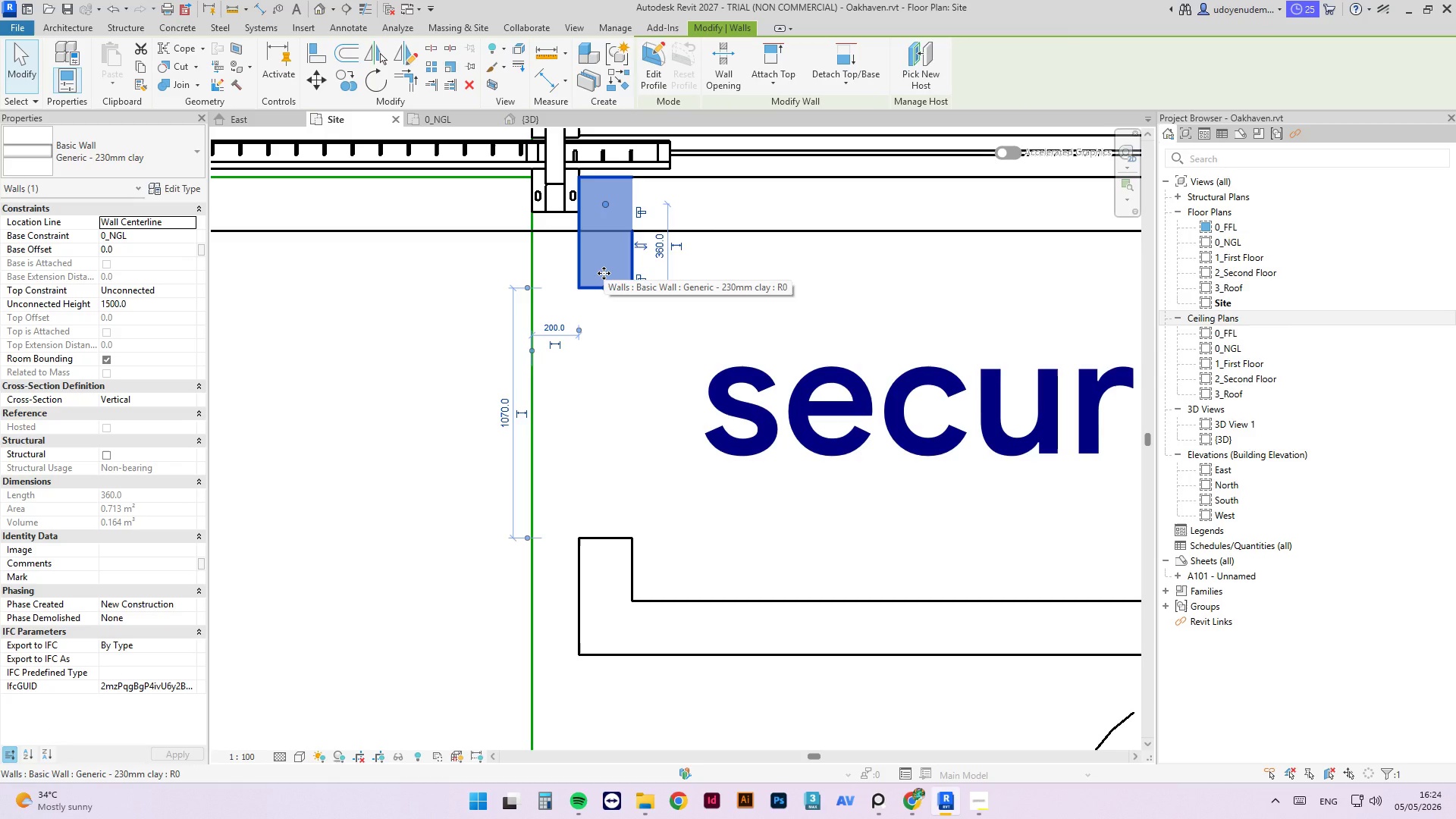 
scroll: coordinate [623, 325], scroll_direction: down, amount: 3.0
 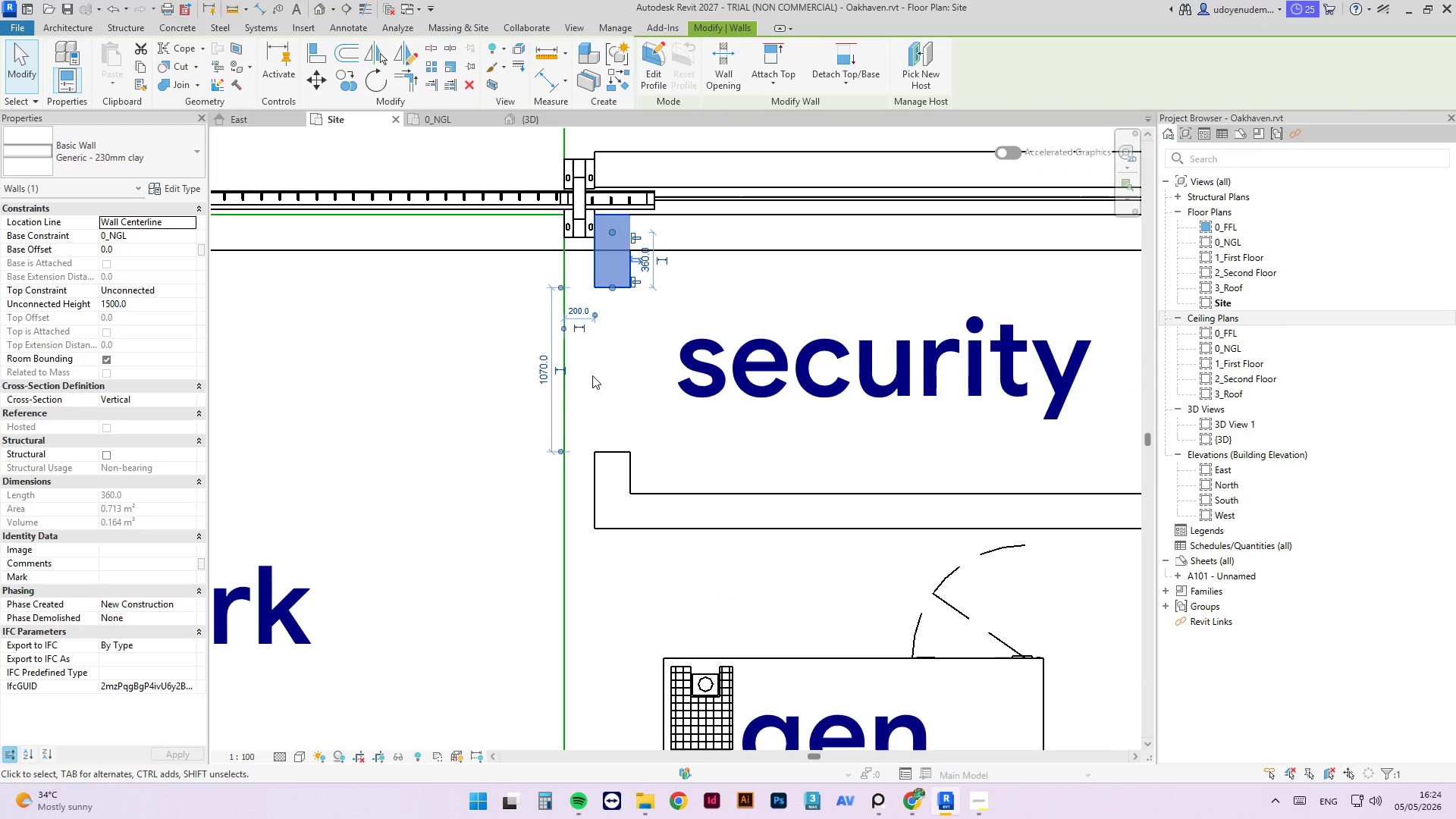 
wait(14.76)
 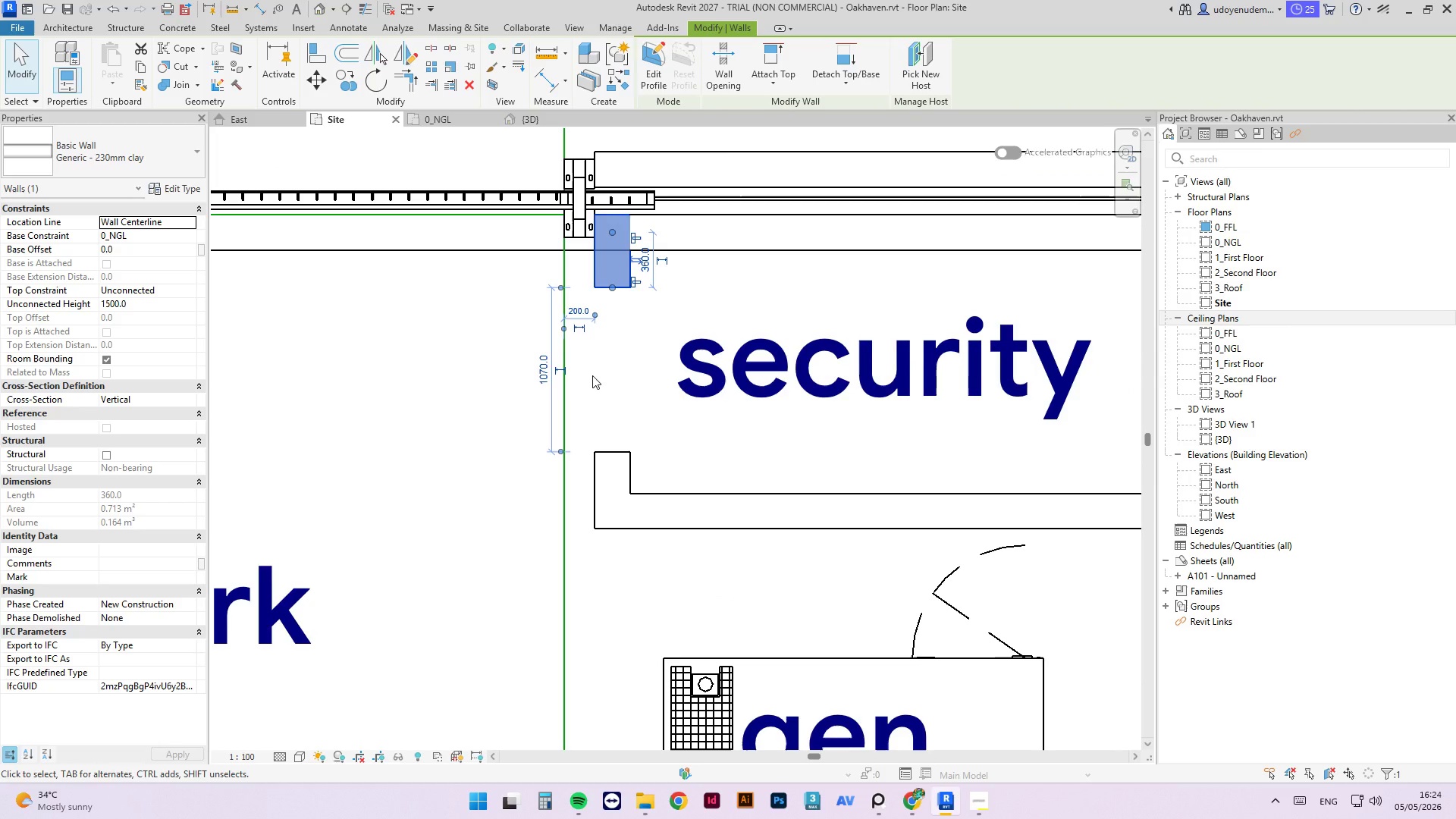 
scroll: coordinate [630, 277], scroll_direction: up, amount: 2.0
 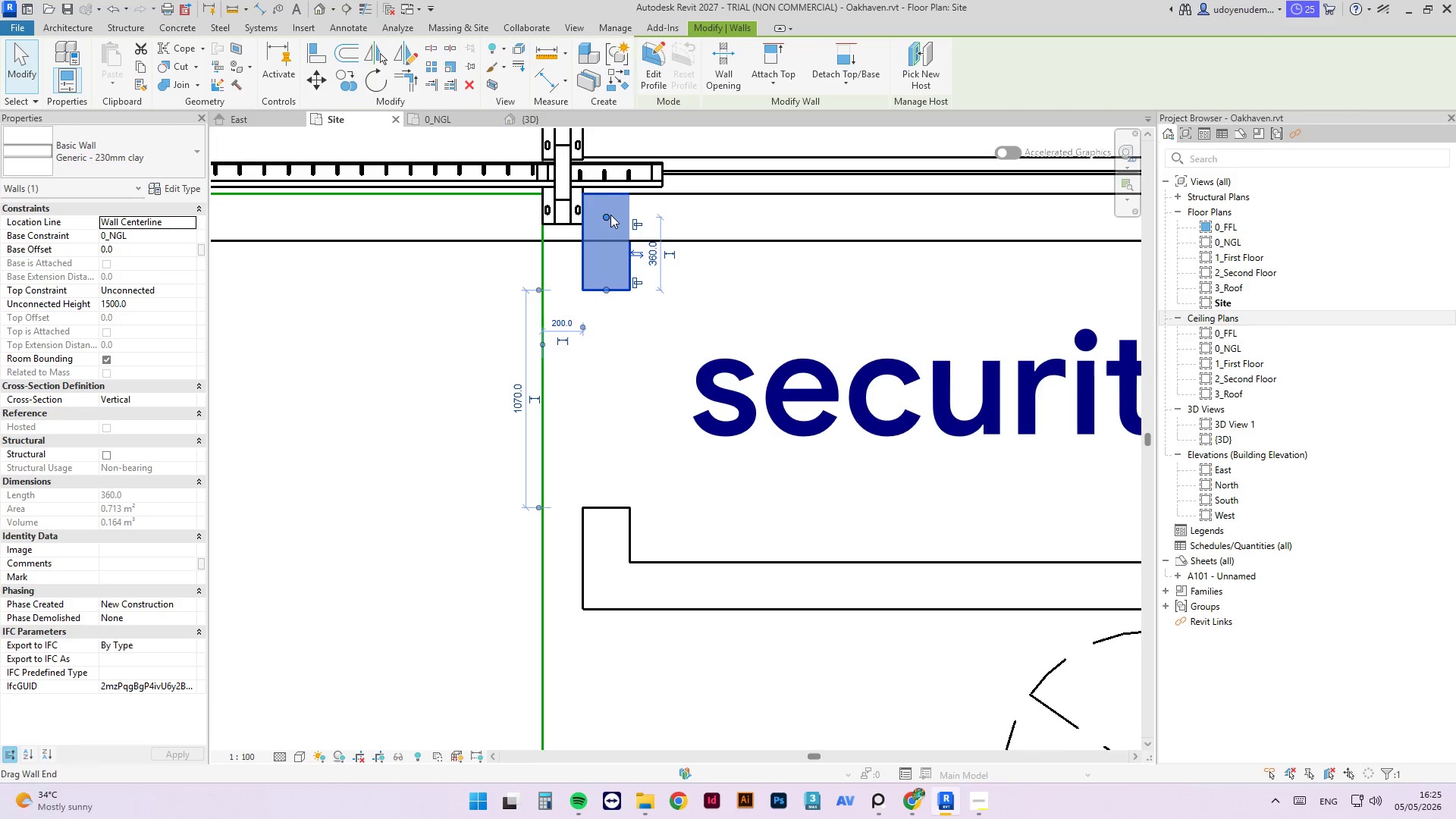 
left_click_drag(start_coordinate=[610, 215], to_coordinate=[611, 242])
 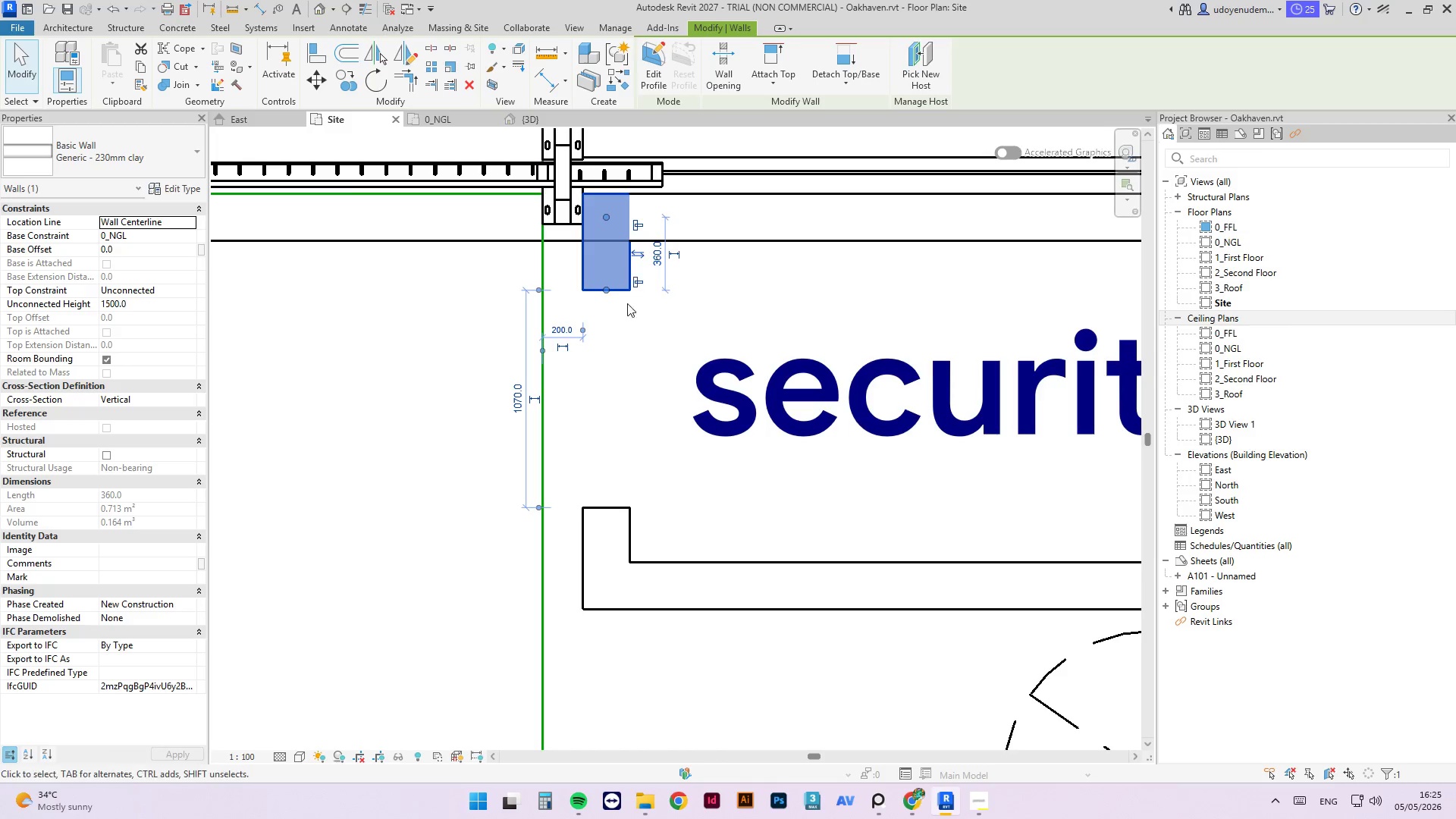 
key(Escape)
 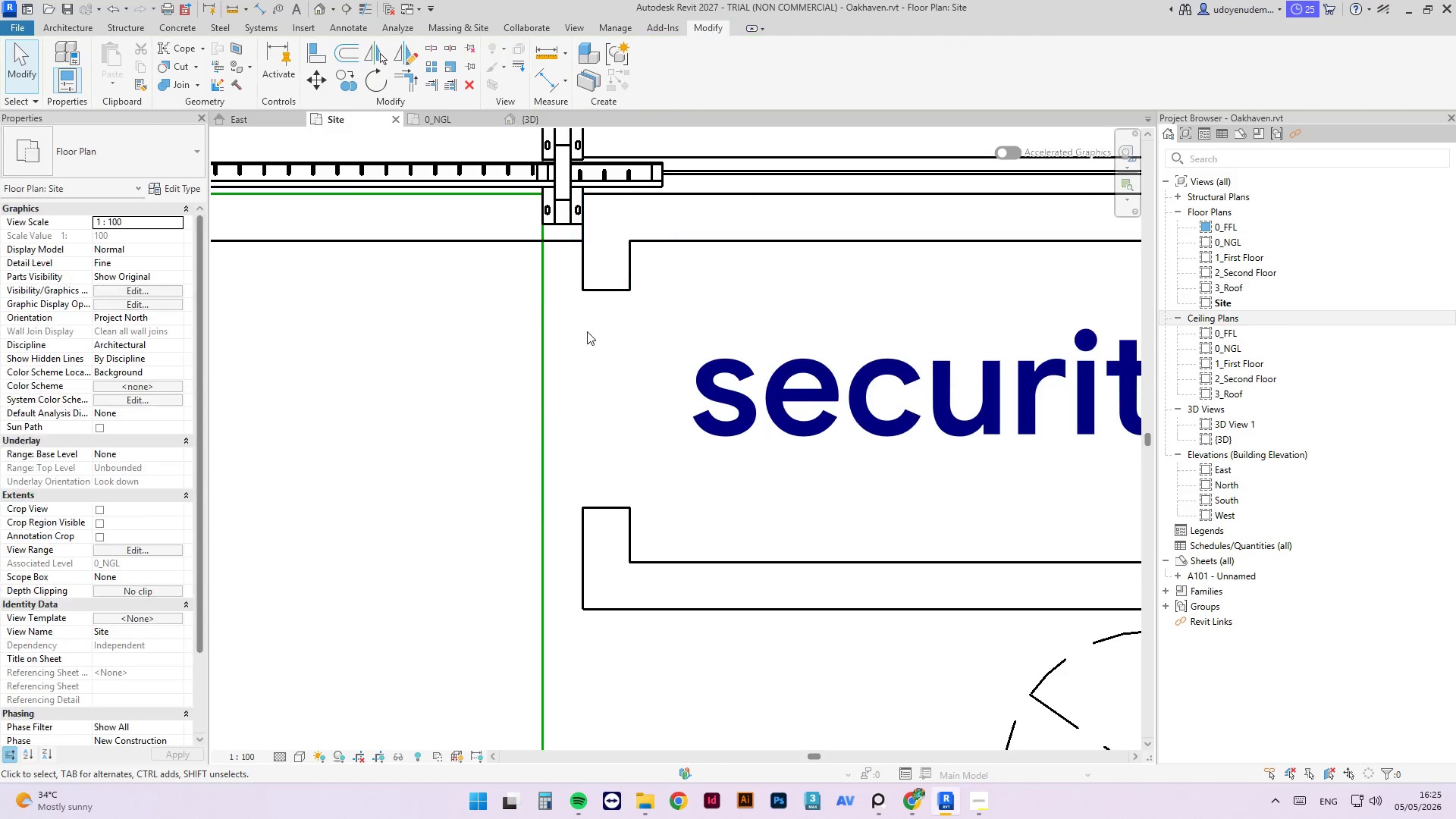 
key(Escape)
 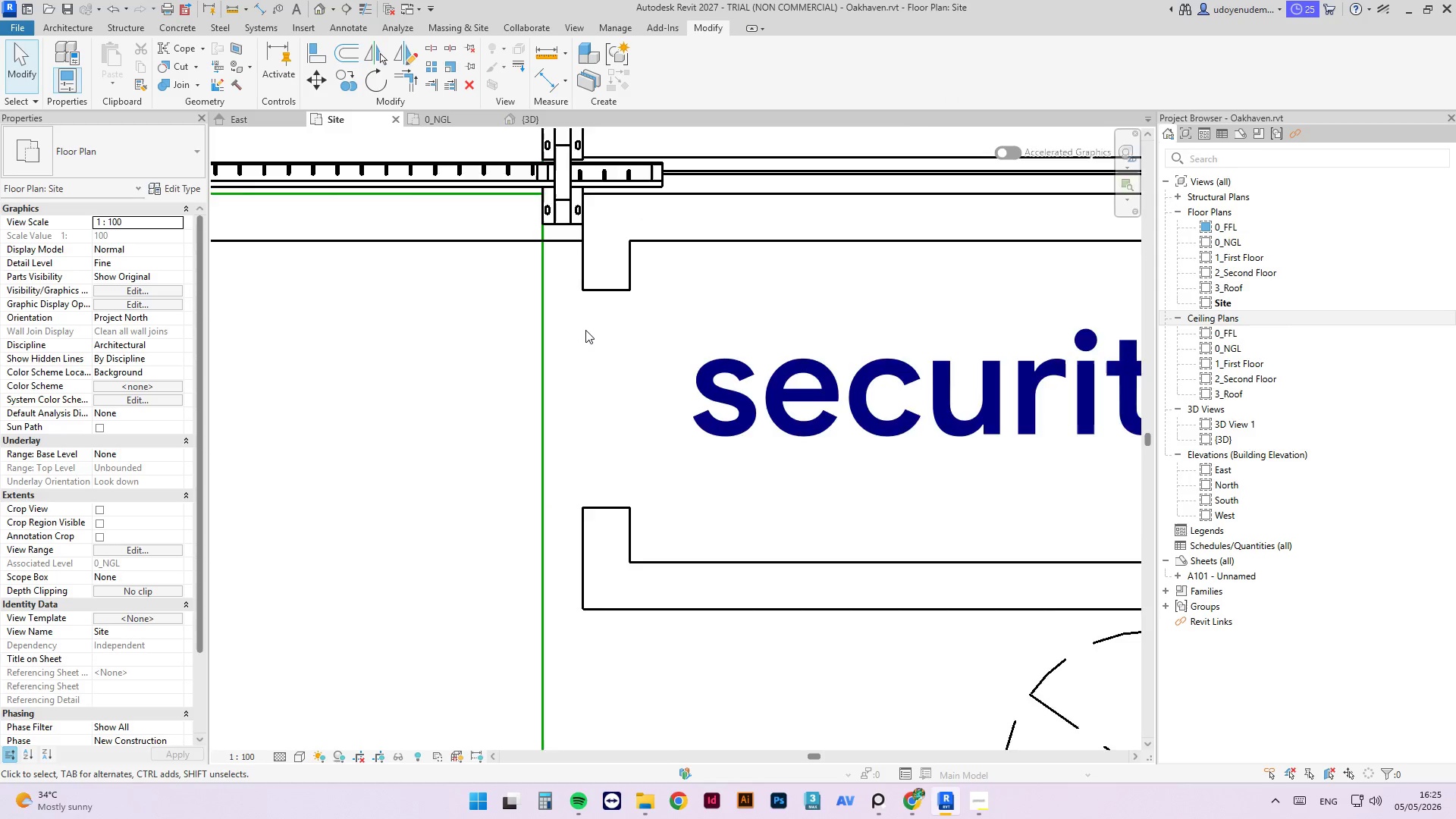 
scroll: coordinate [586, 330], scroll_direction: down, amount: 3.0
 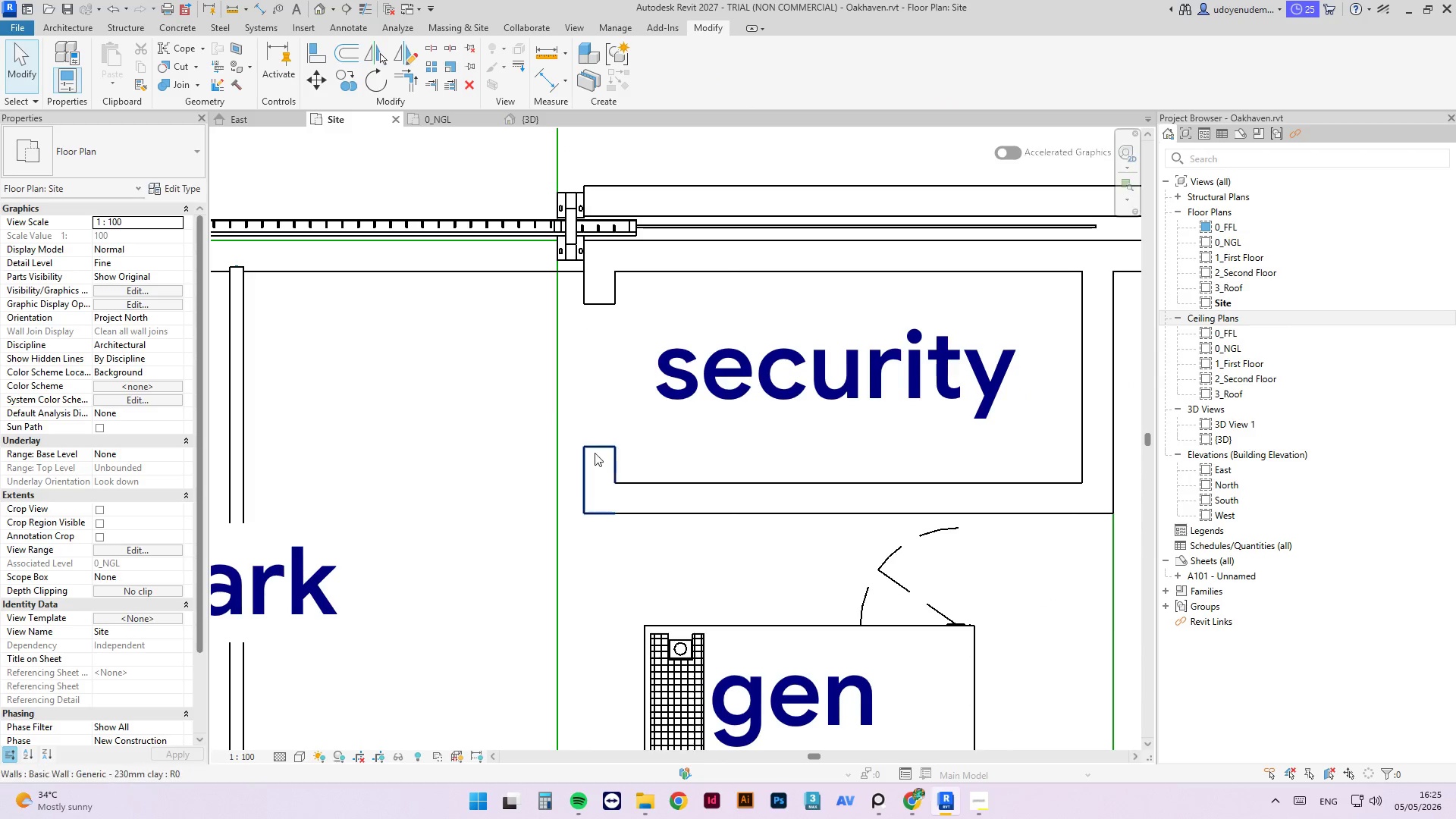 
left_click([595, 453])
 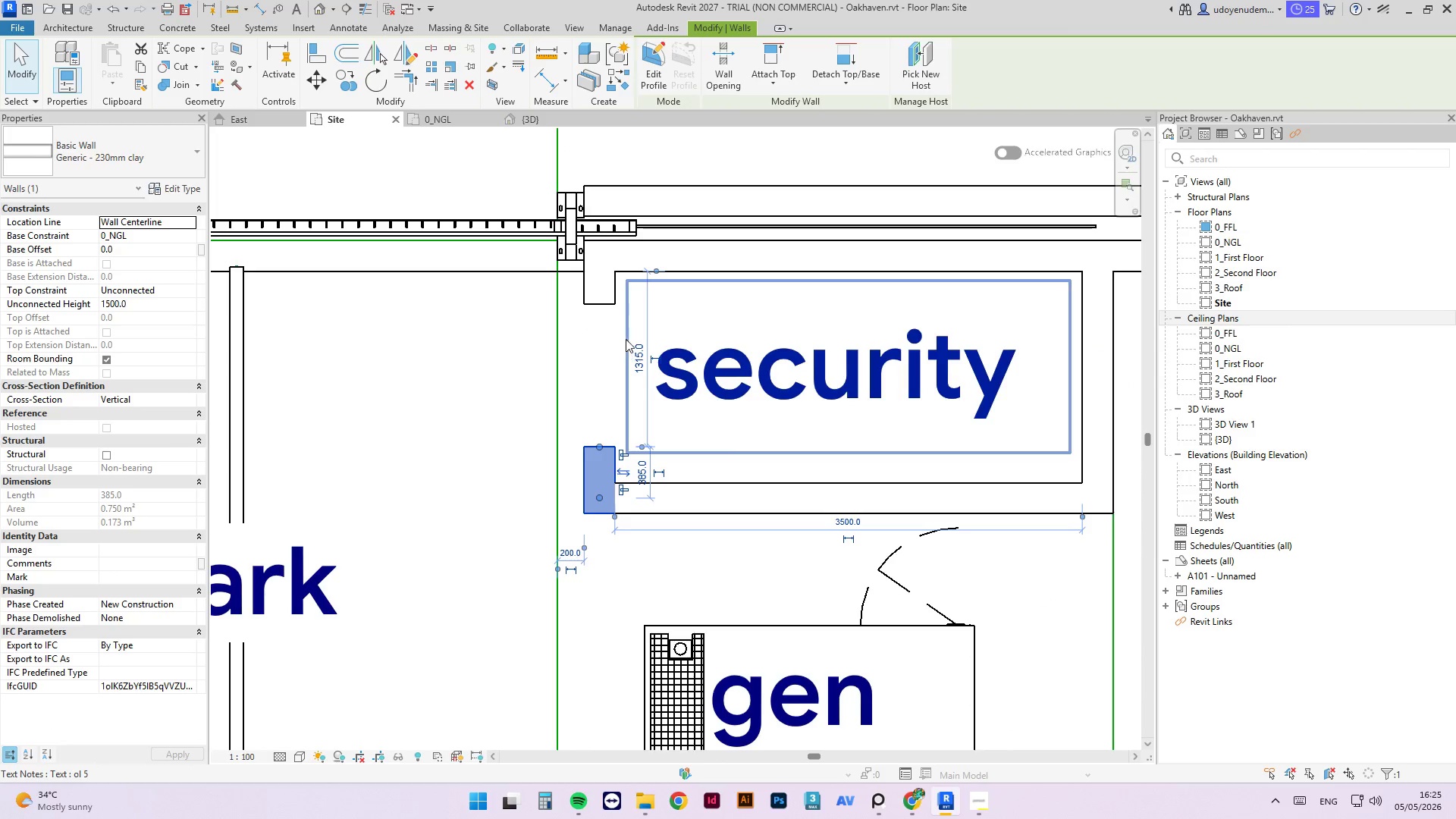 
left_click([755, 353])
 